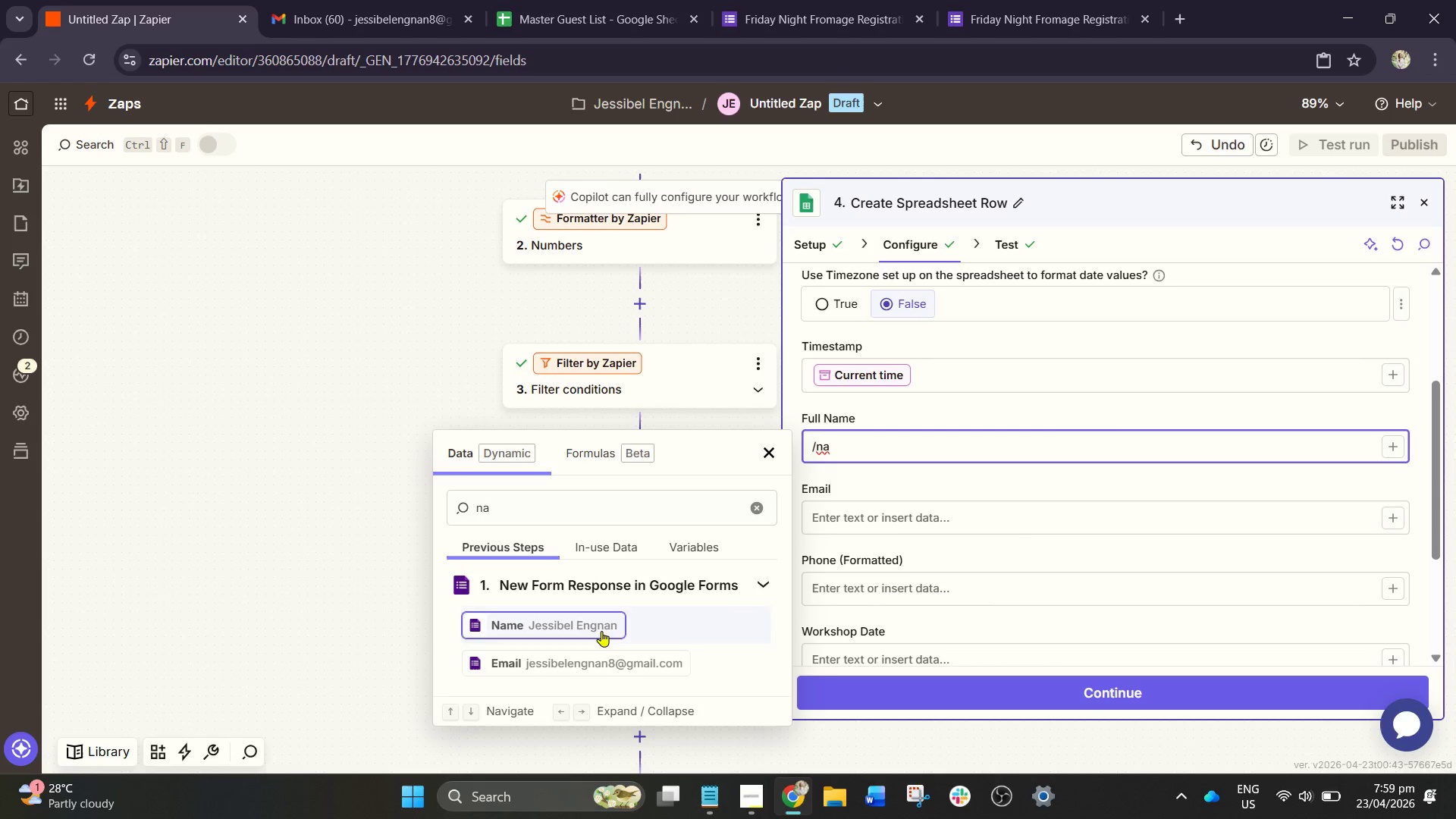 
left_click([555, 632])
 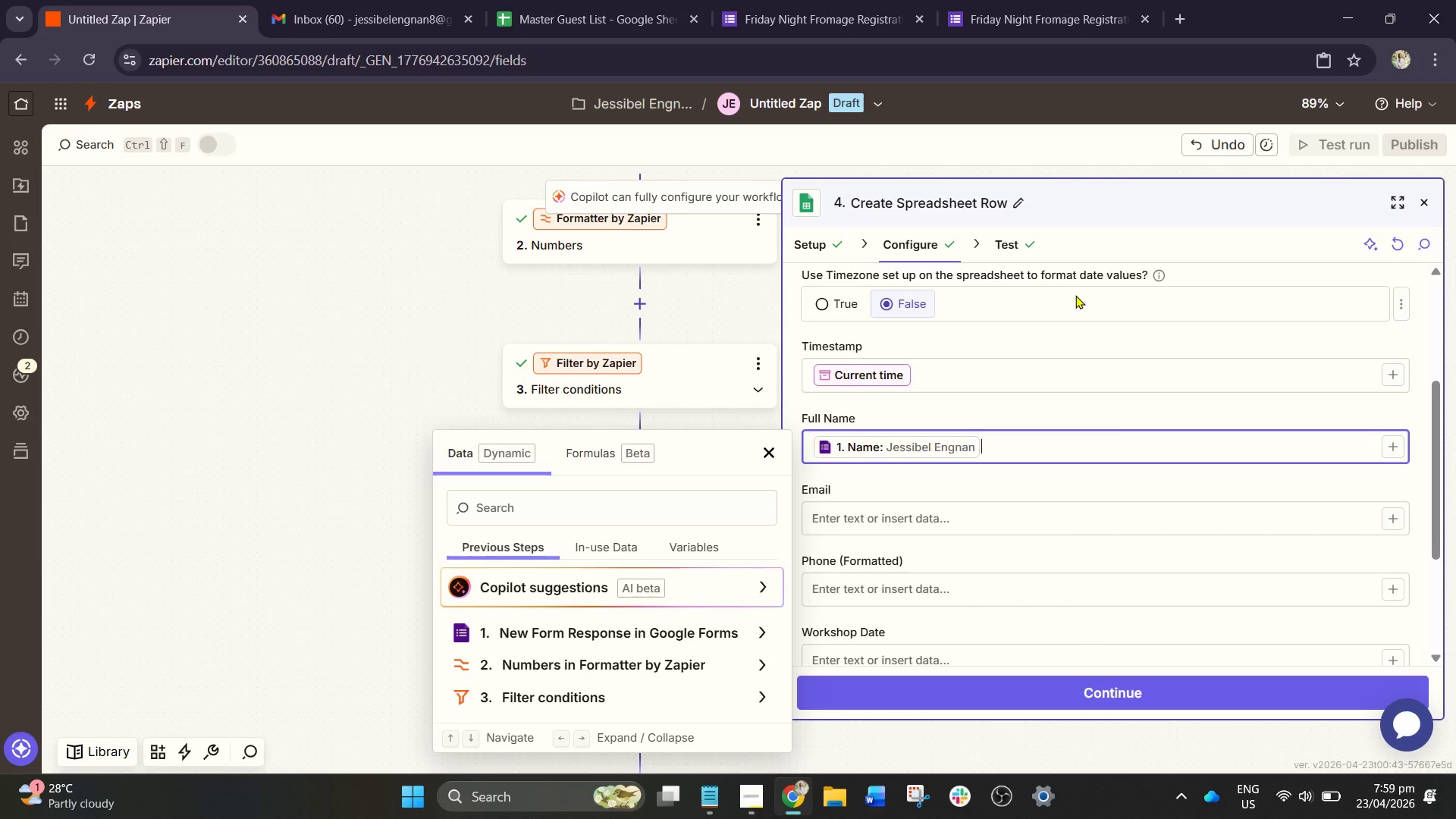 
scroll: coordinate [1087, 321], scroll_direction: down, amount: 1.0
 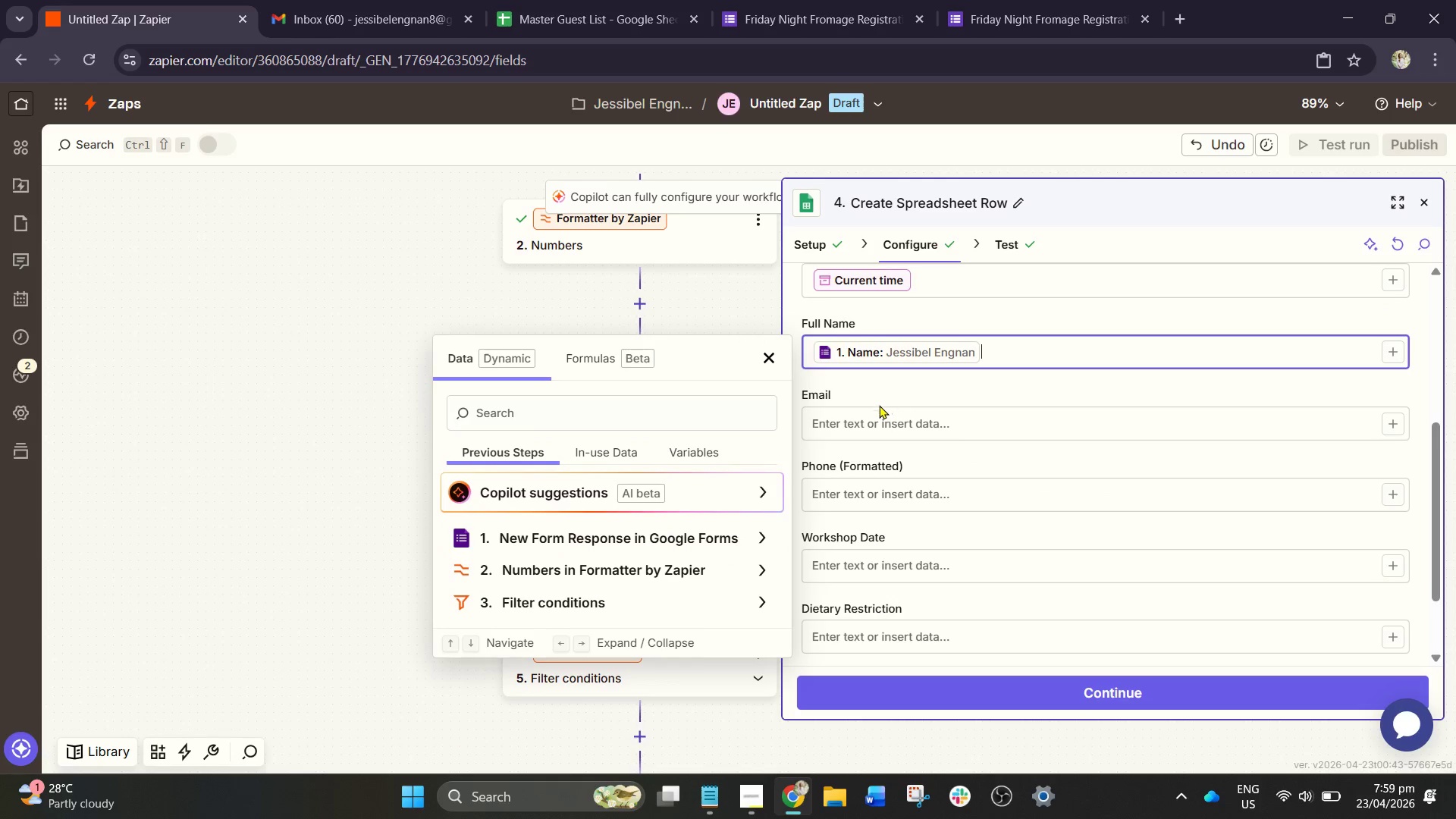 
left_click([871, 419])
 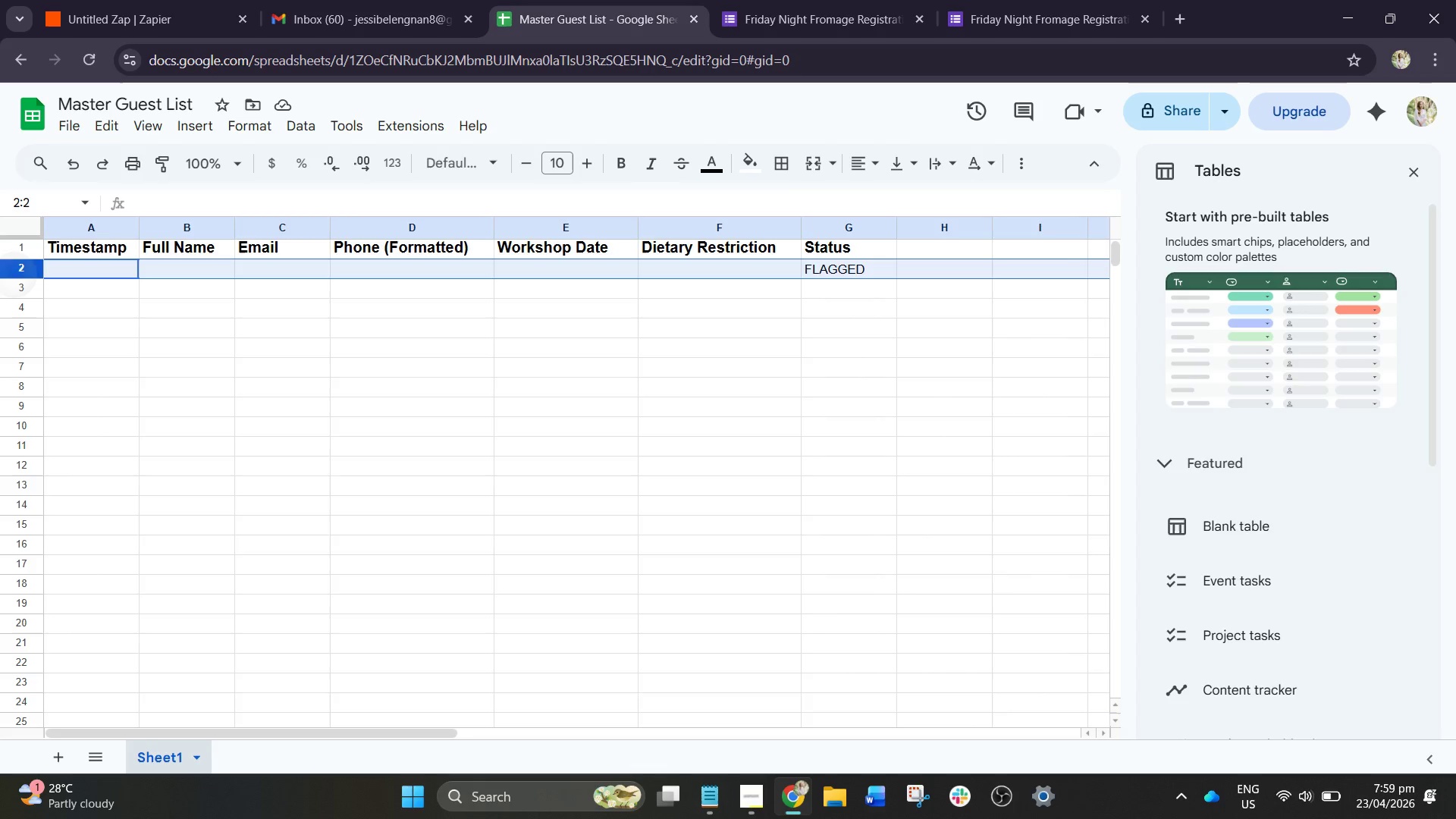 
wait(12.97)
 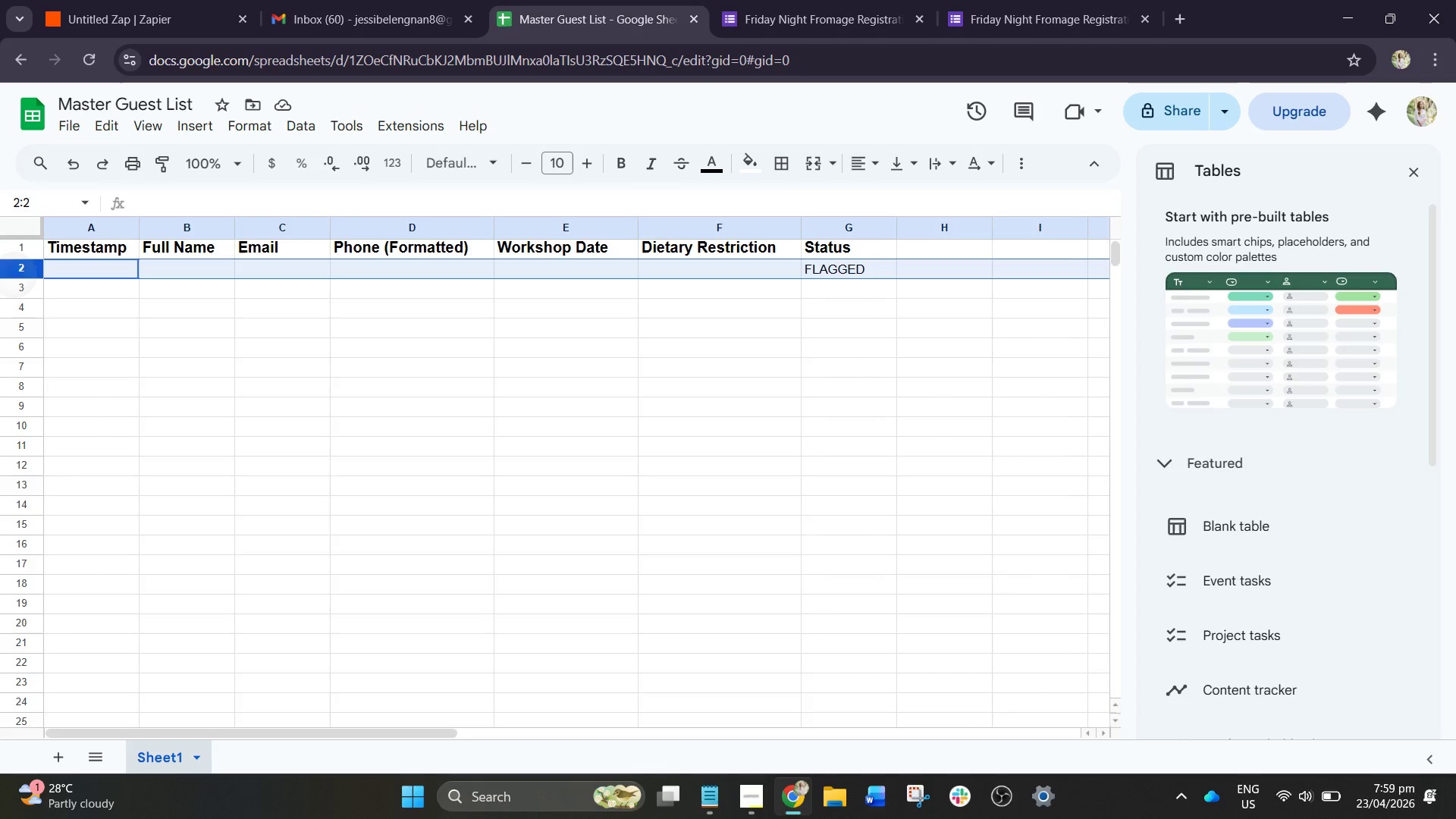 
right_click([11, 275])
 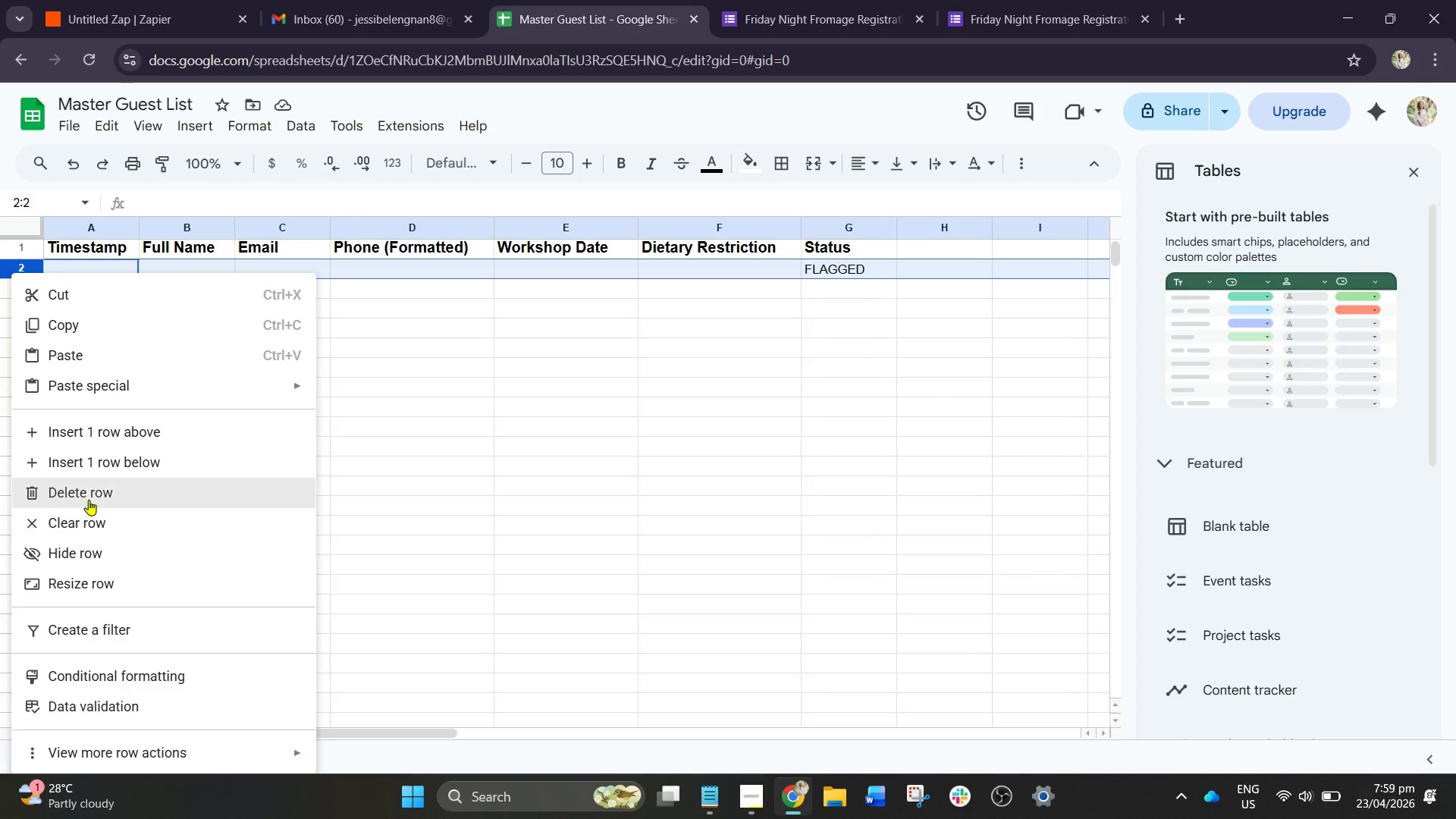 
left_click([97, 495])
 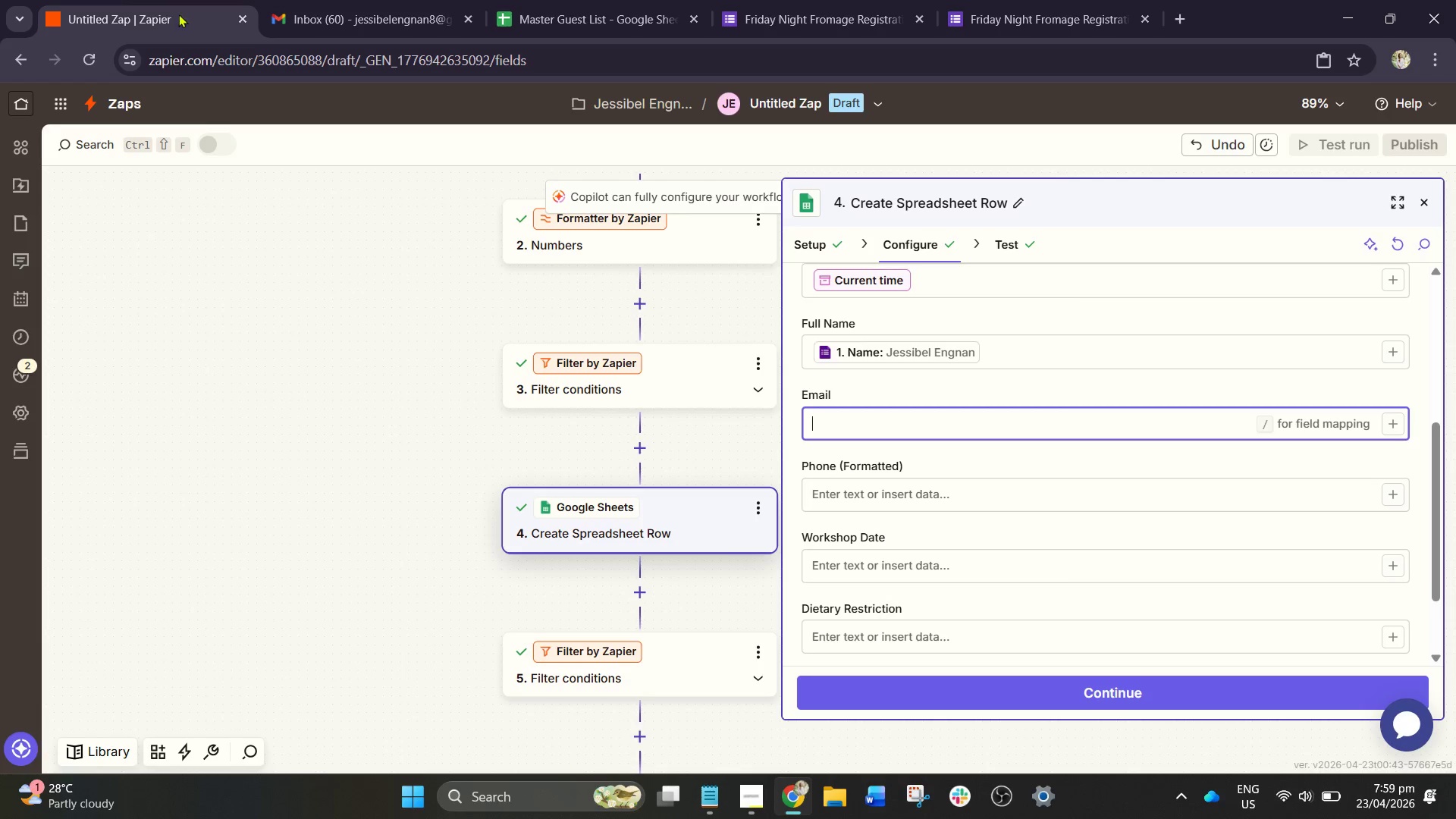 
wait(5.98)
 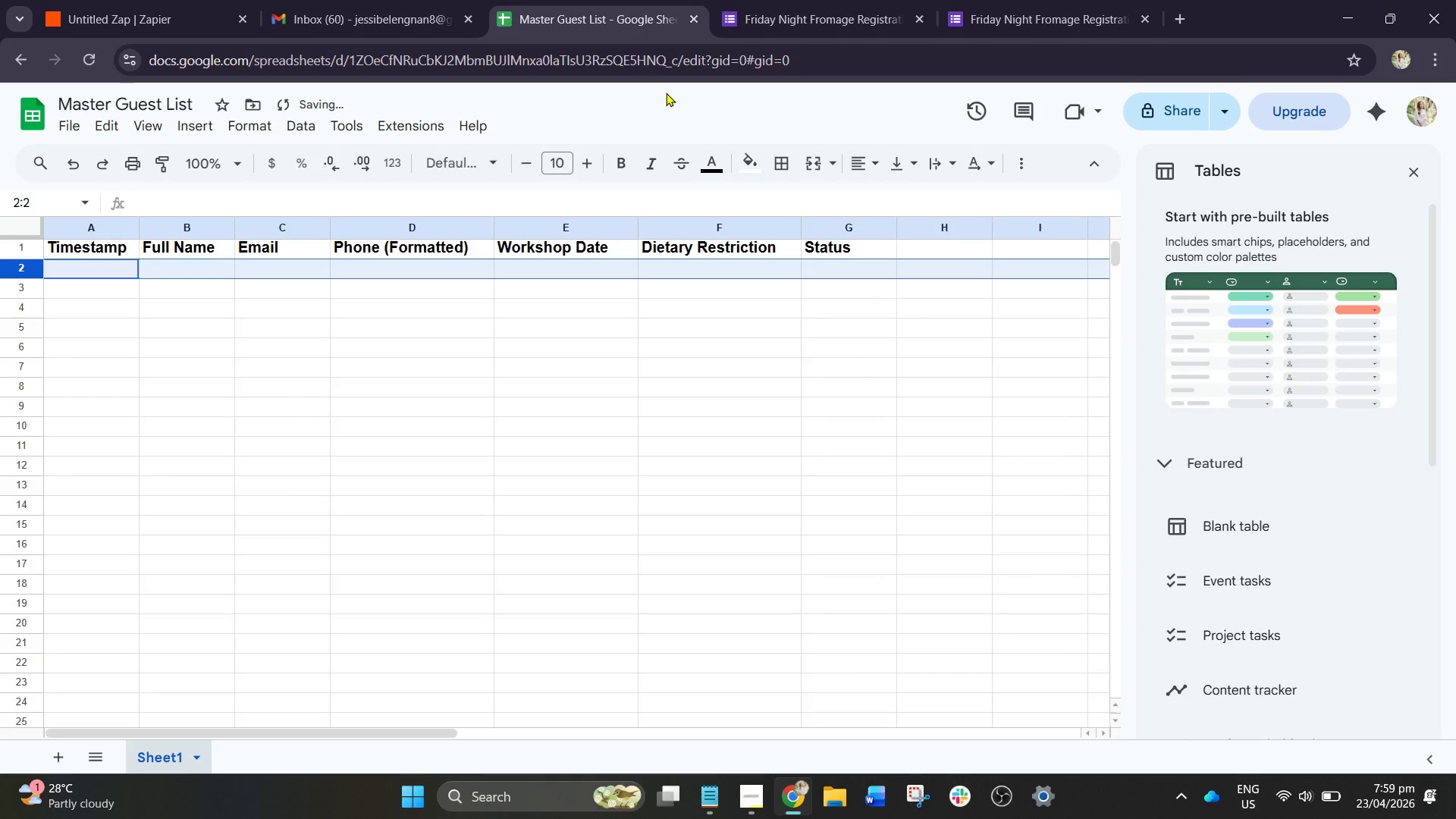 
type(/ema)
 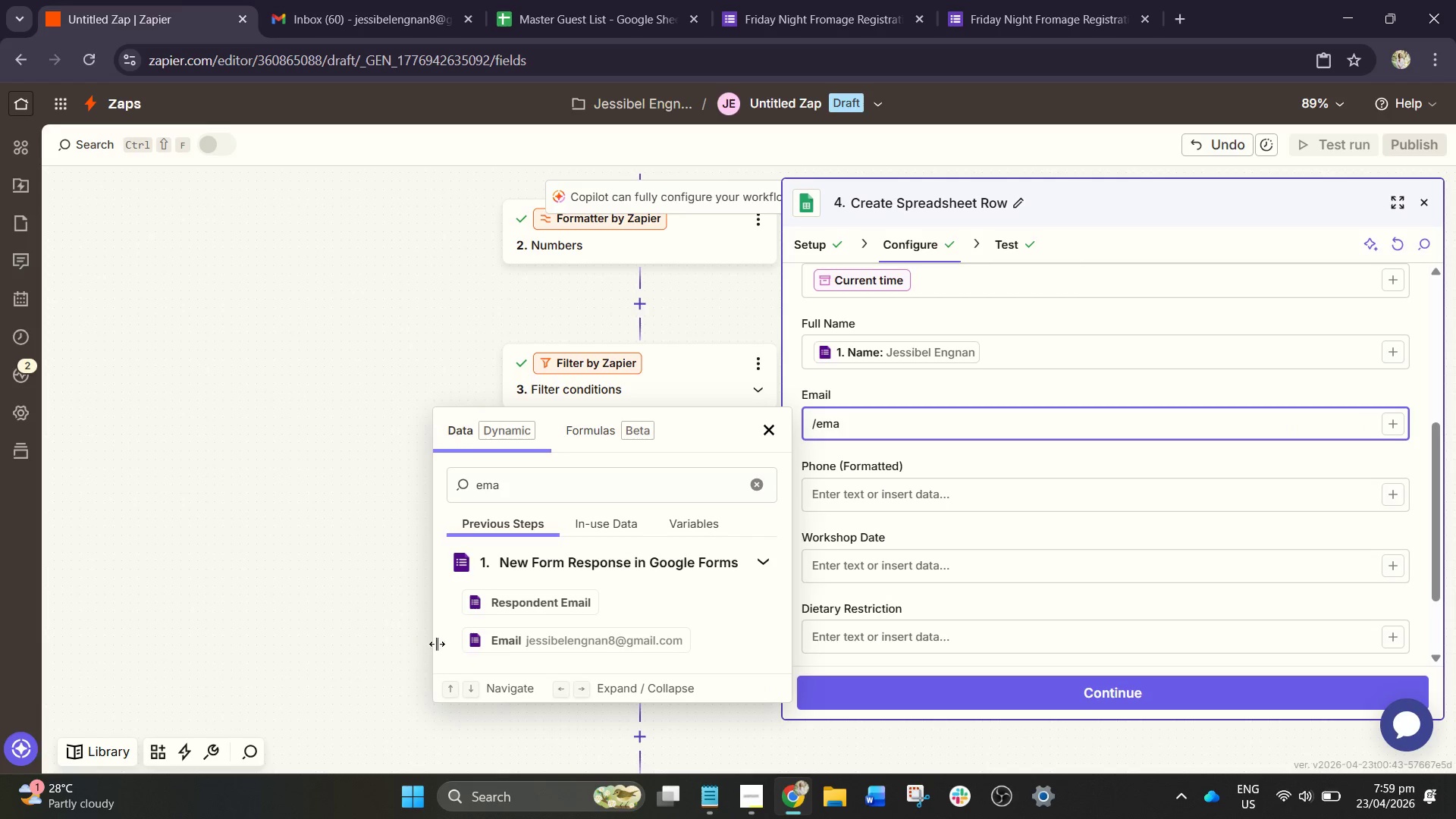 
left_click([472, 641])
 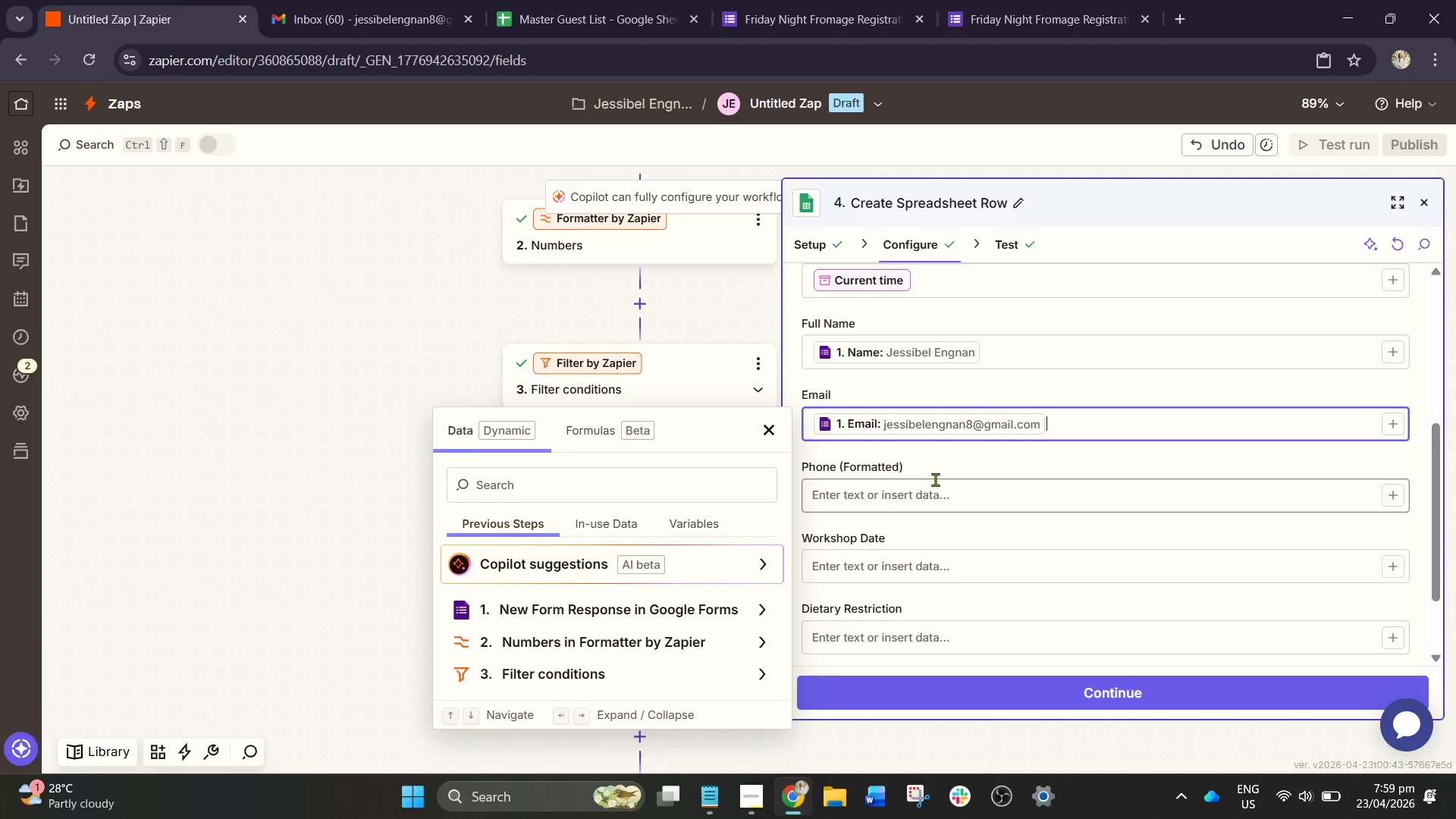 
left_click([934, 486])
 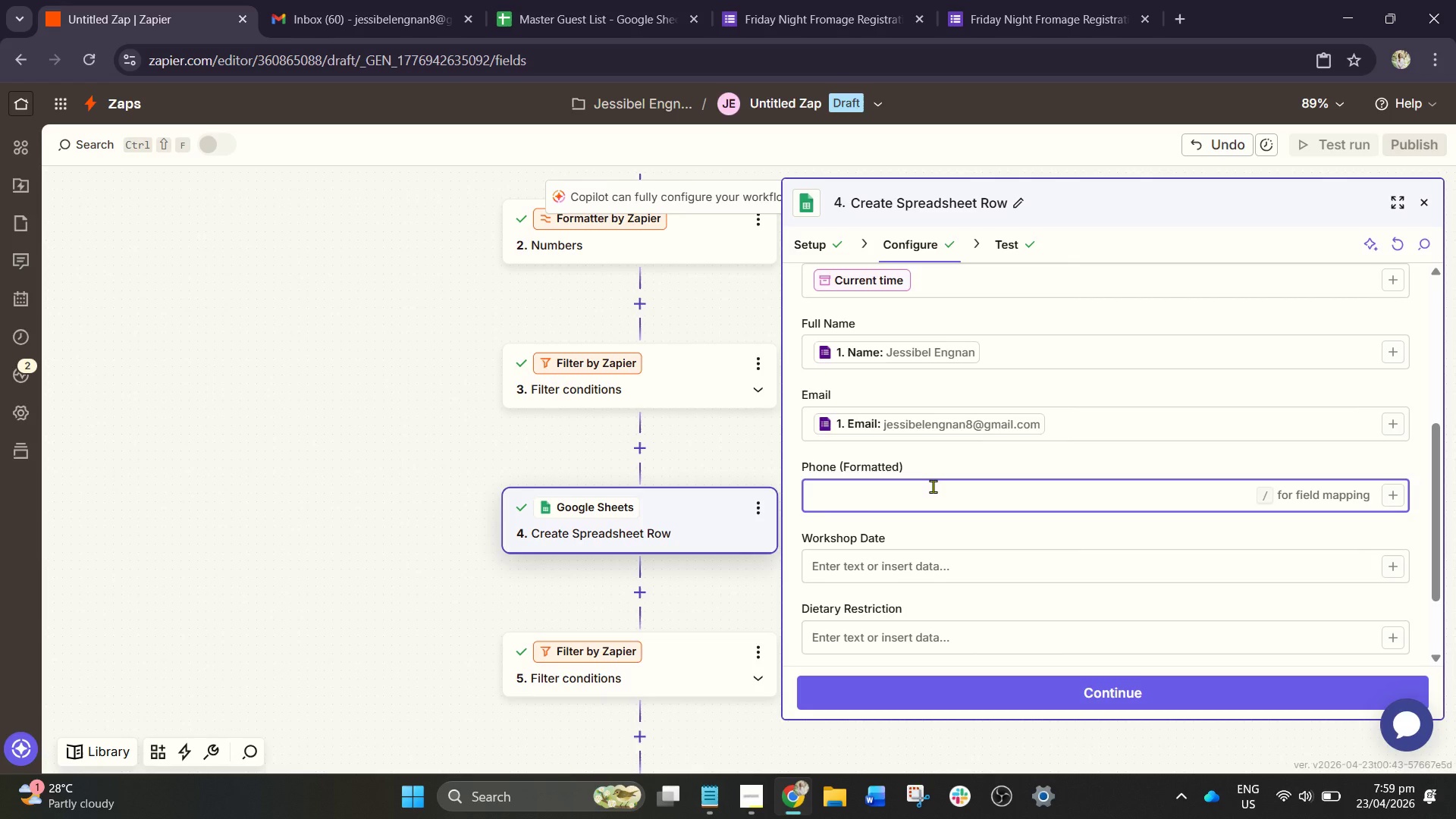 
key(Slash)
 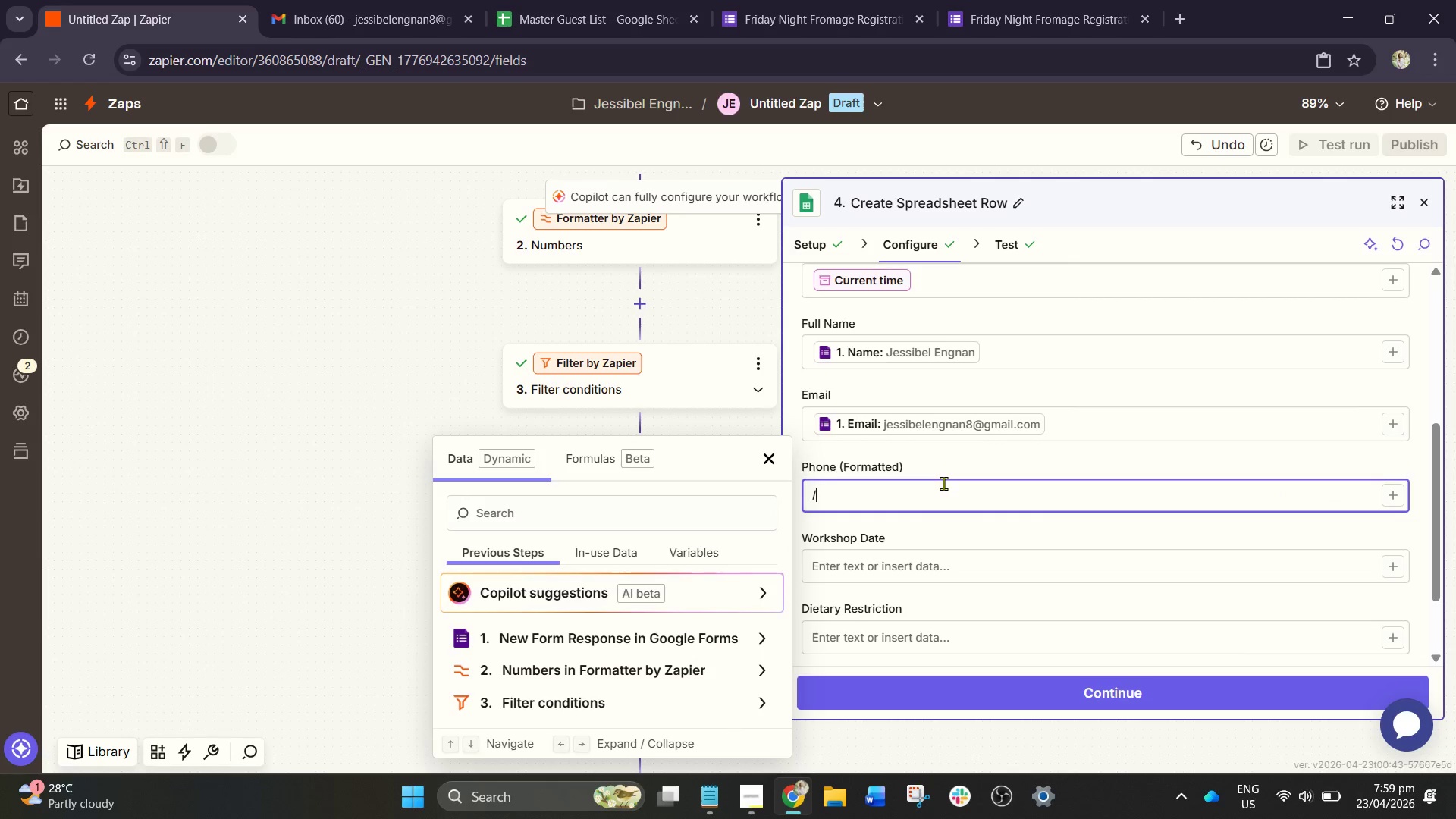 
wait(12.39)
 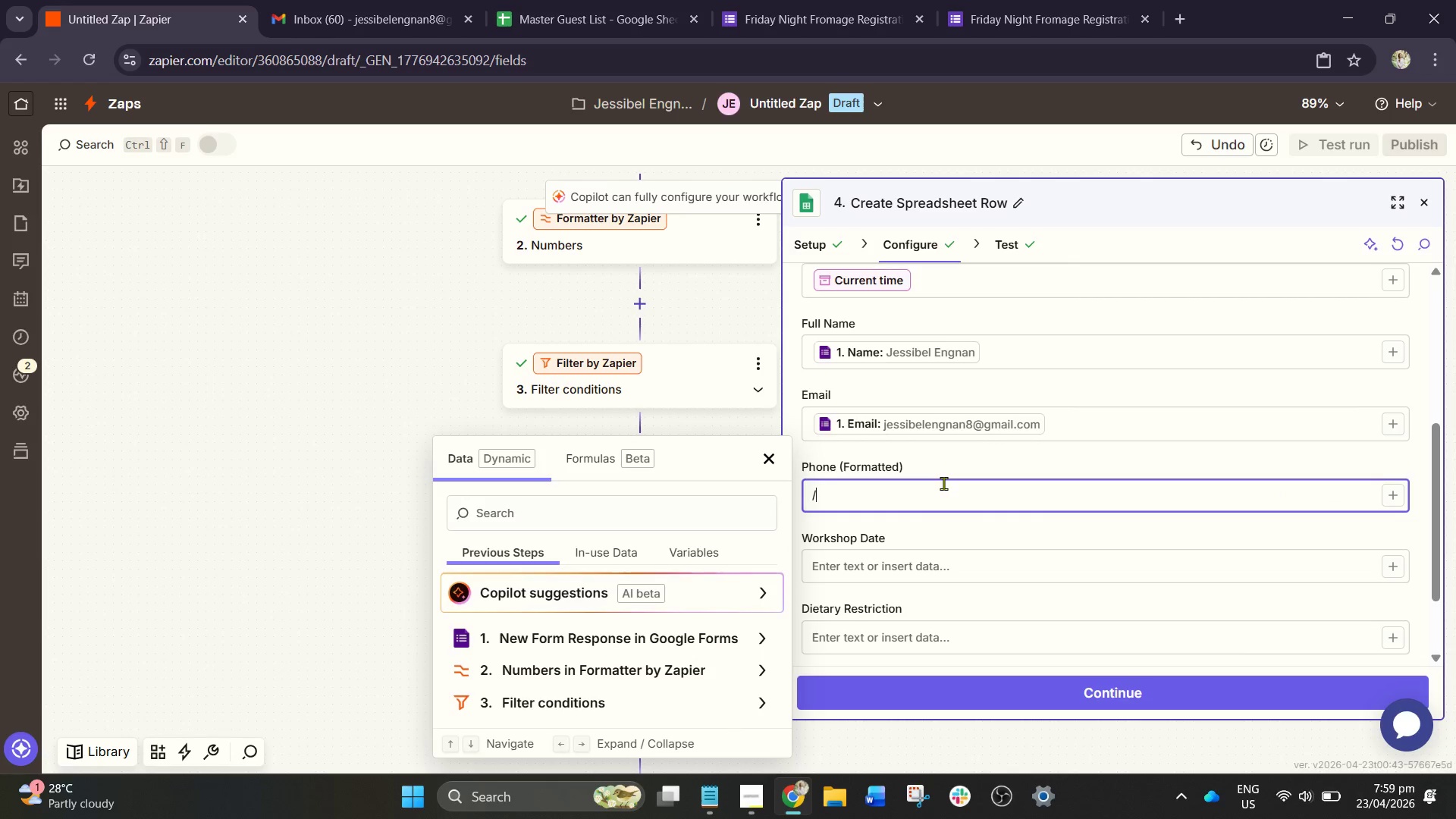 
type(for)
 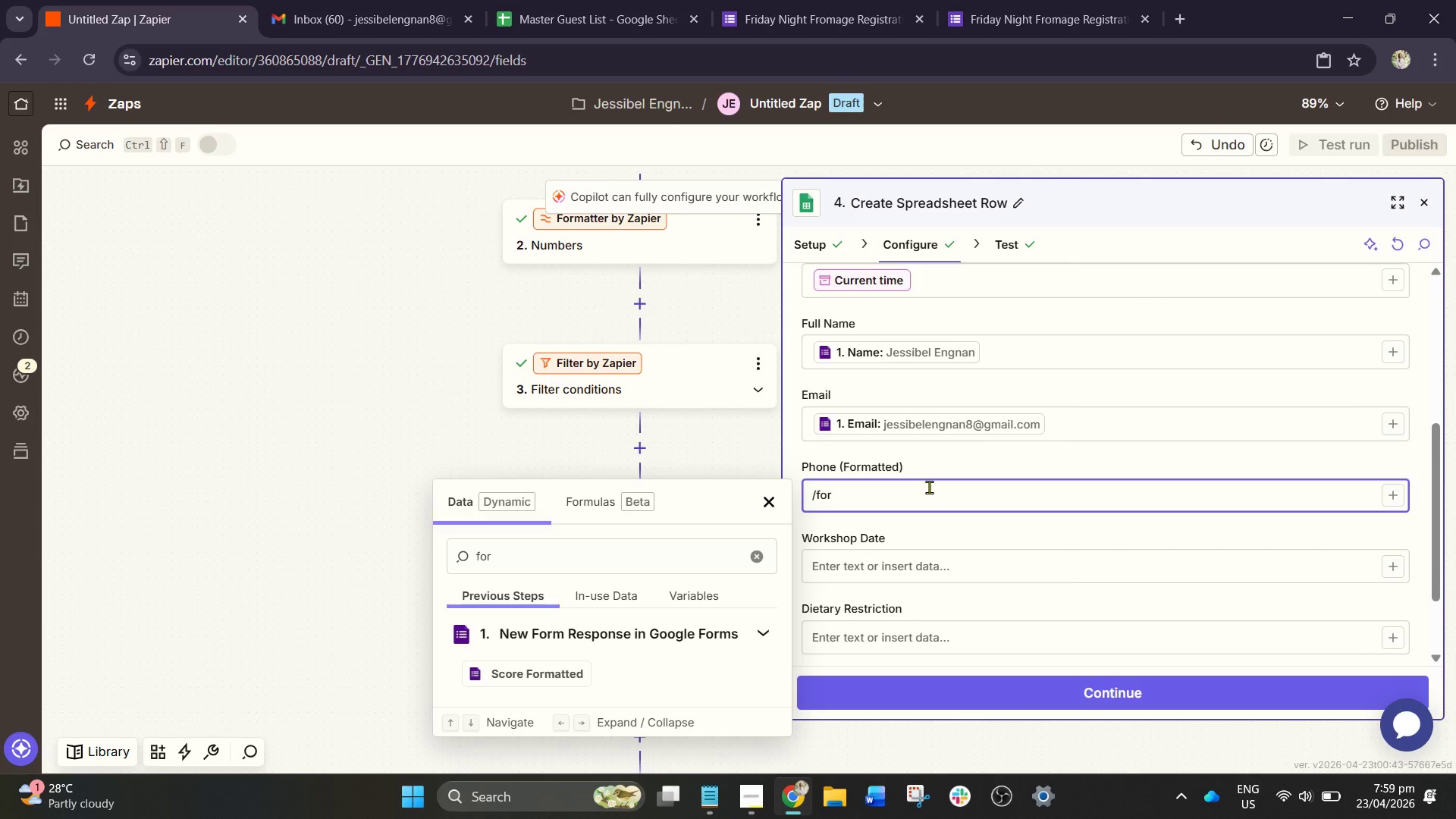 
wait(11.86)
 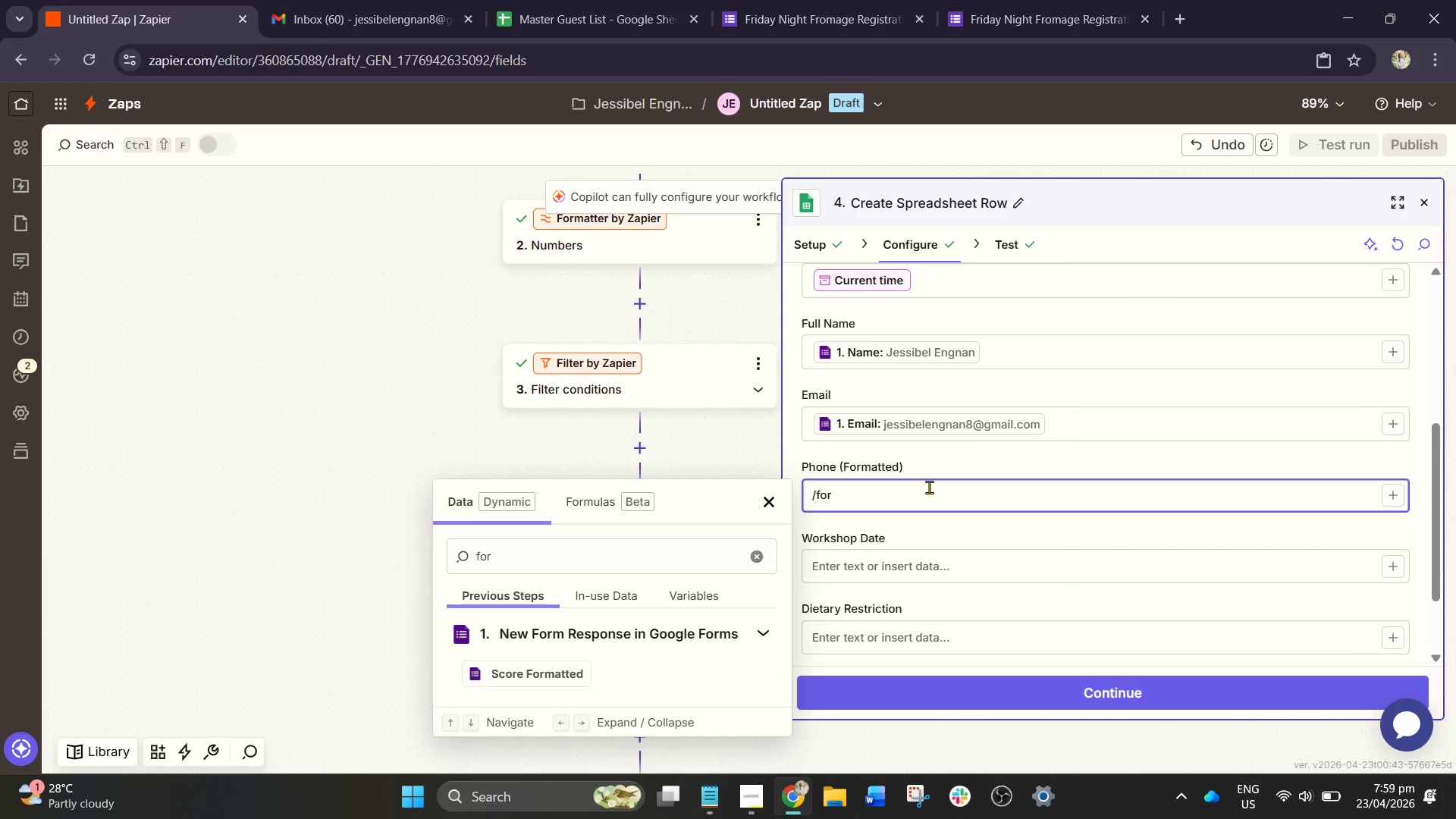 
left_click([852, 504])
 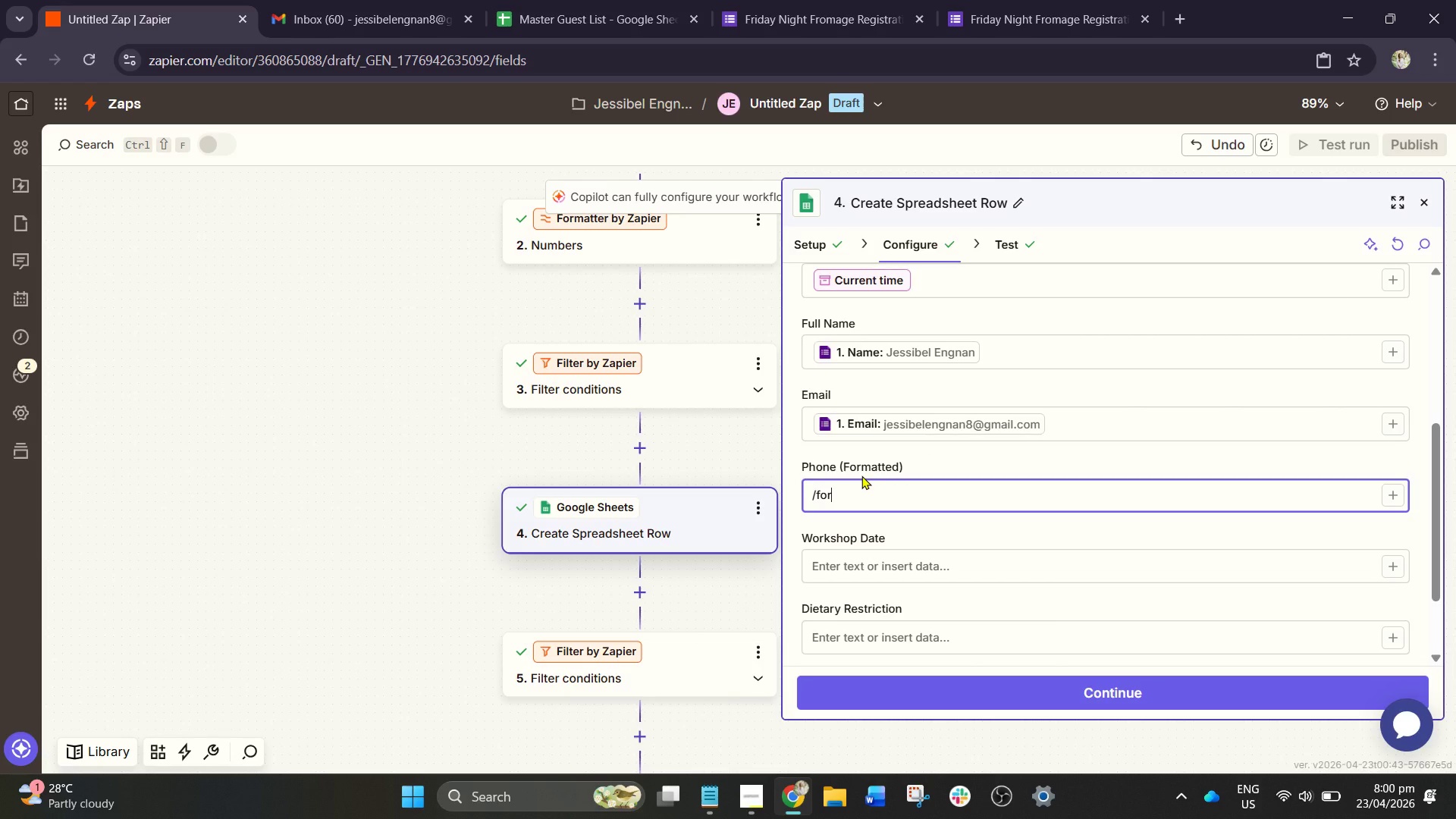 
key(Backspace)
 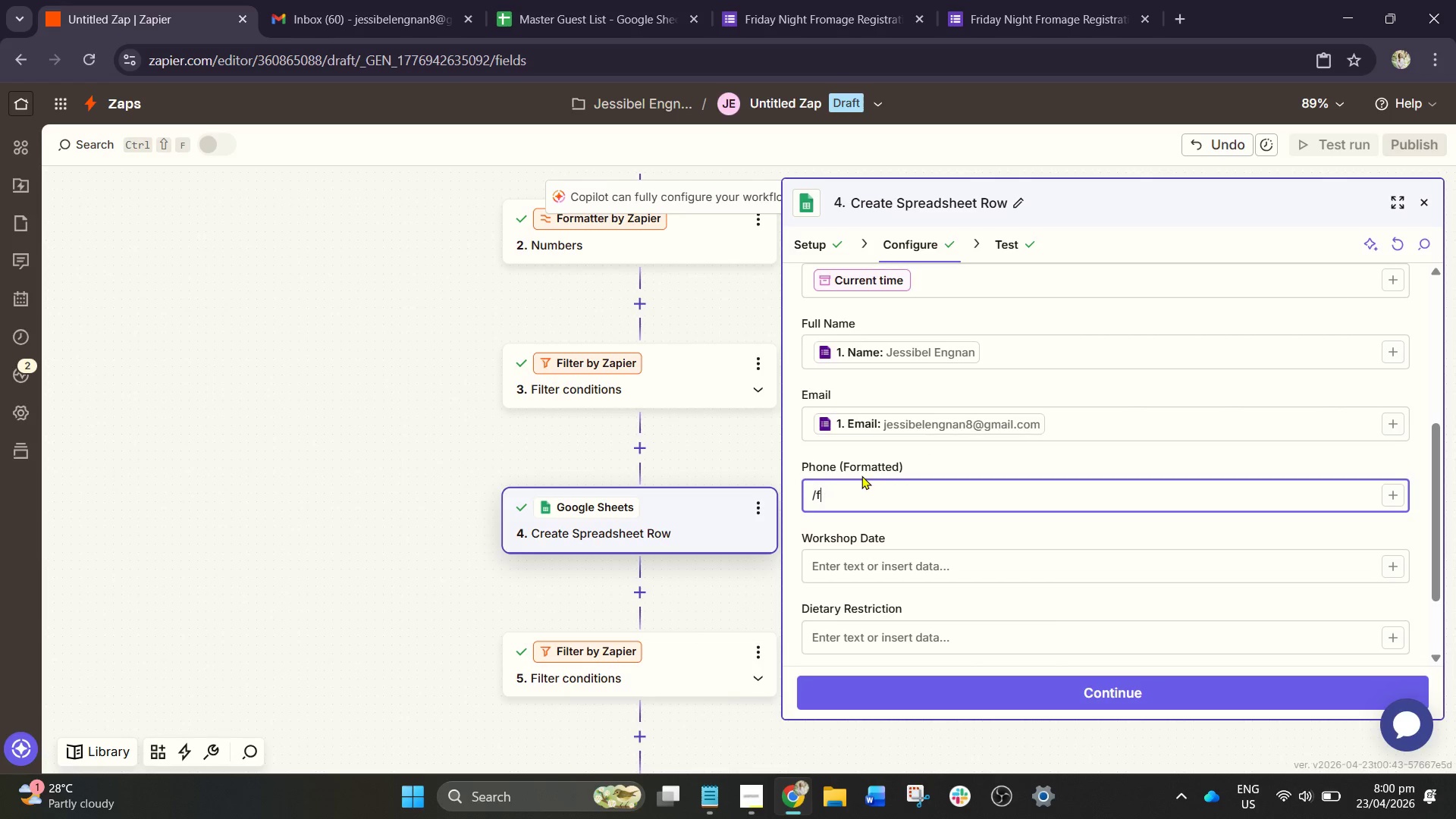 
key(Backspace)
 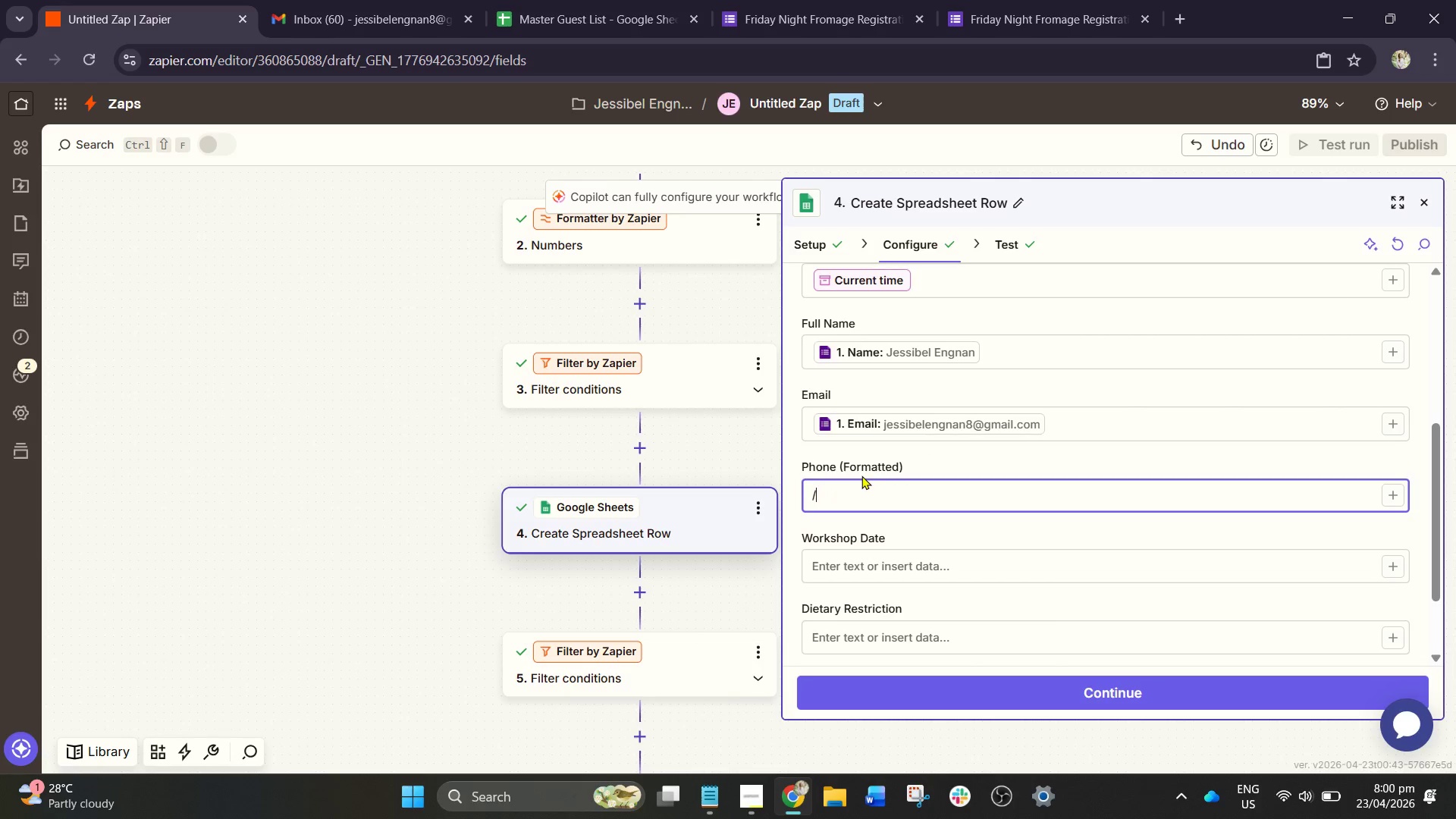 
hold_key(key=Backspace, duration=0.33)
 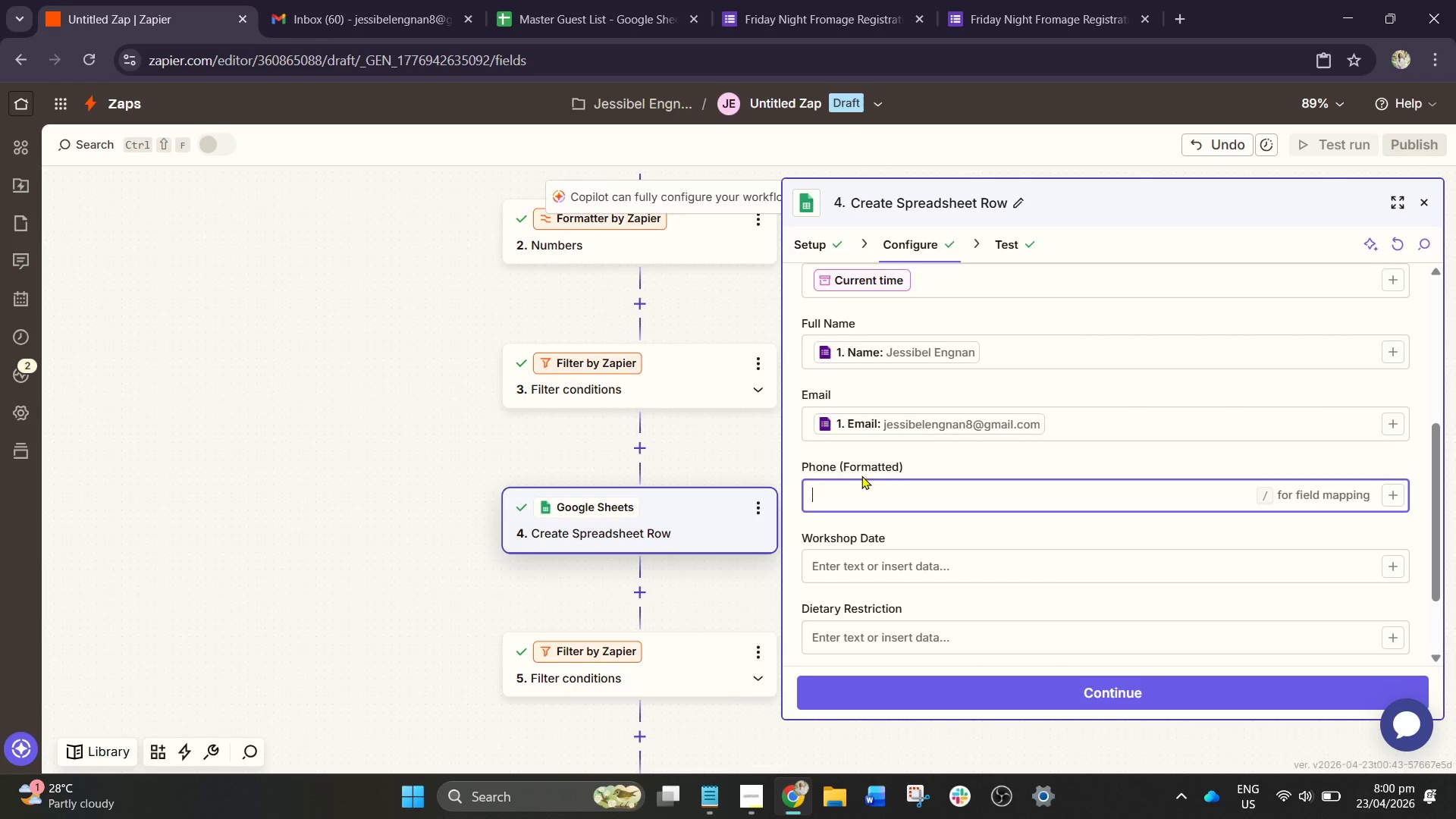 
hold_key(key=Backspace, duration=0.39)
 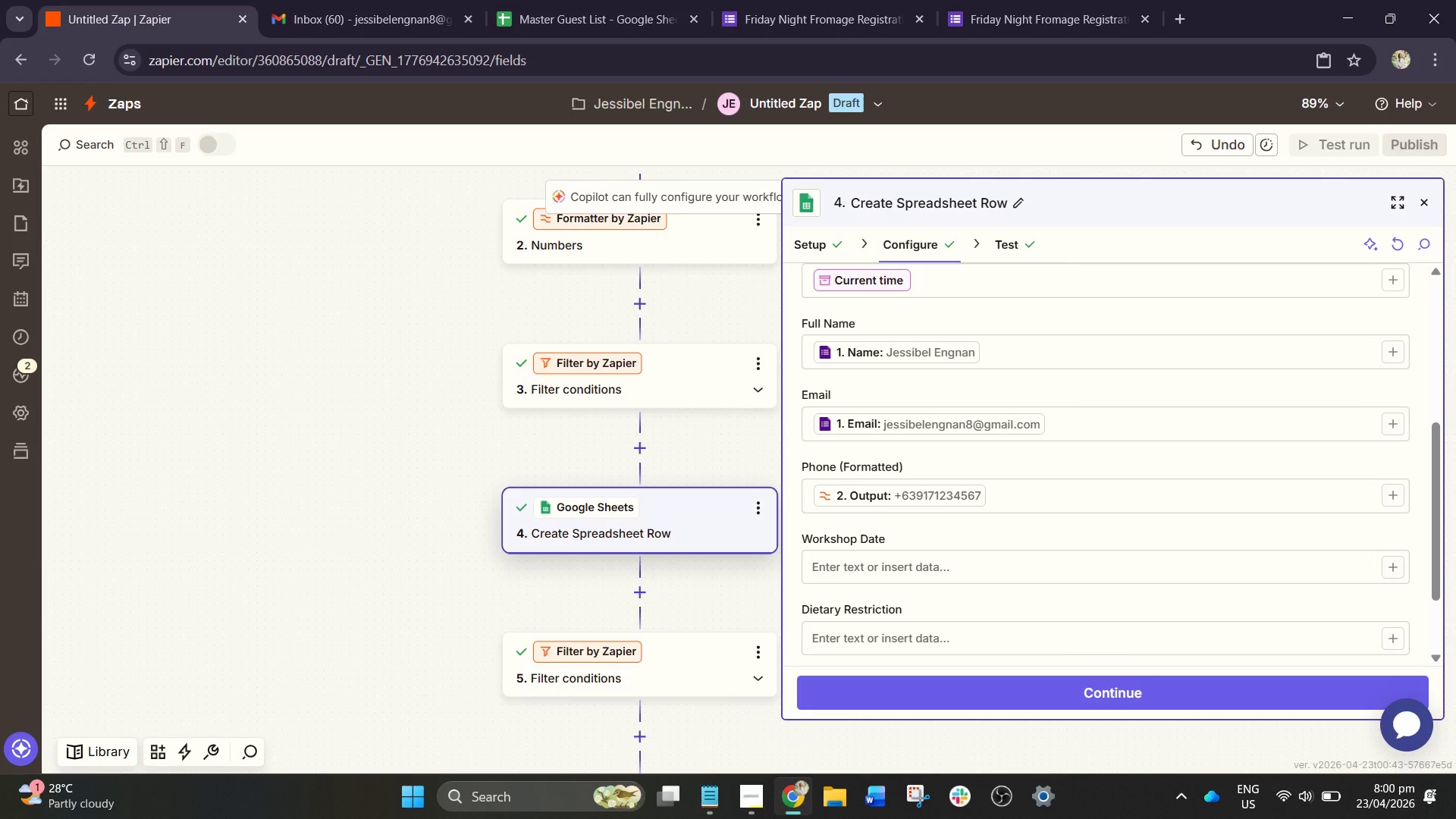 
wait(13.28)
 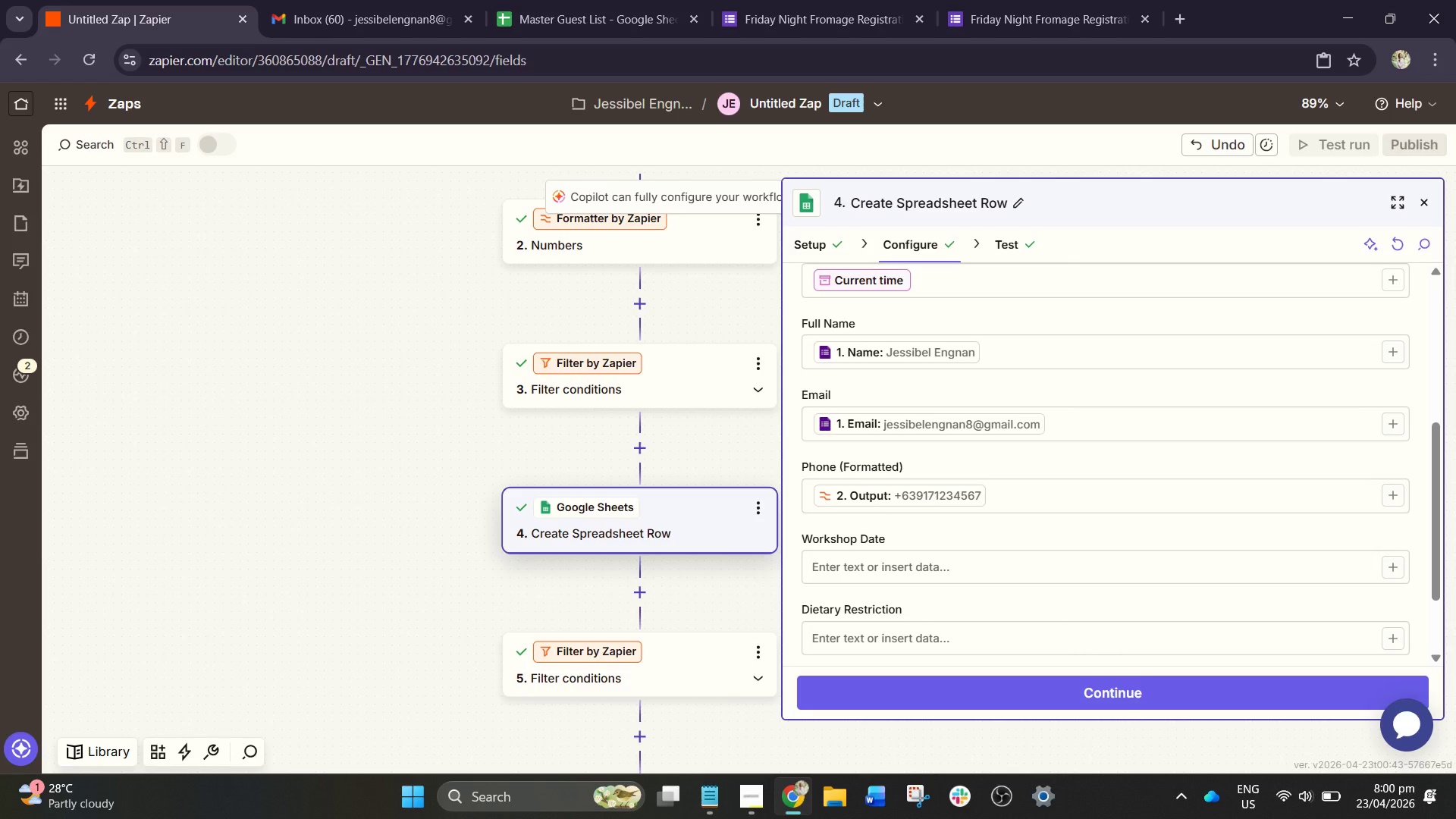 
left_click([959, 551])
 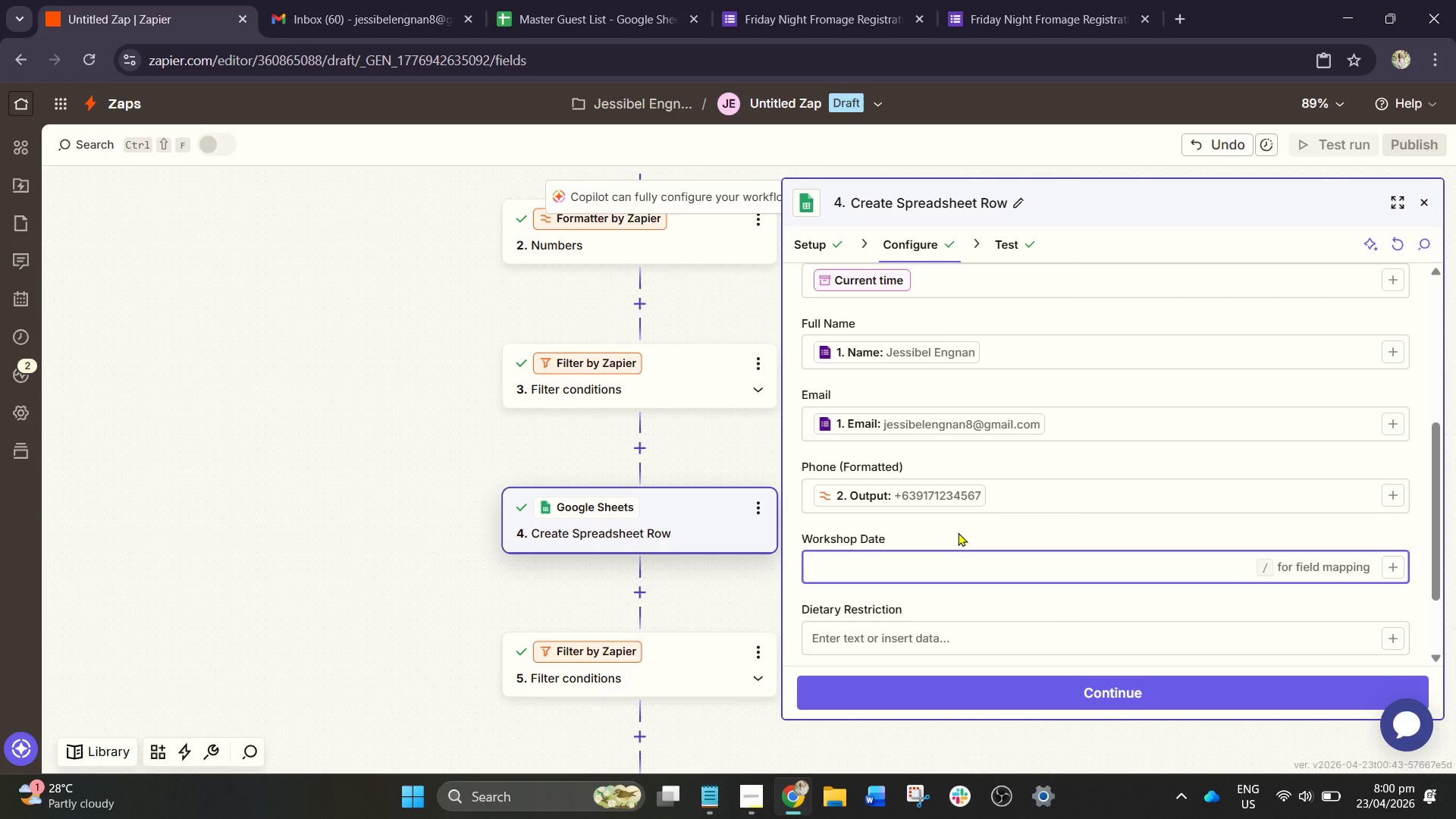 
type(/wor)
 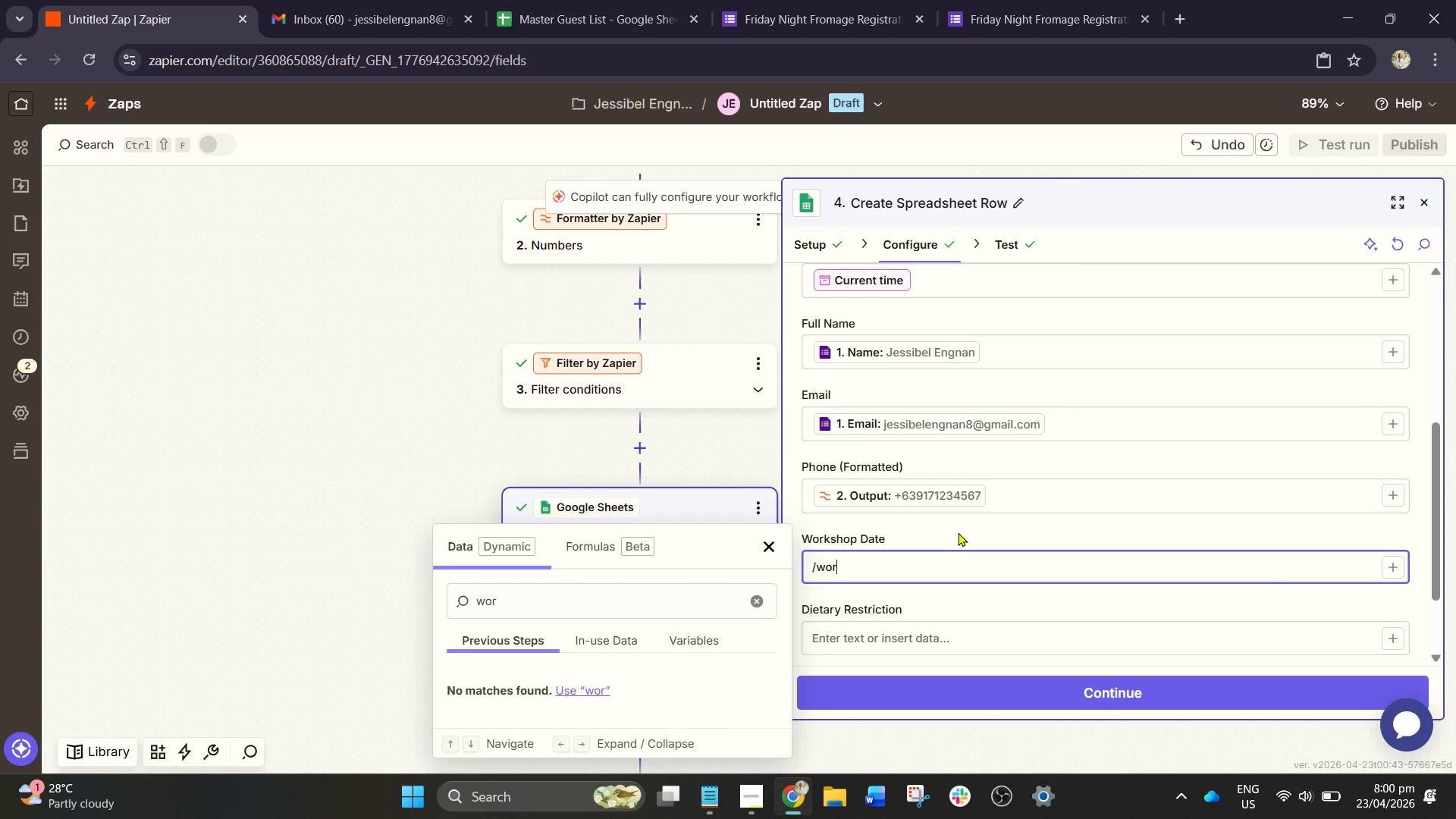 
hold_key(key=S, duration=0.38)
 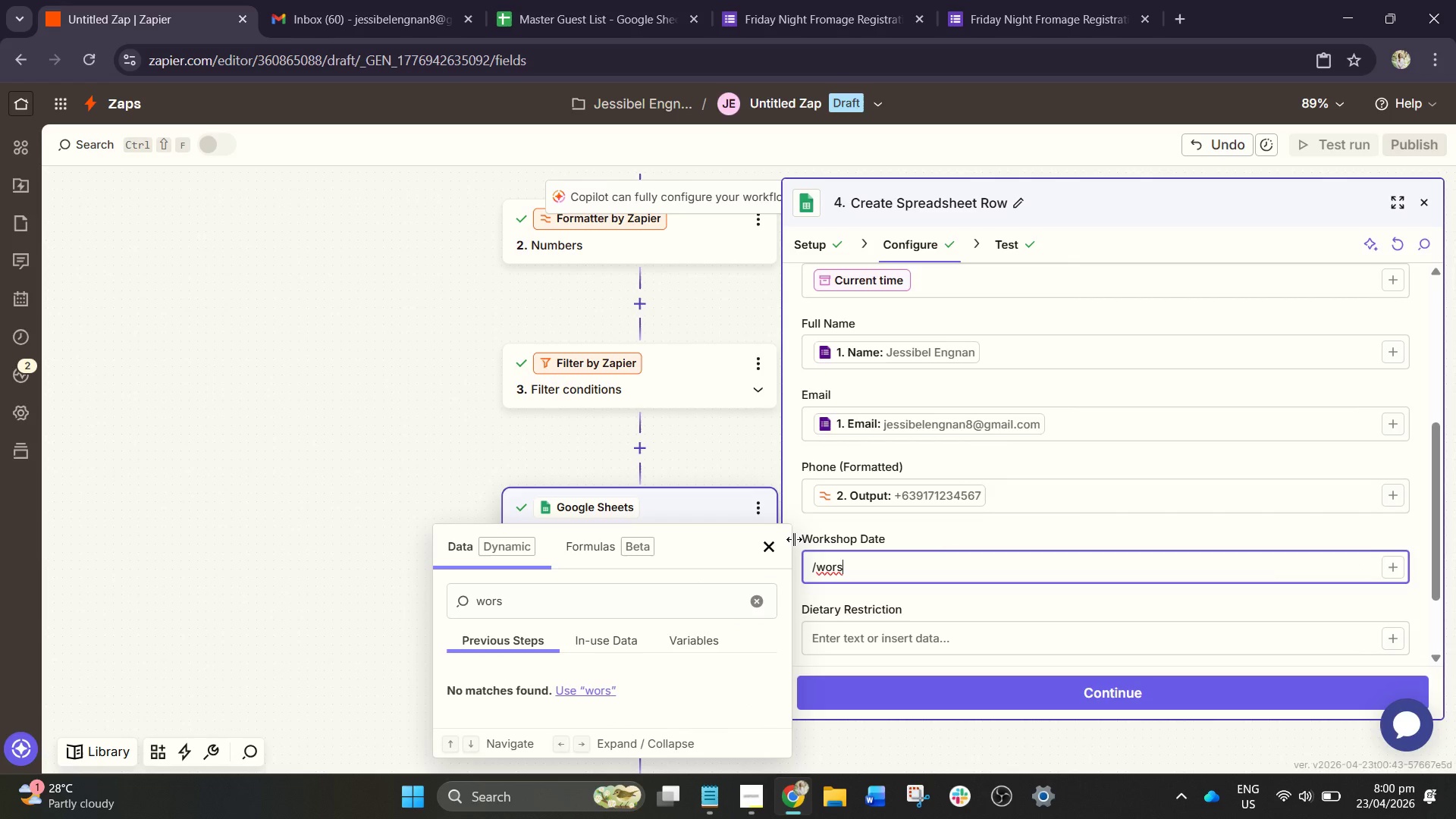 
key(Backspace)
key(Backspace)
key(Backspace)
key(Backspace)
type(da)
 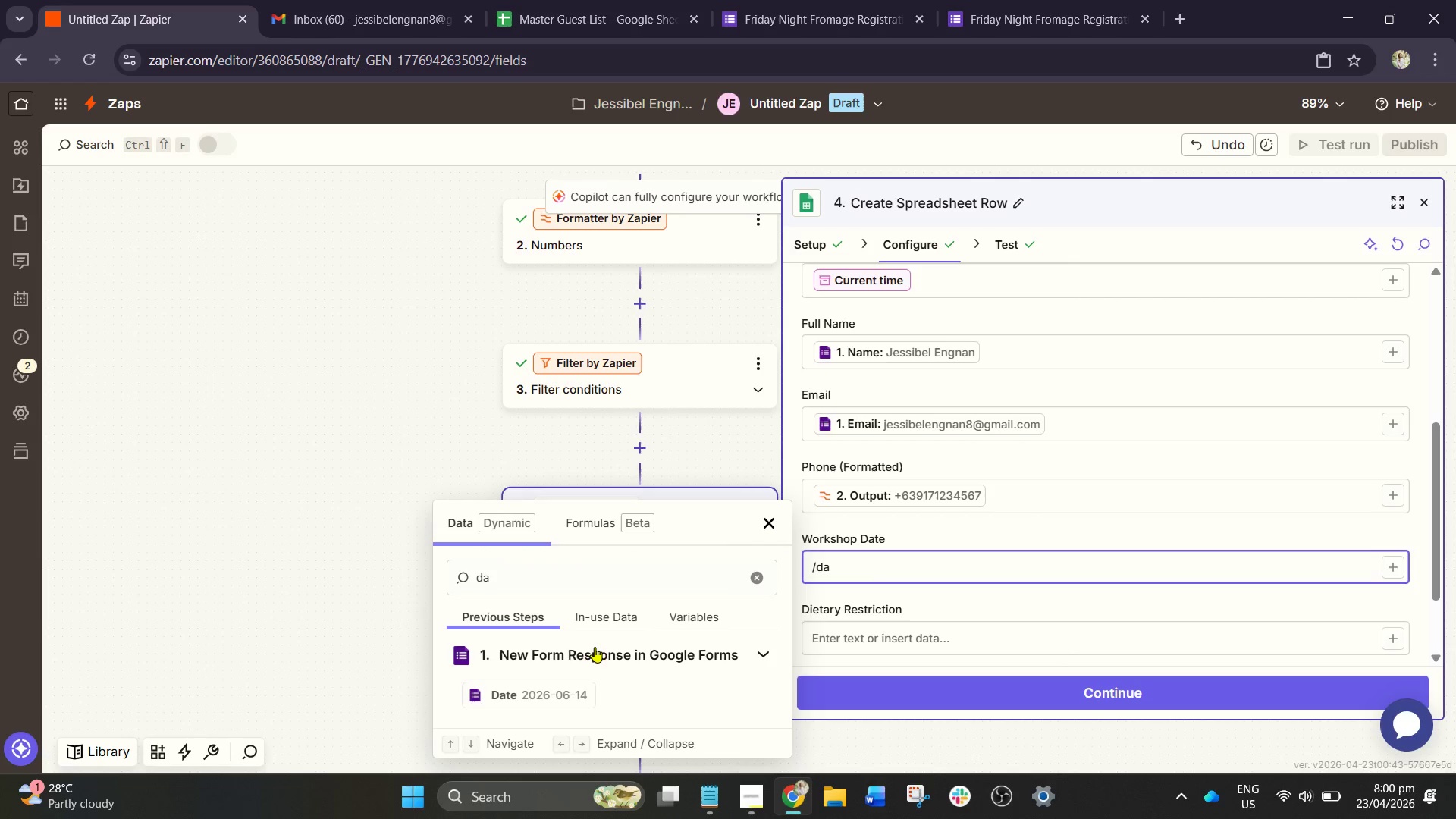 
left_click([560, 683])
 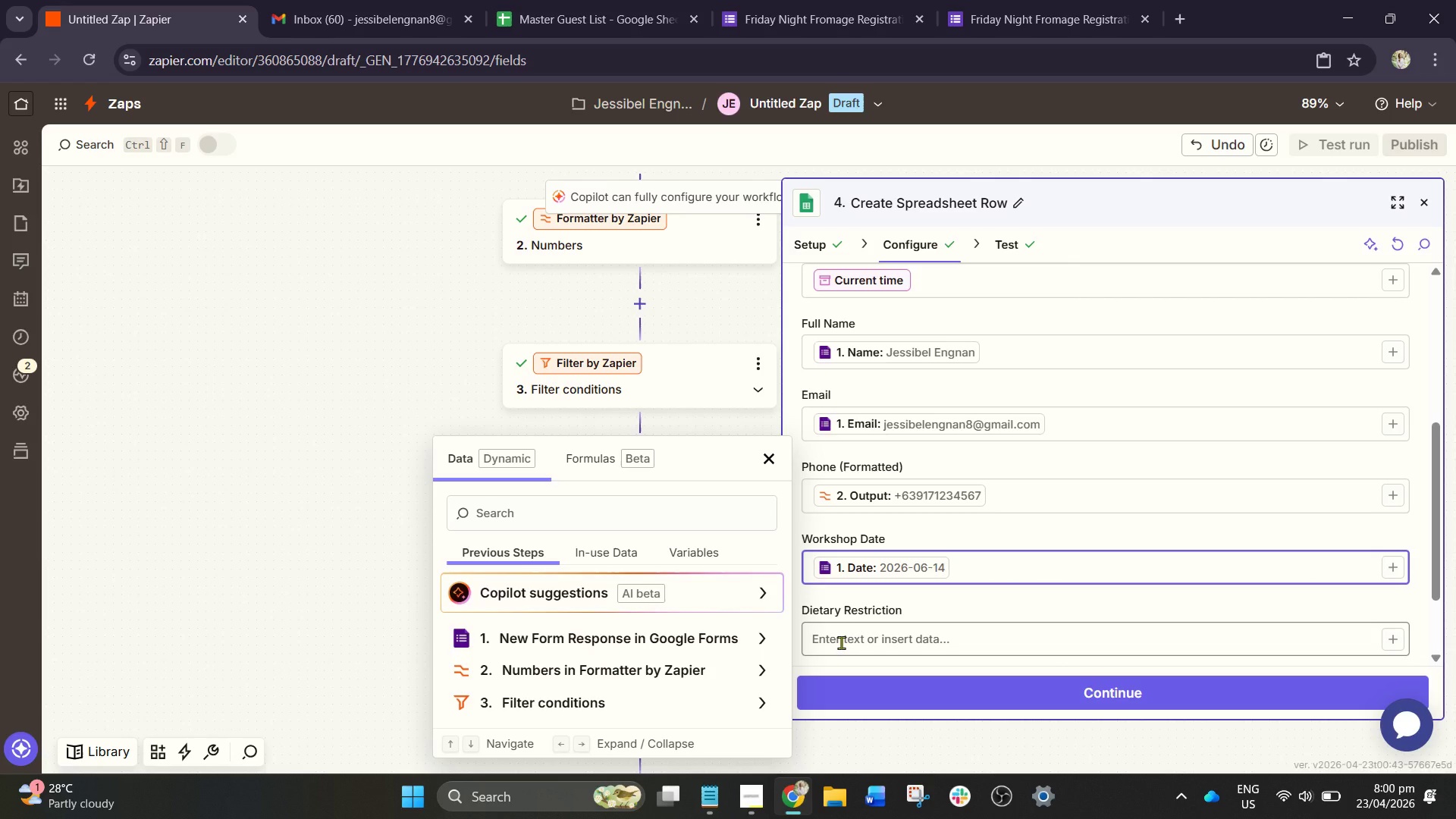 
left_click([841, 642])
 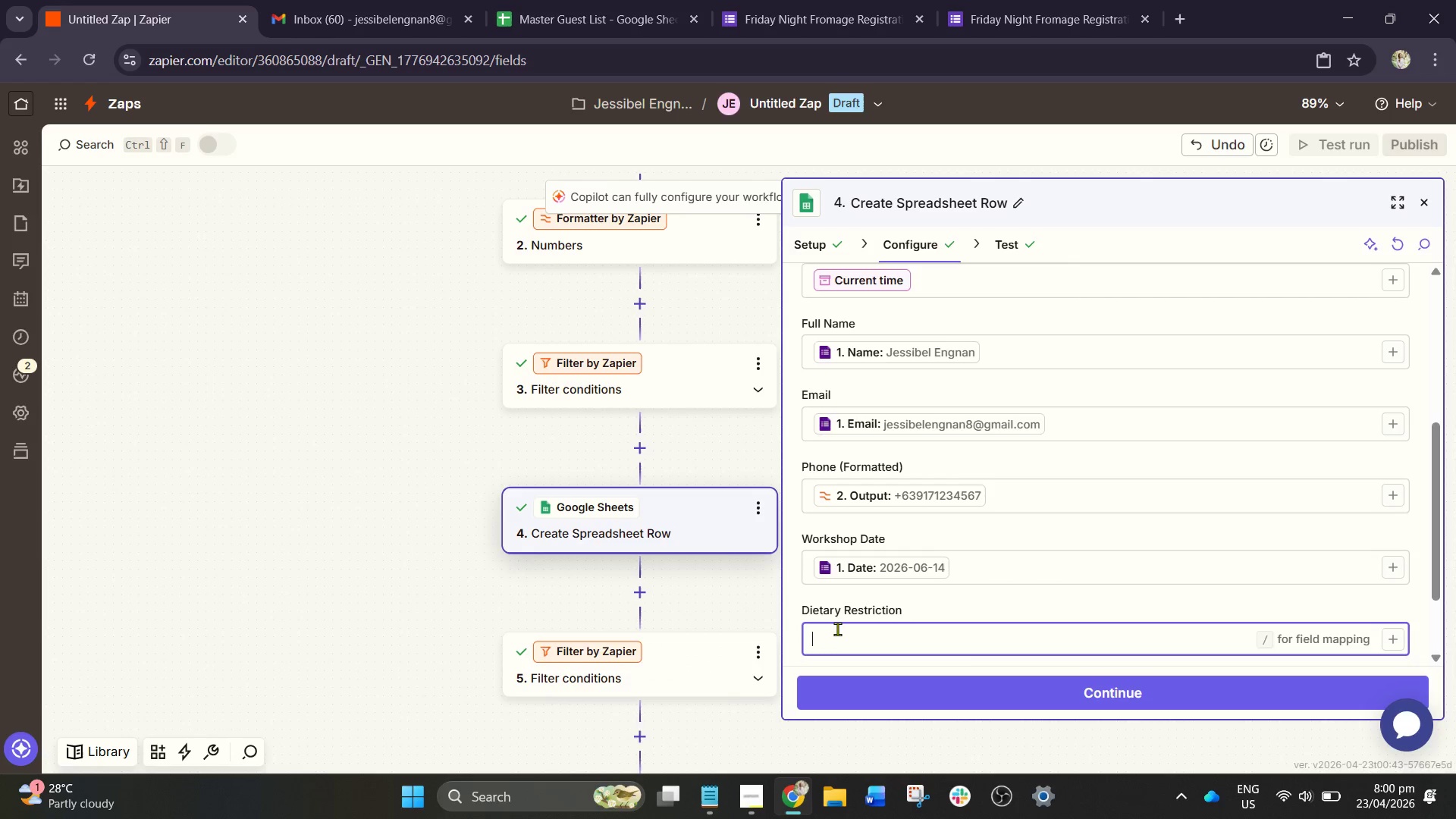 
type(/di)
 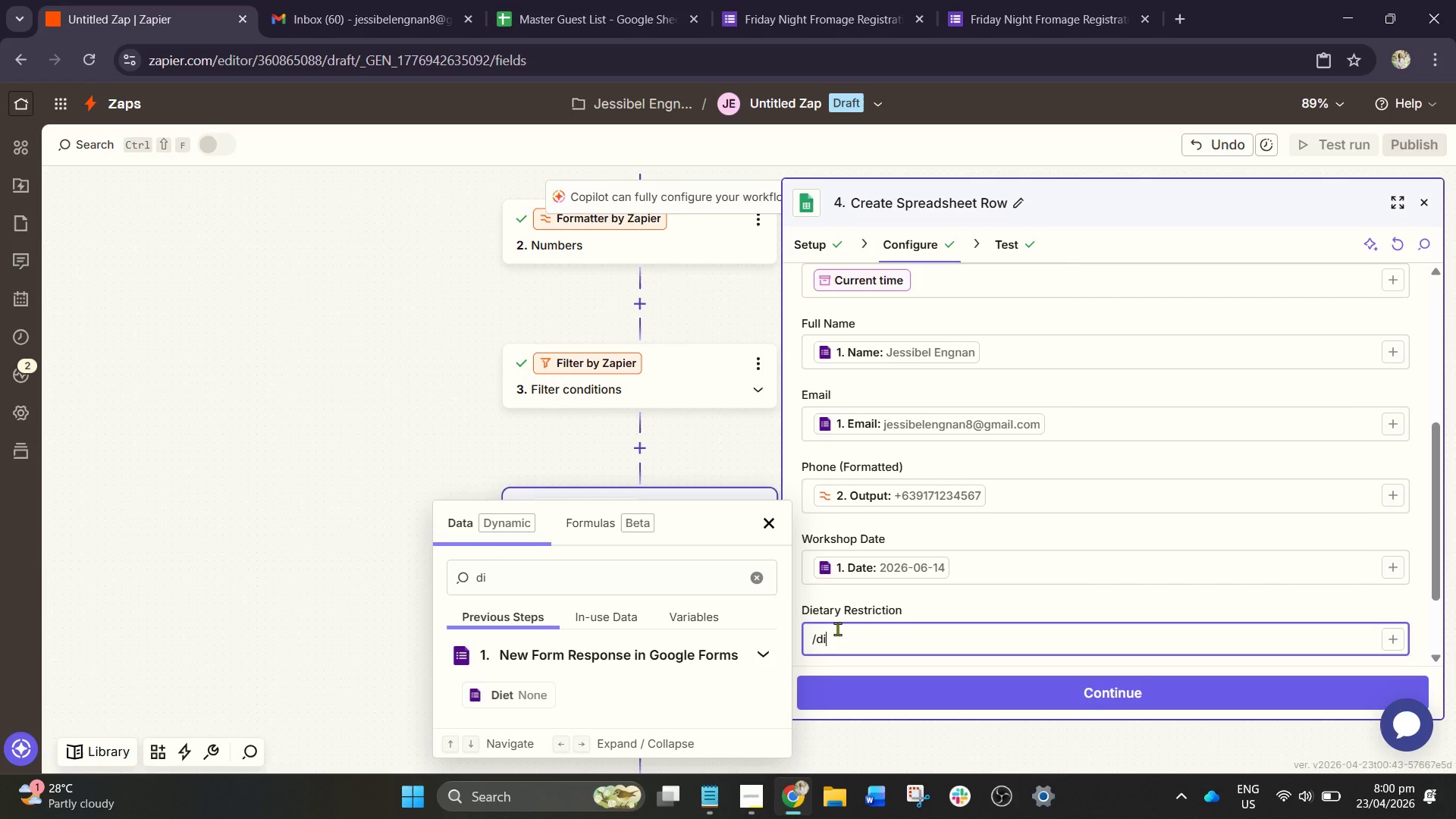 
wait(8.22)
 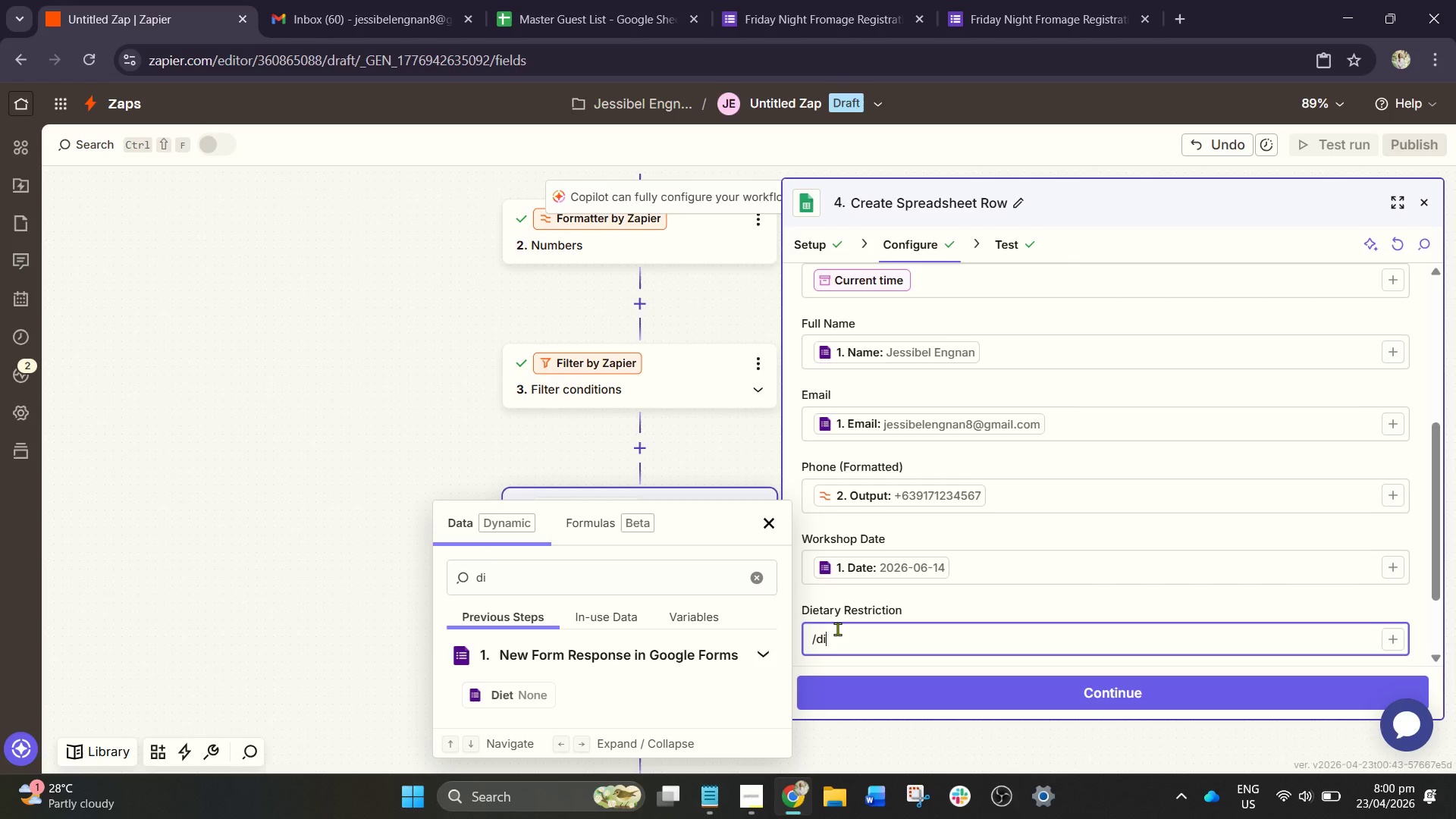 
key(Backspace)
 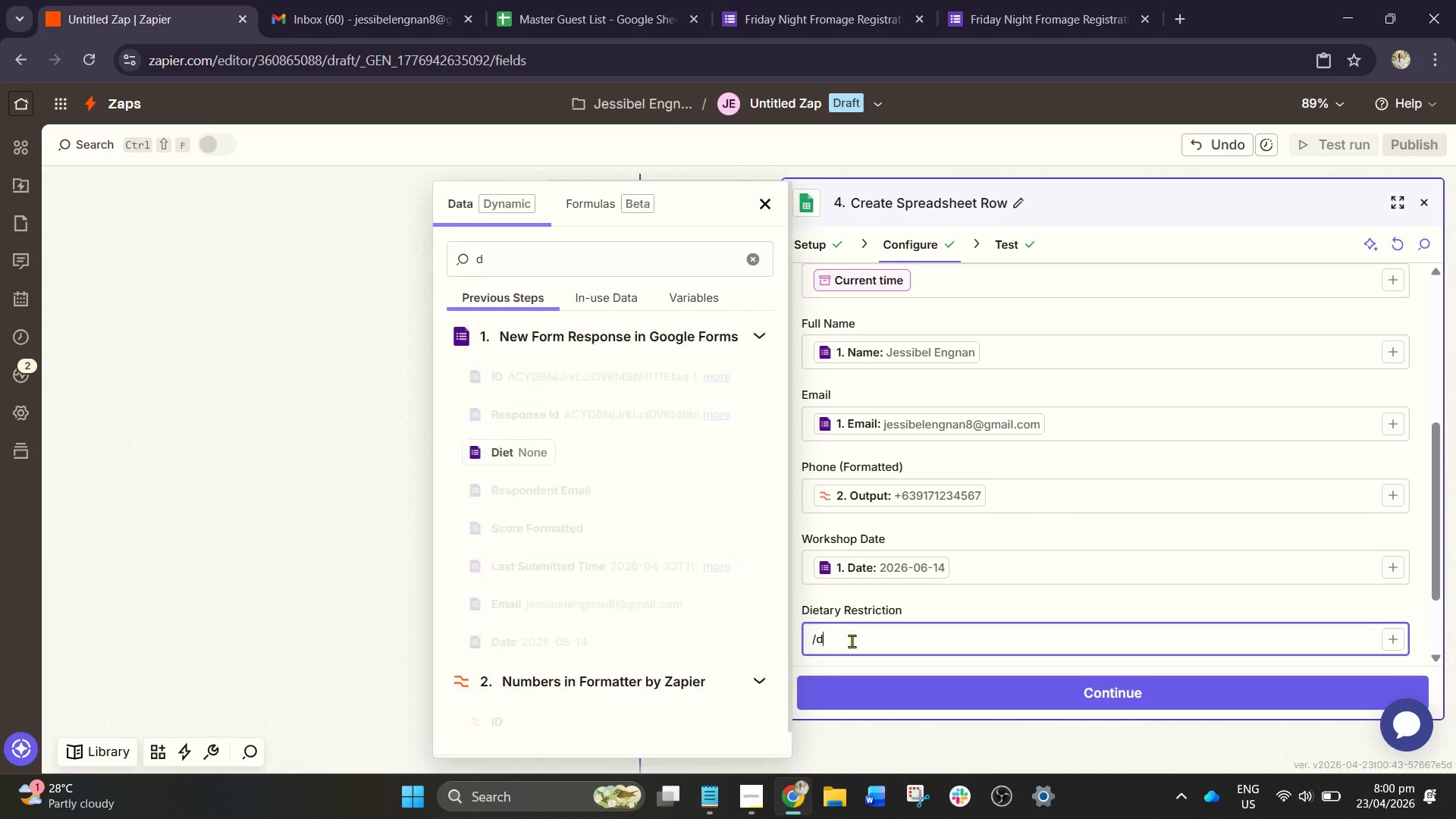 
key(Backspace)
 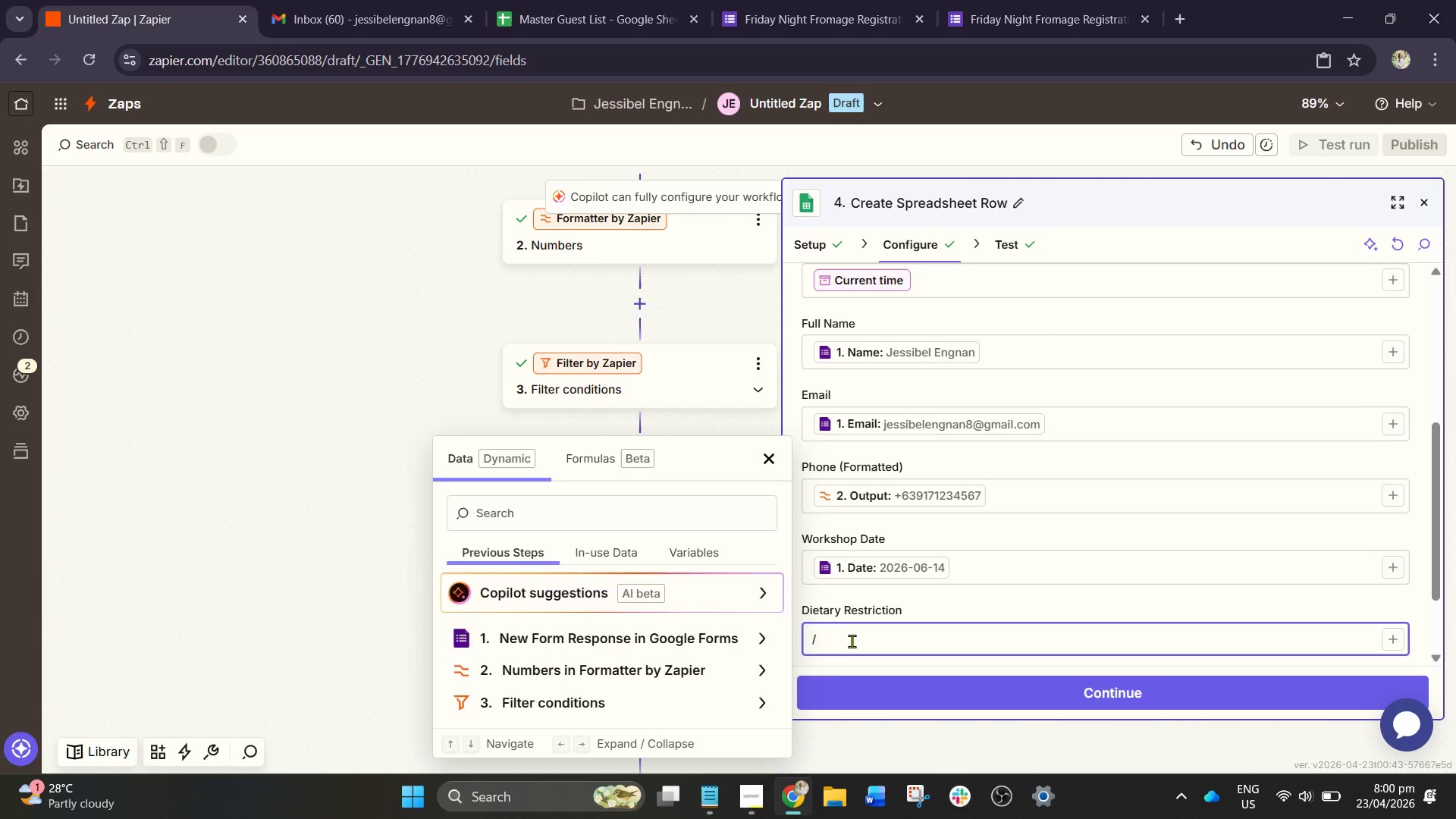 
hold_key(key=Backspace, duration=5.12)
 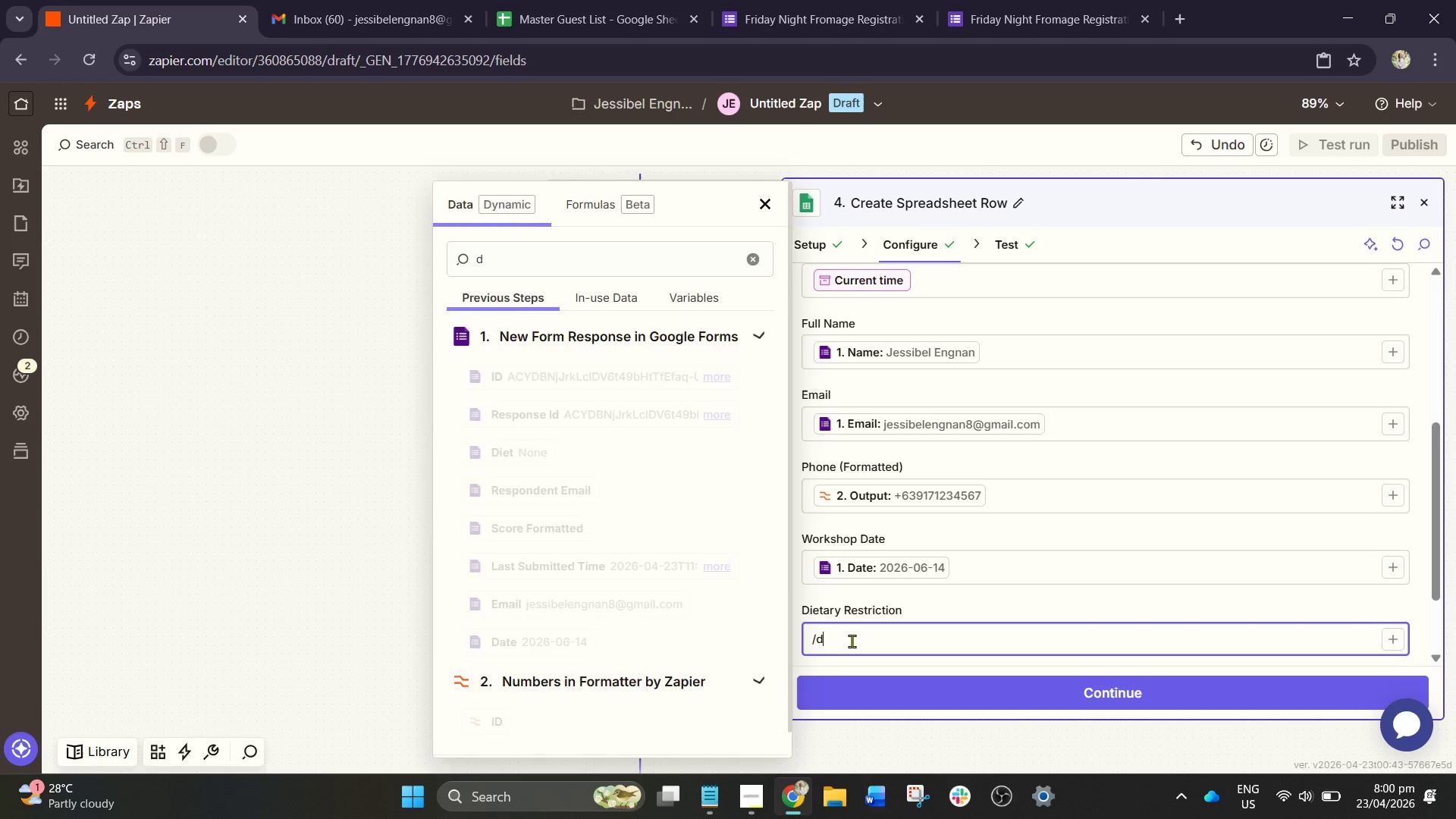 
type(/di)
 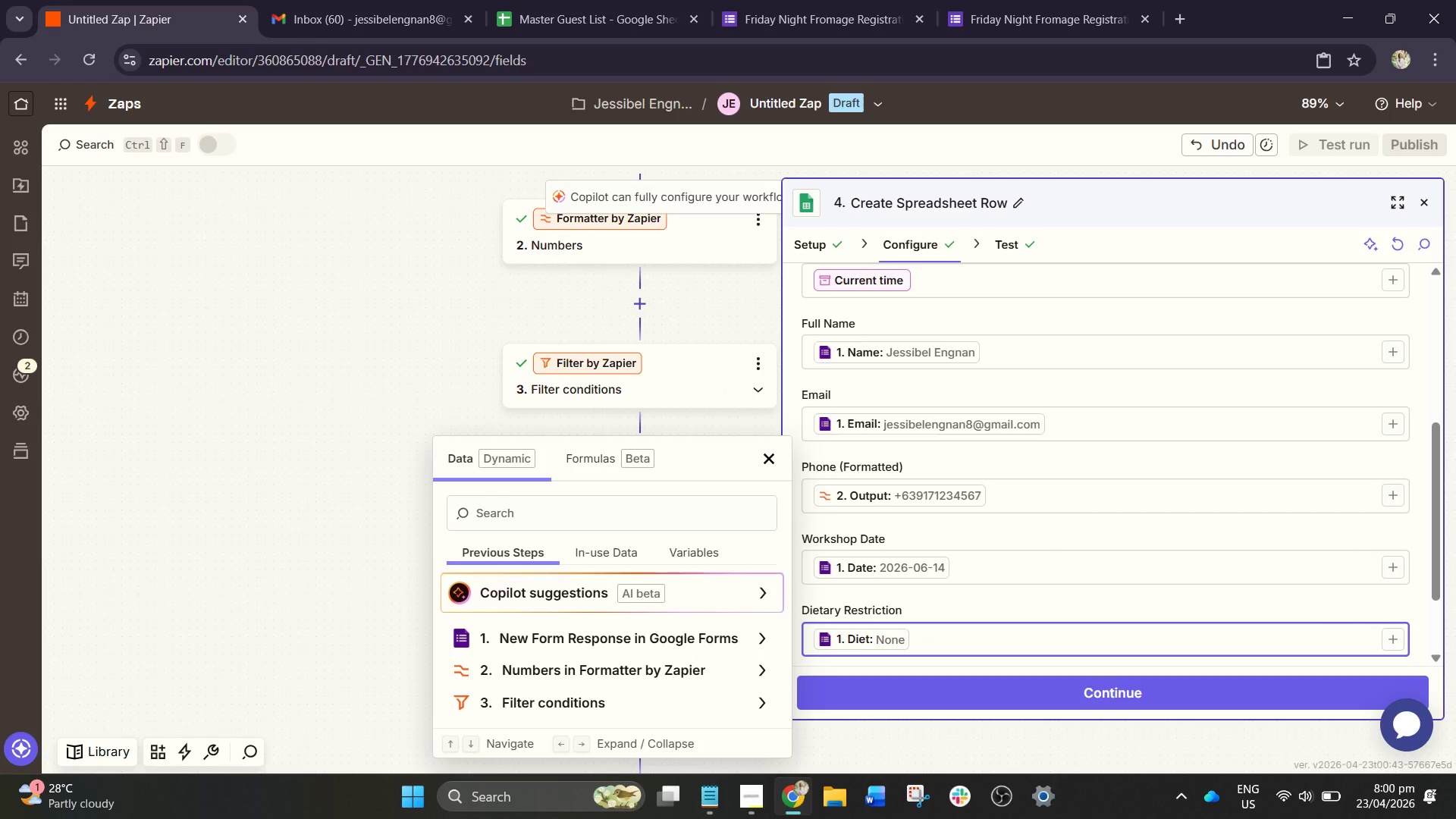 
wait(5.97)
 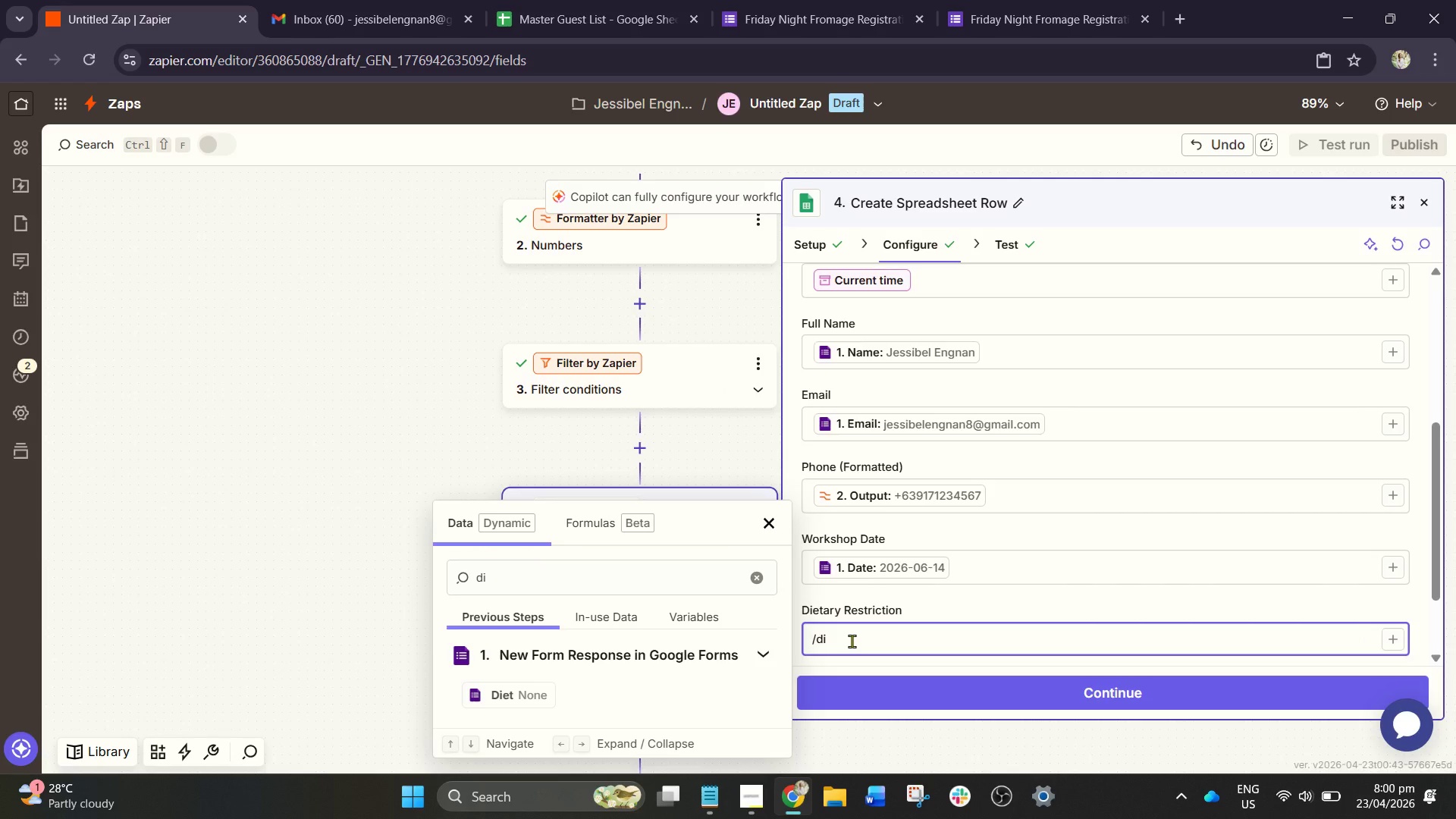 
scroll: coordinate [1008, 594], scroll_direction: down, amount: 2.0
 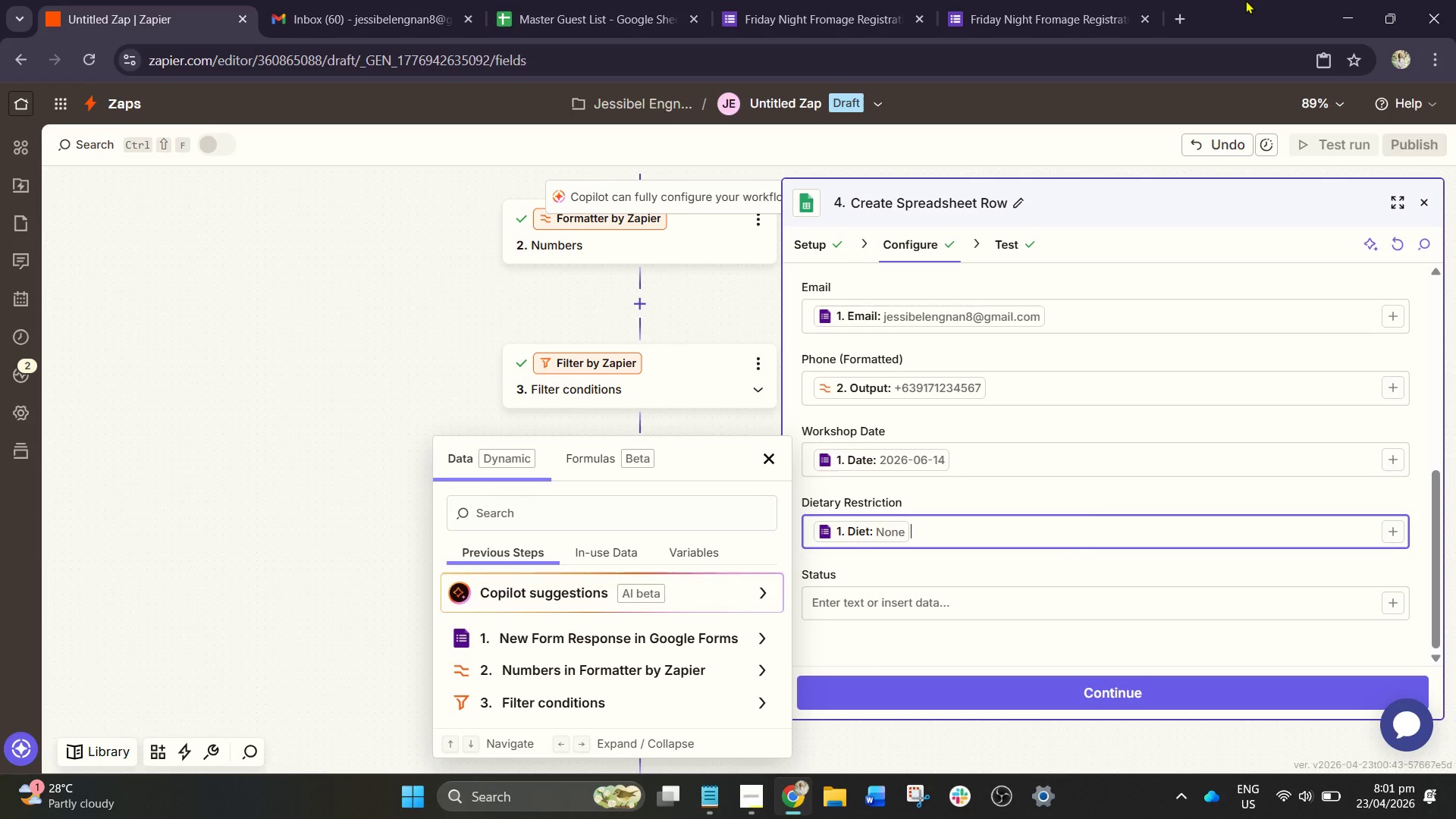 
left_click([1047, 0])
 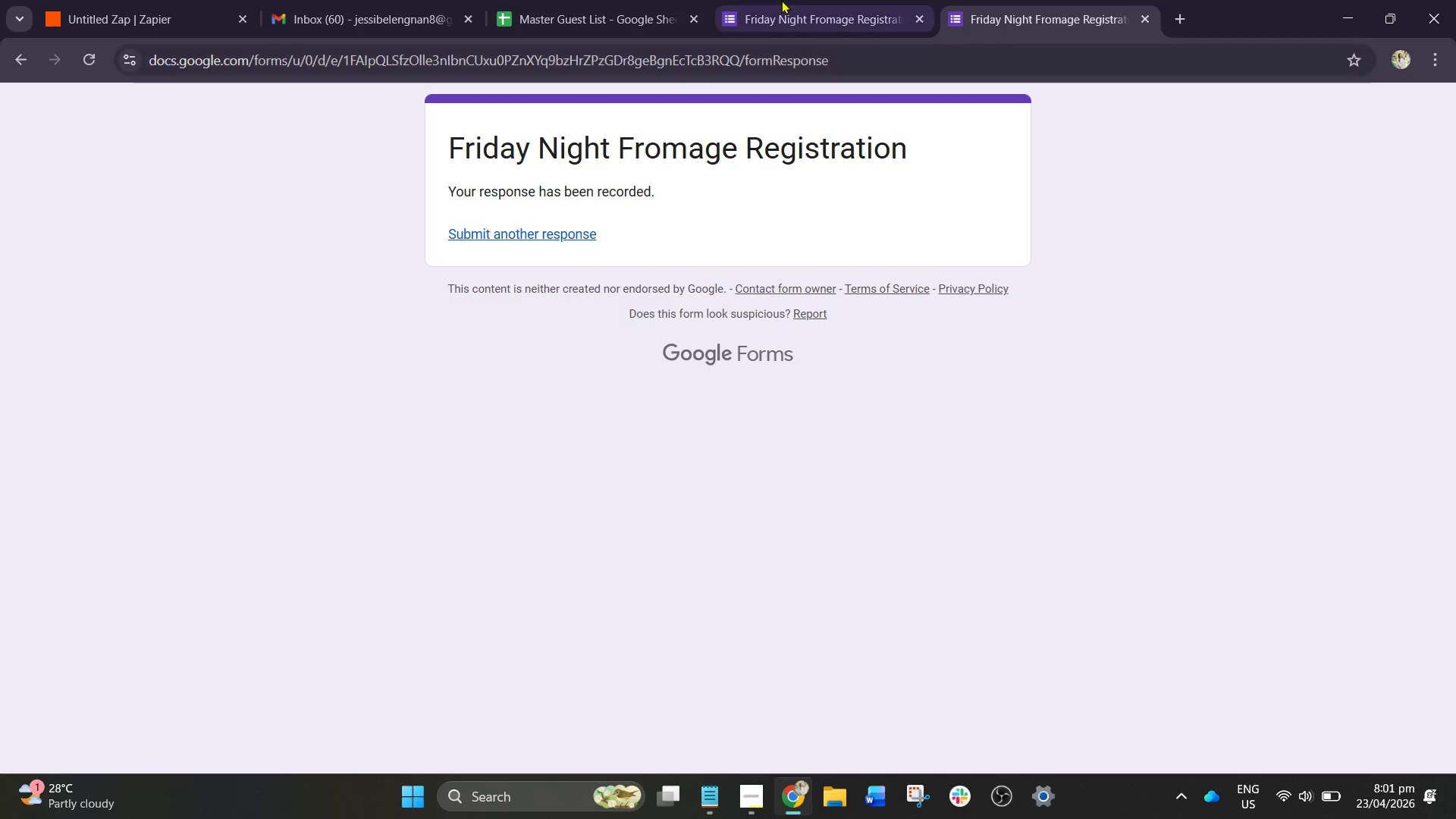 
left_click([783, 0])
 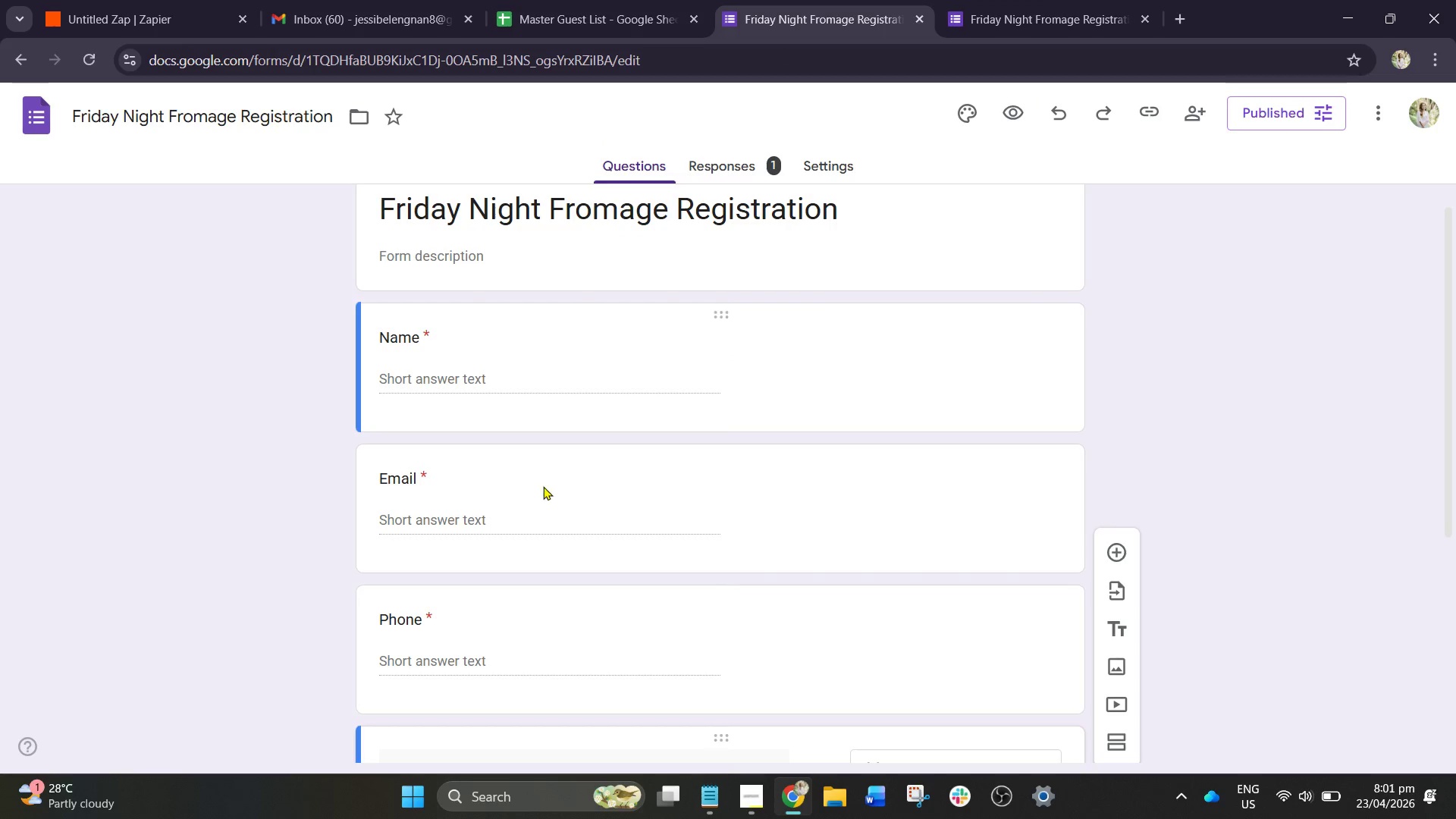 
scroll: coordinate [502, 620], scroll_direction: down, amount: 6.0
 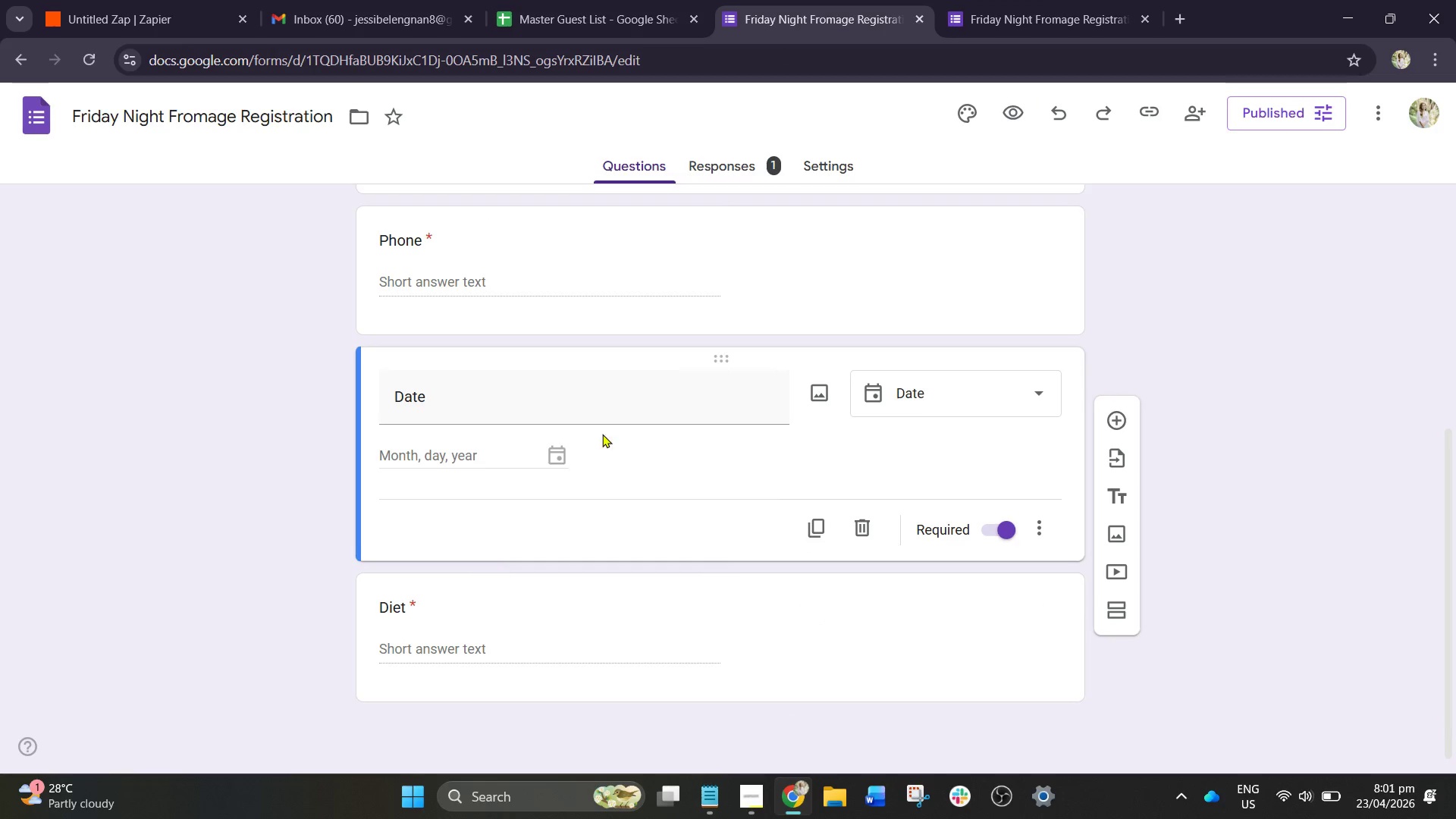 
left_click([1066, 0])
 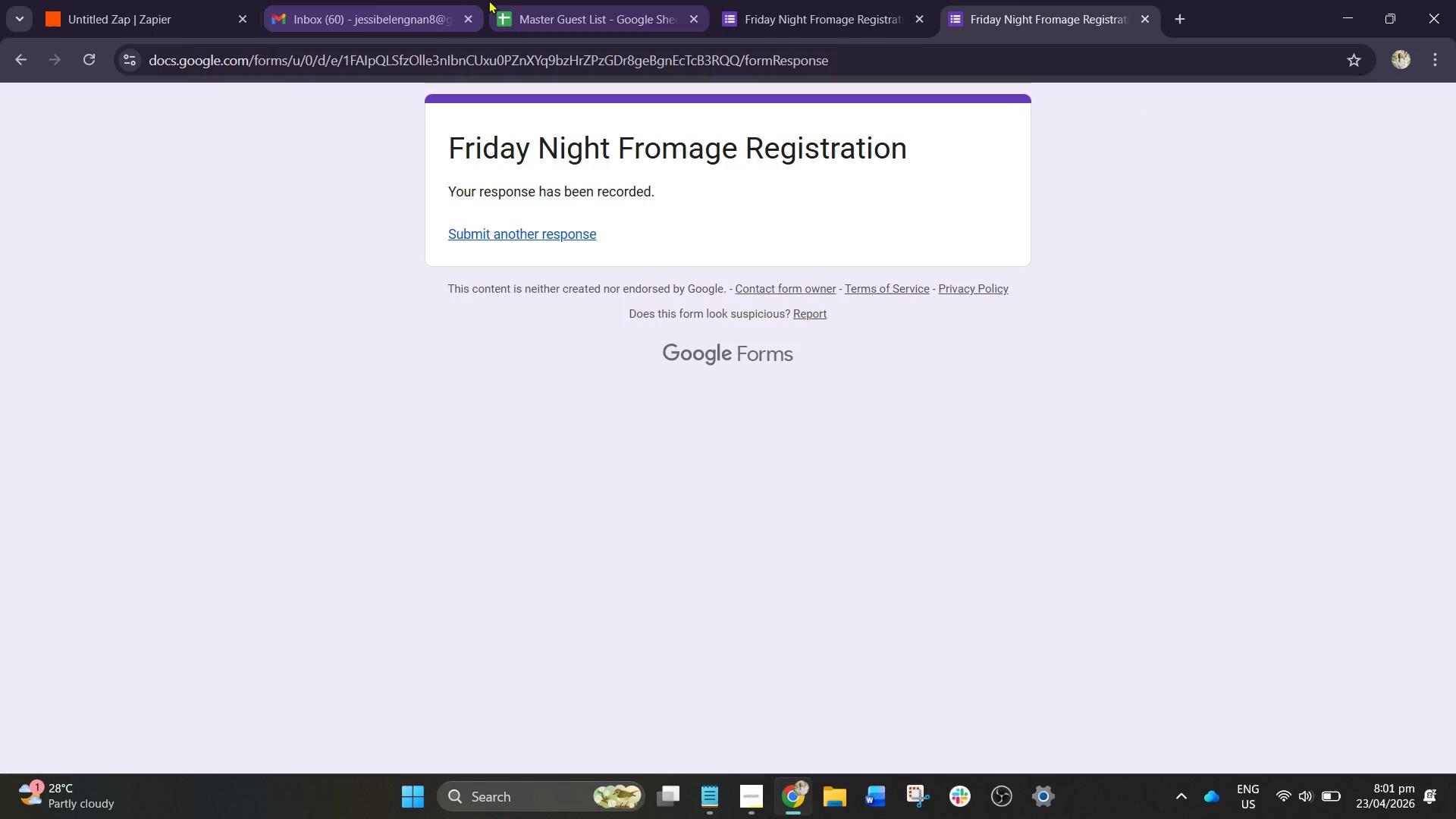 
left_click([348, 2])
 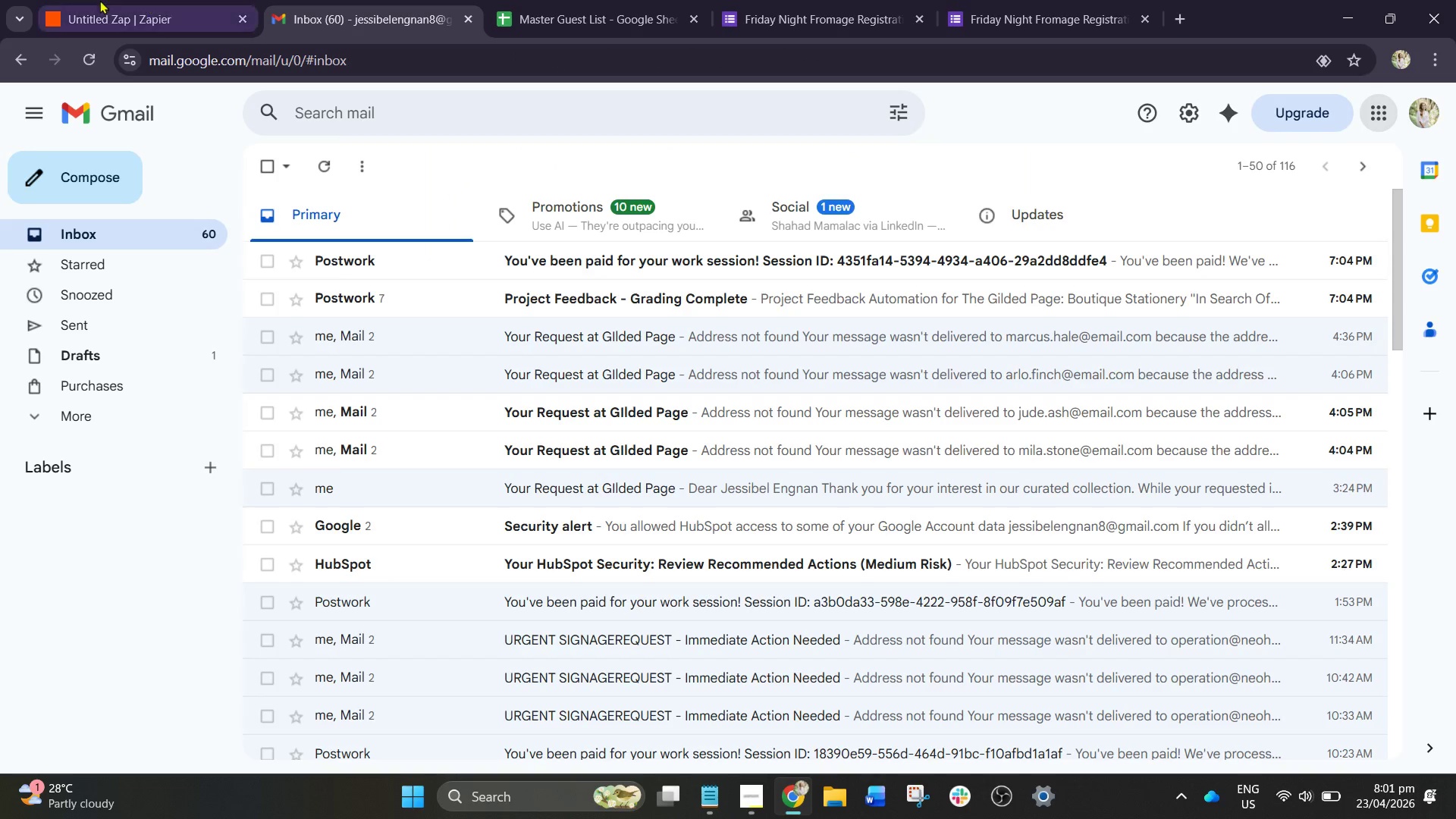 
left_click_drag(start_coordinate=[99, 0], to_coordinate=[102, 0])
 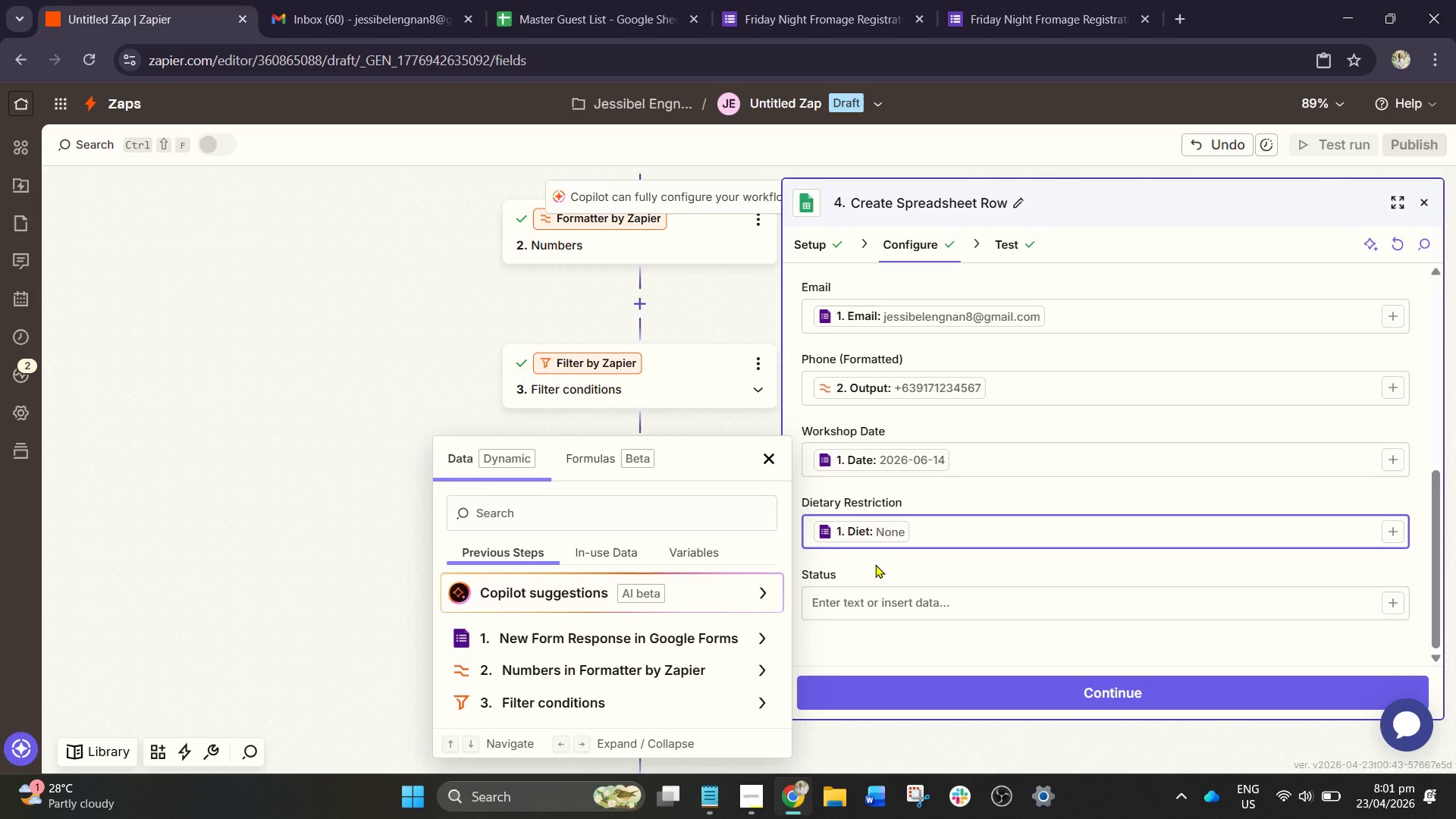 
left_click([1017, 708])
 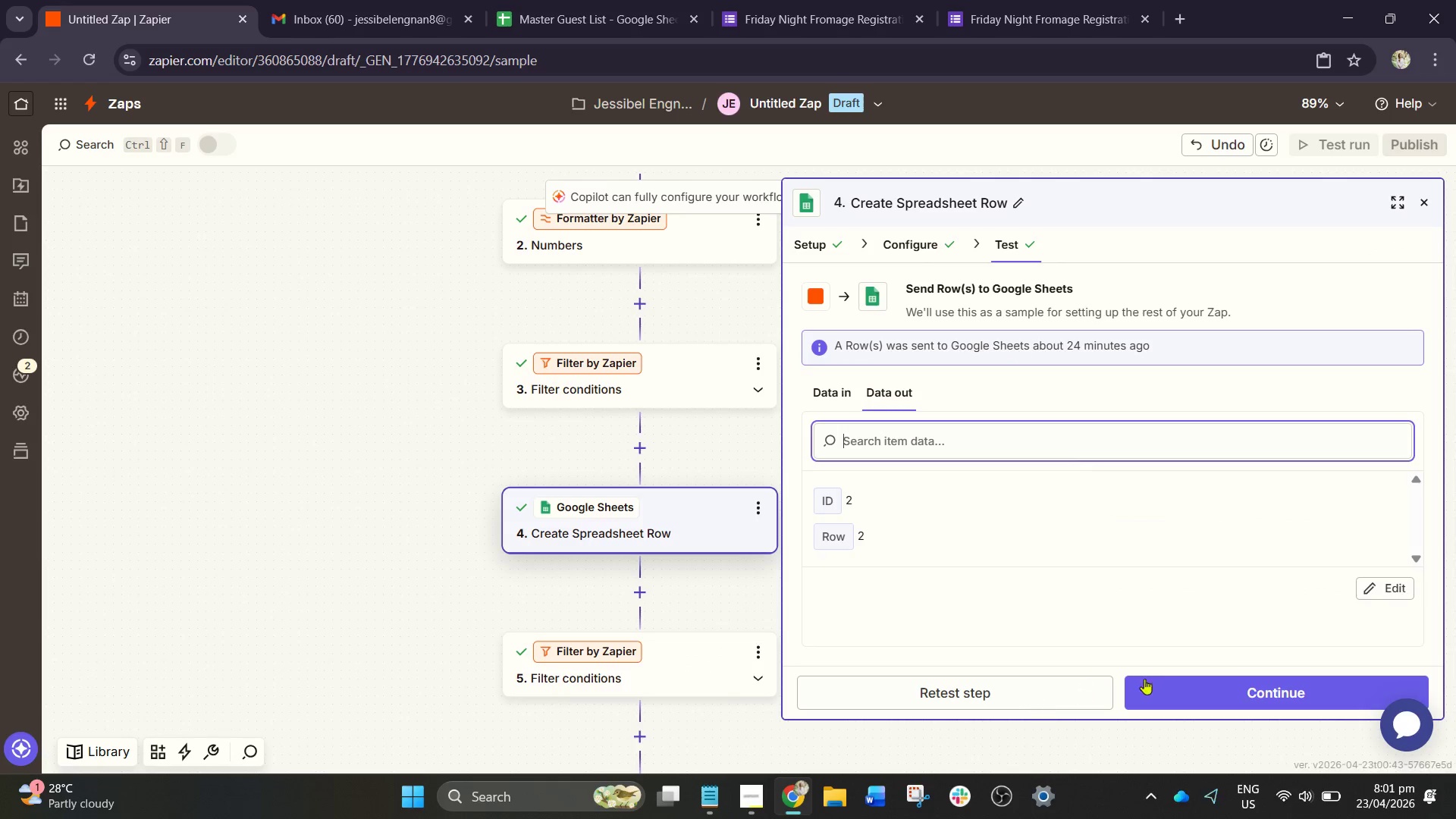 
left_click([1003, 696])
 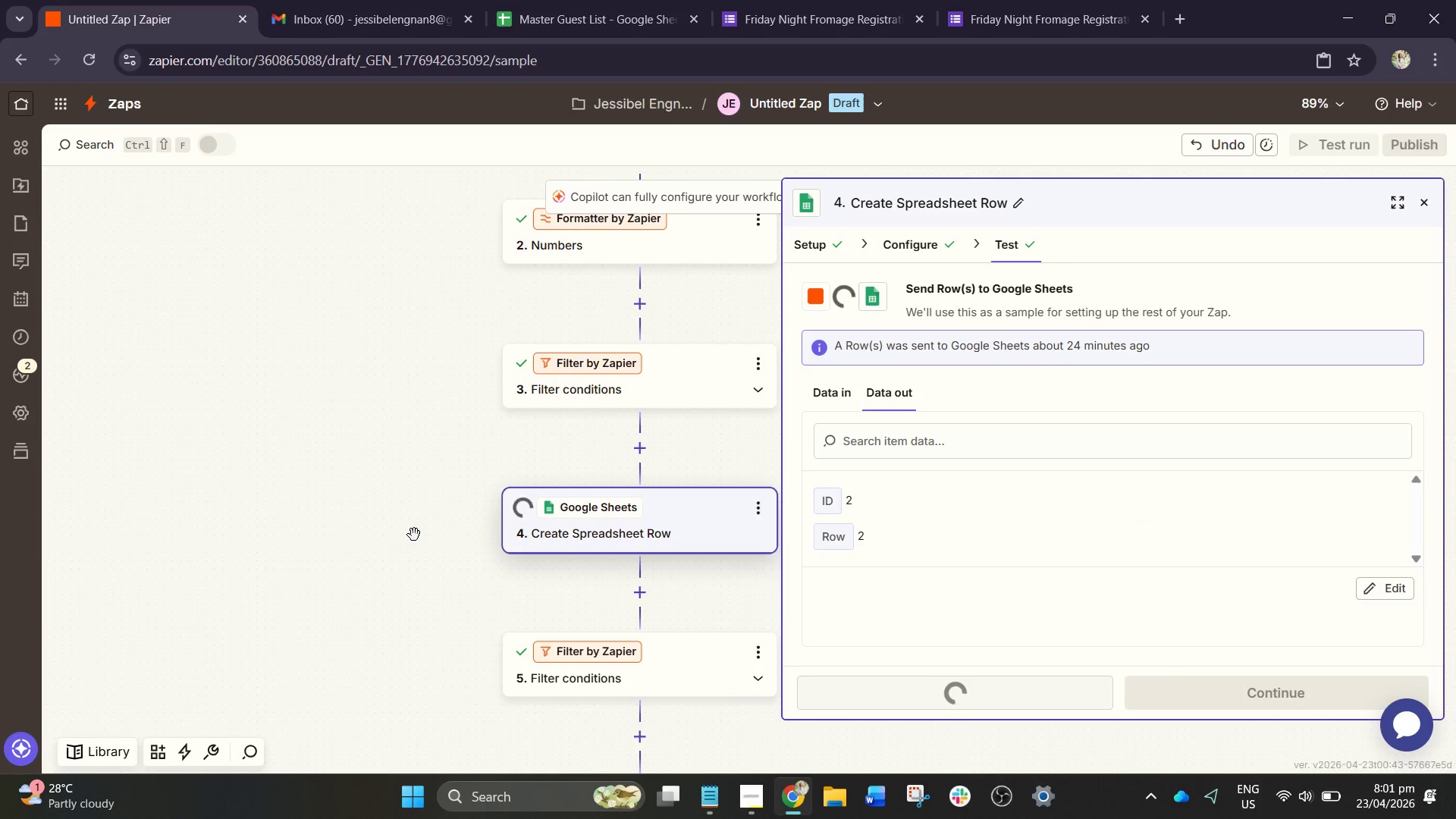 
wait(8.25)
 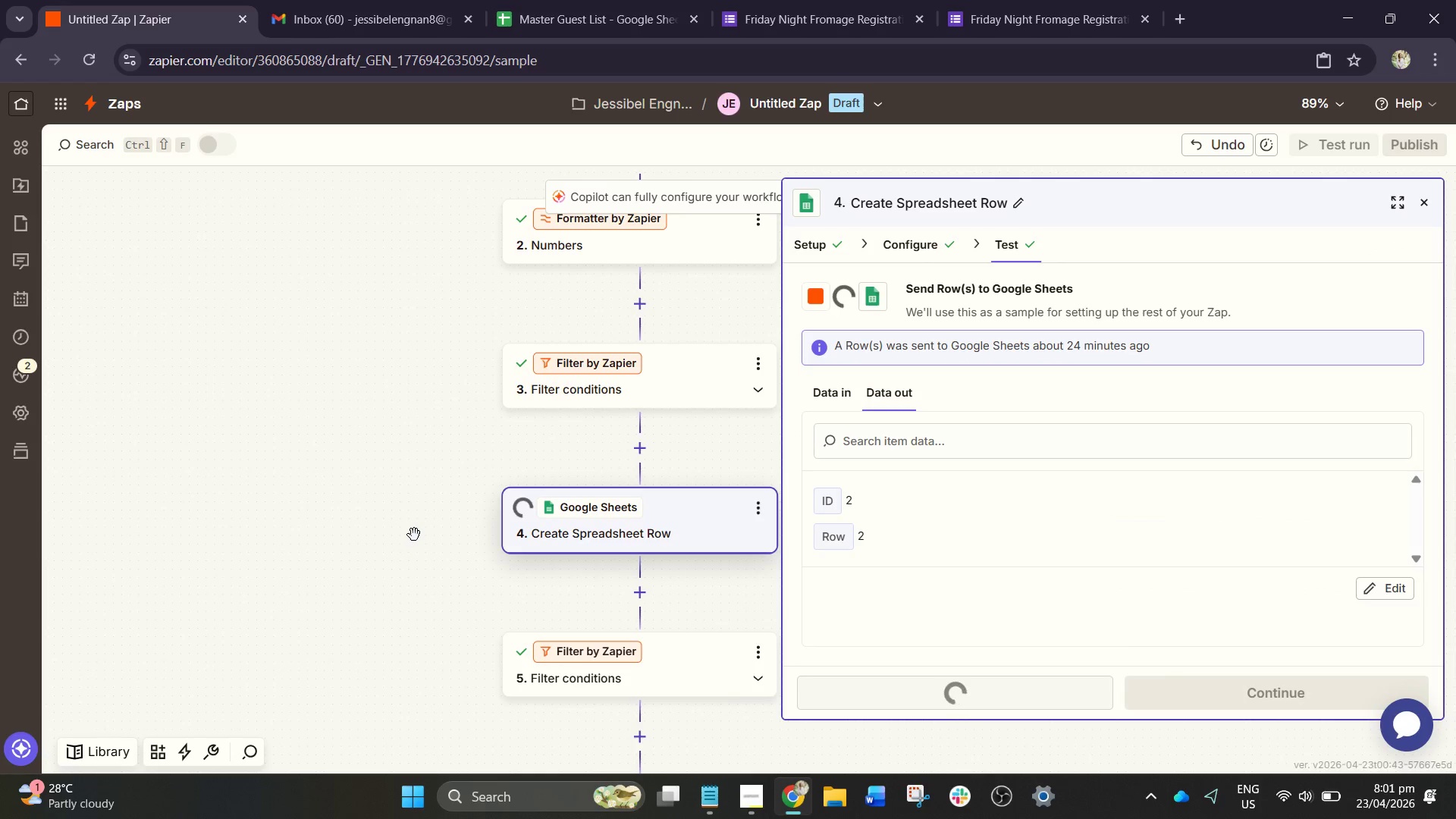 
left_click([1129, 683])
 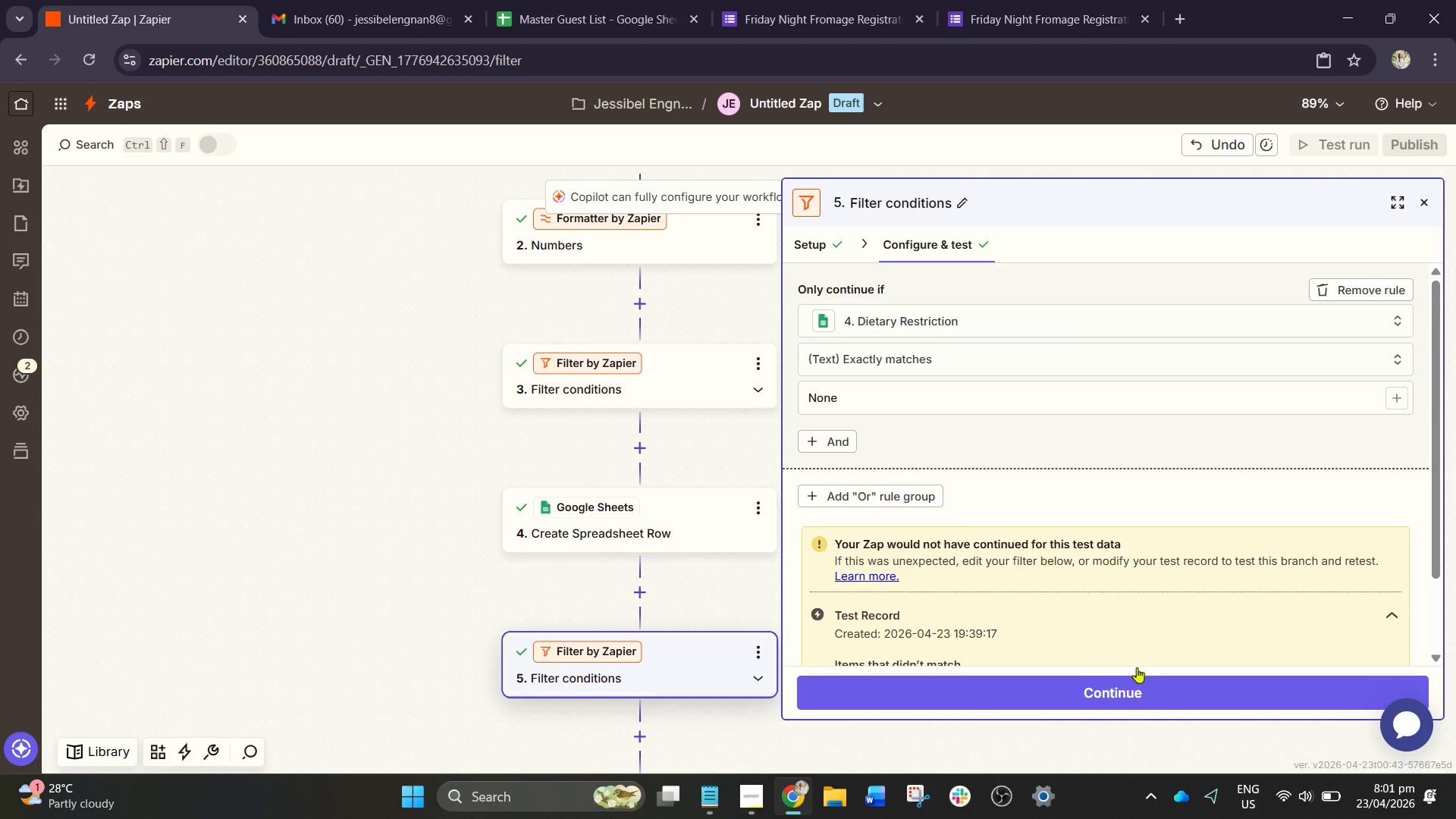 
scroll: coordinate [1118, 590], scroll_direction: down, amount: 4.0
 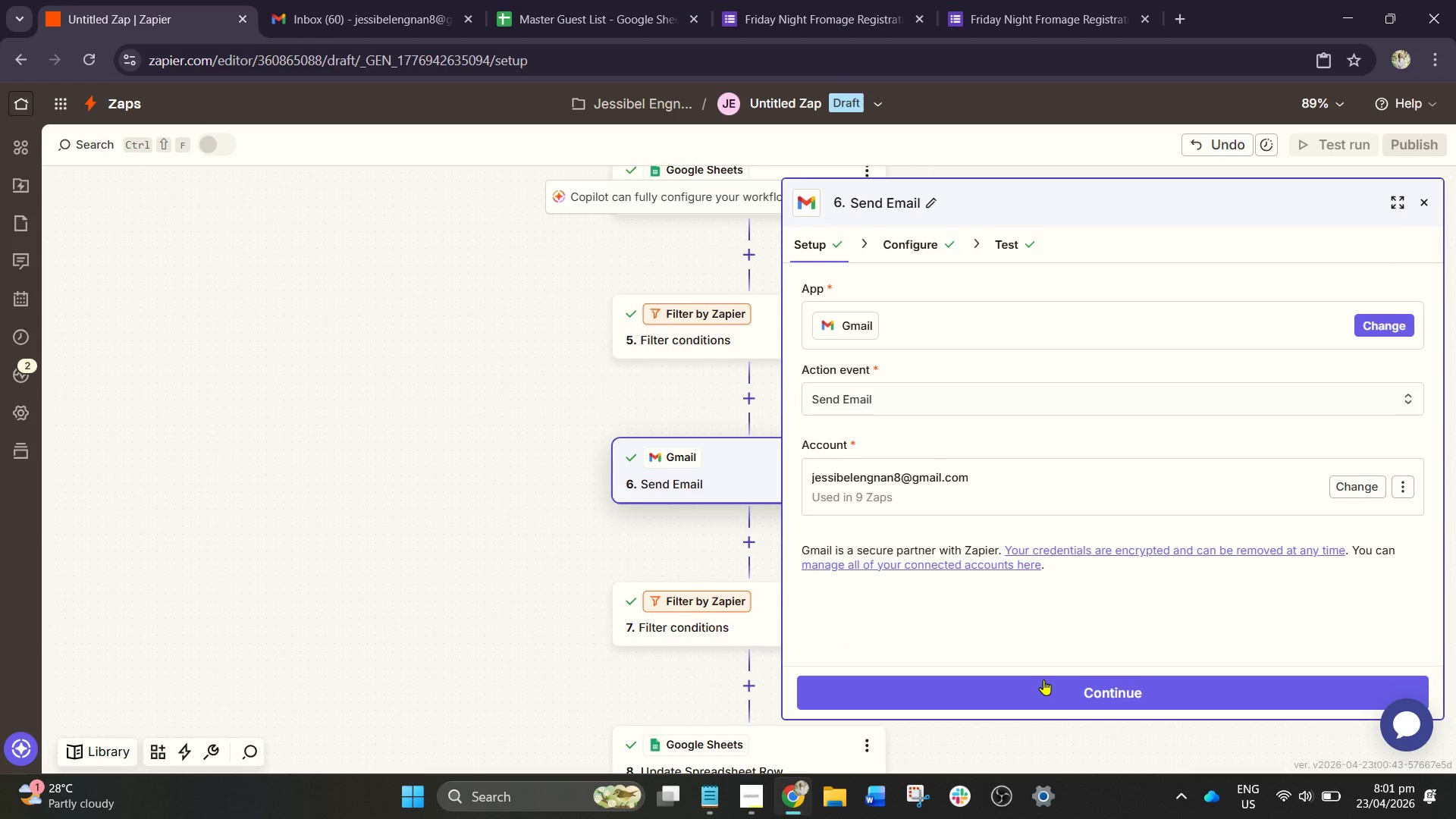 
left_click([1043, 679])
 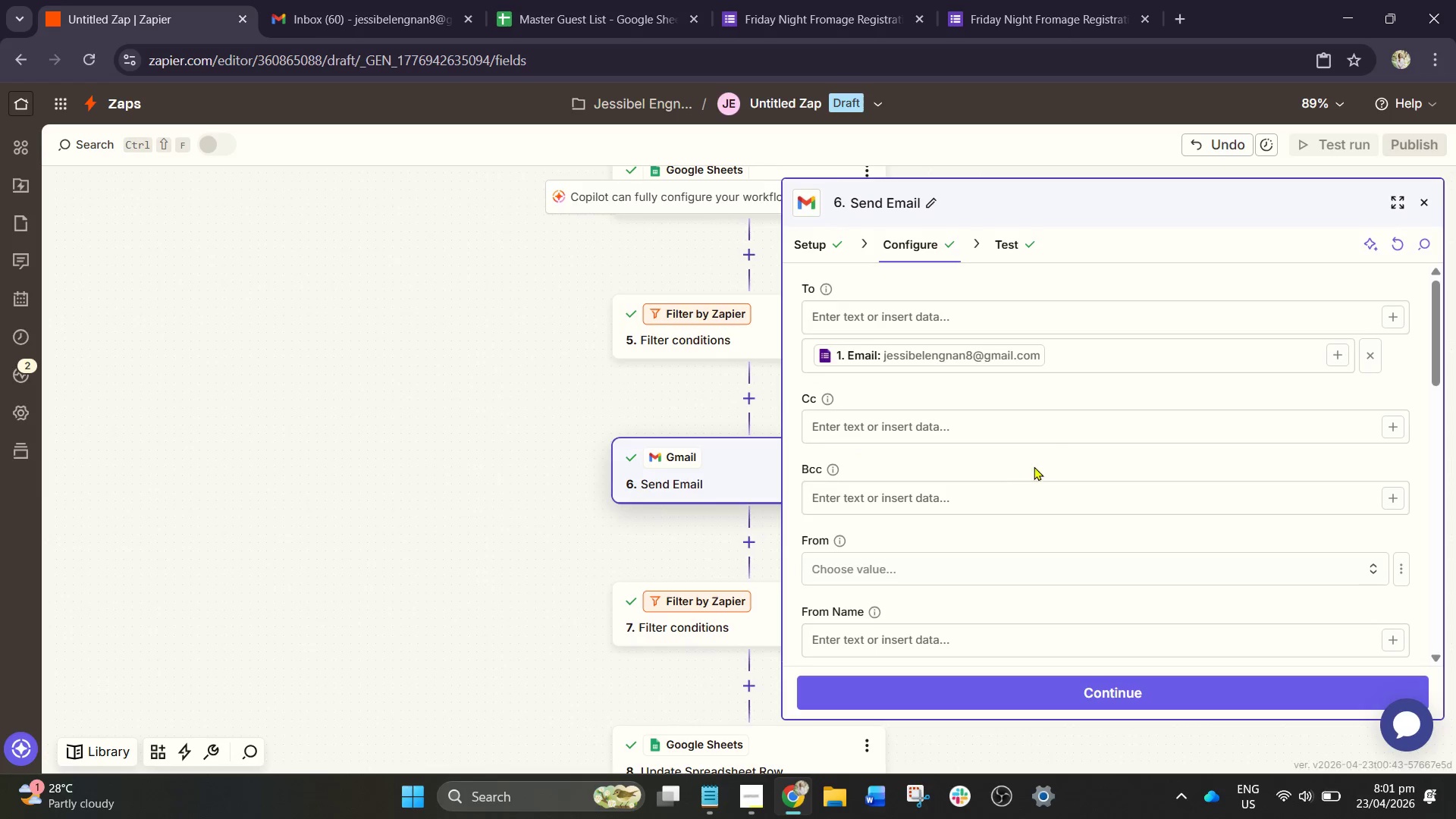 
scroll: coordinate [1047, 406], scroll_direction: down, amount: 5.0
 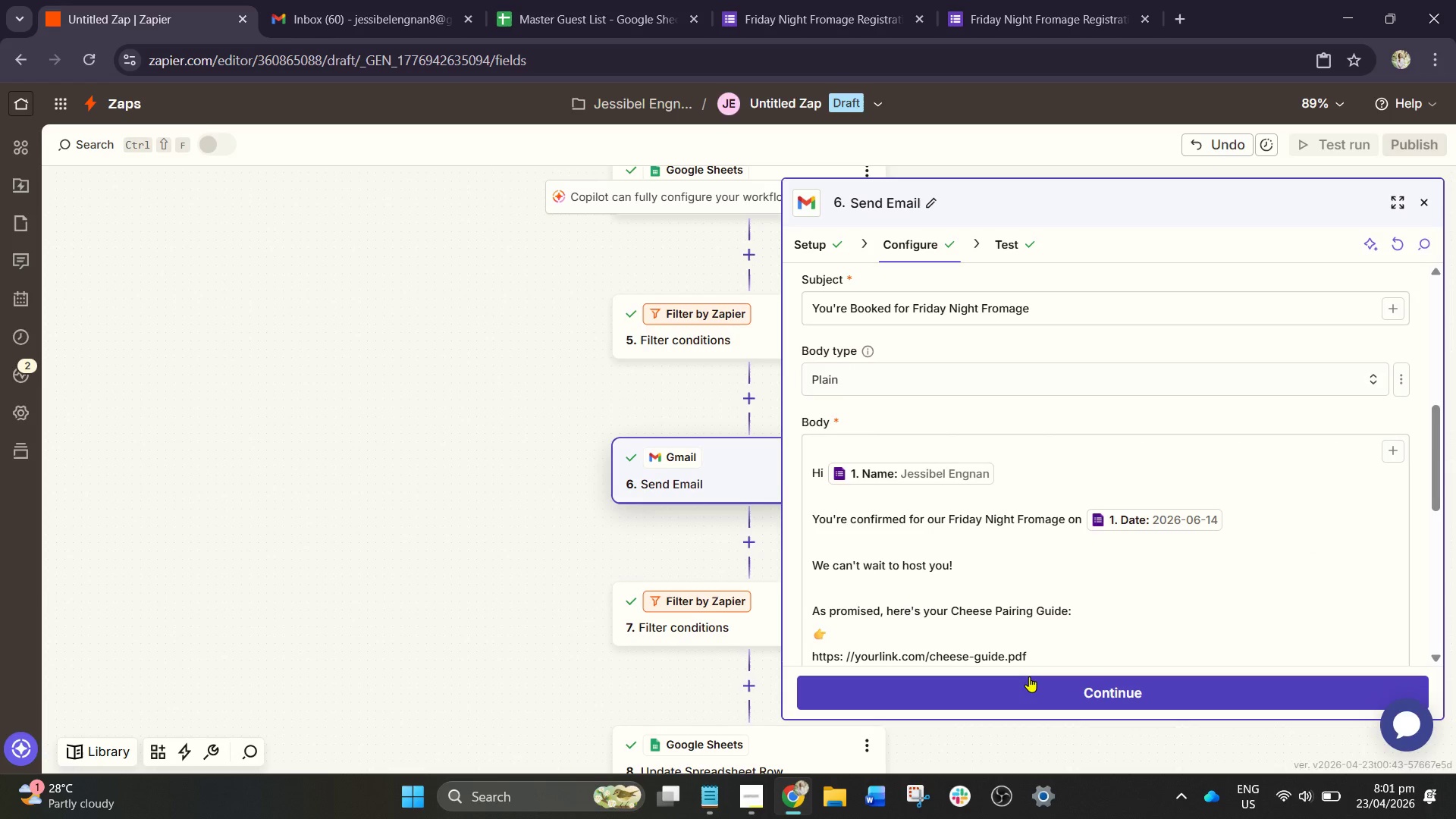 
left_click([1044, 687])
 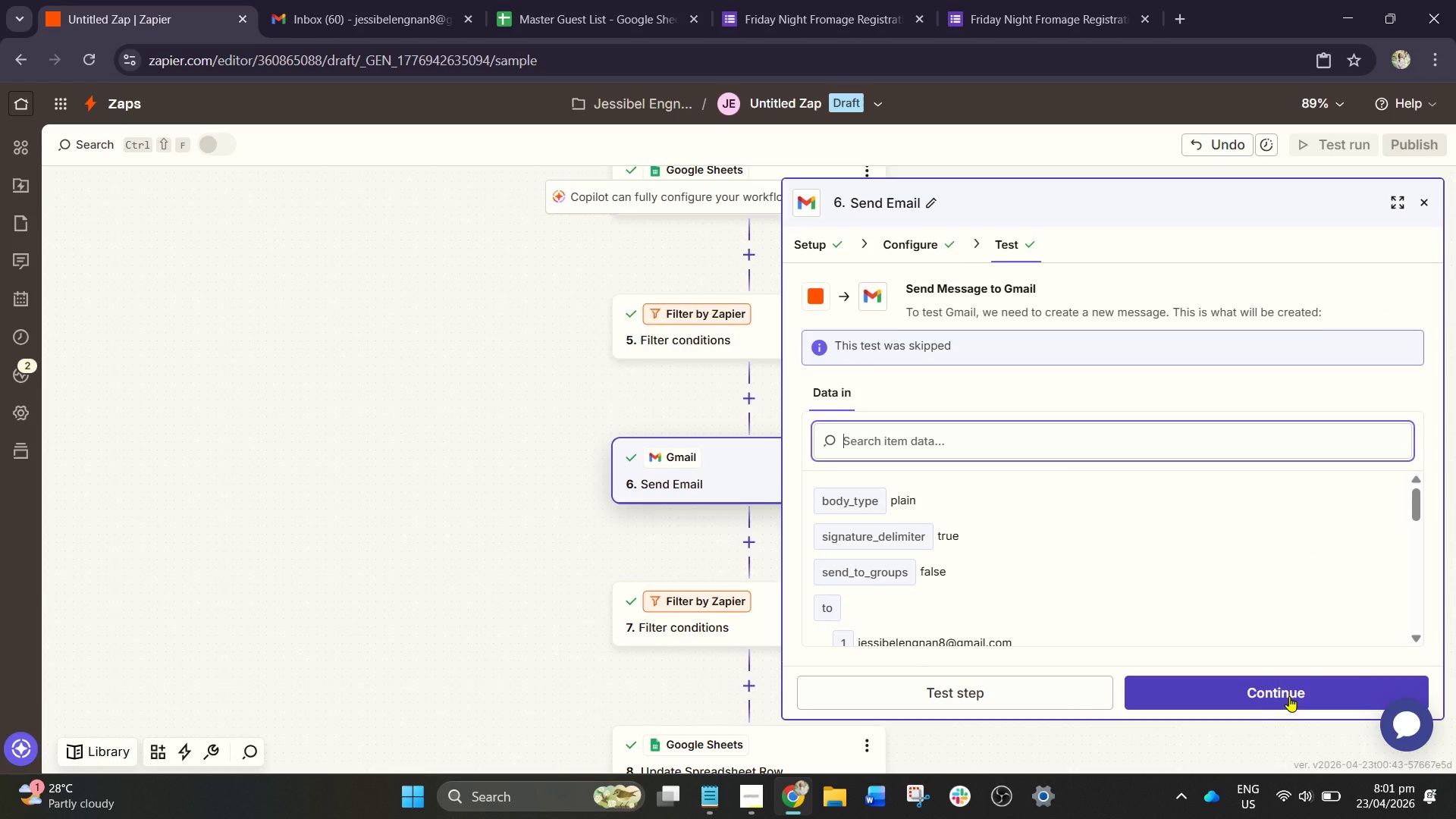 
left_click([991, 689])
 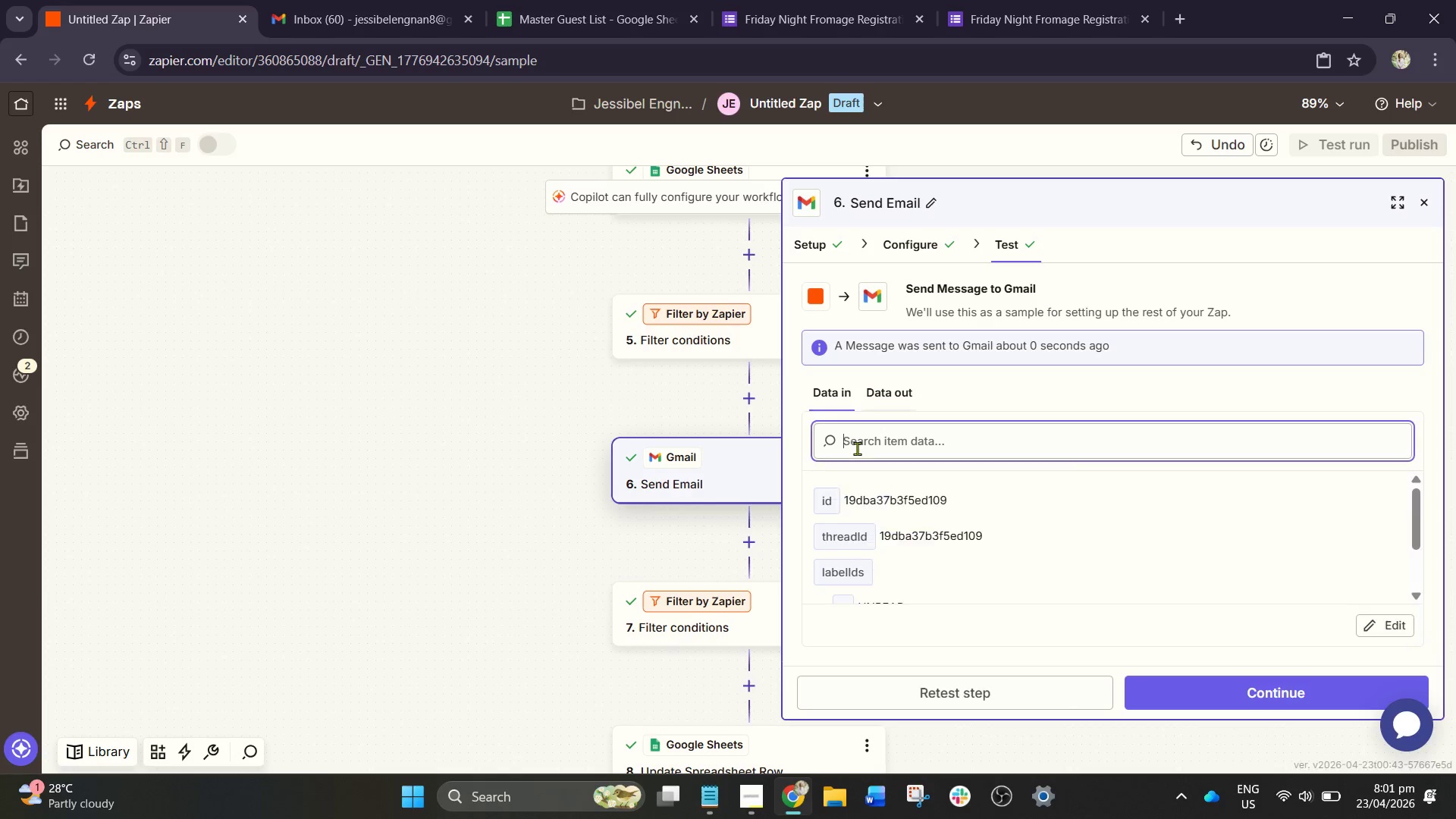 
scroll: coordinate [952, 484], scroll_direction: down, amount: 6.0
 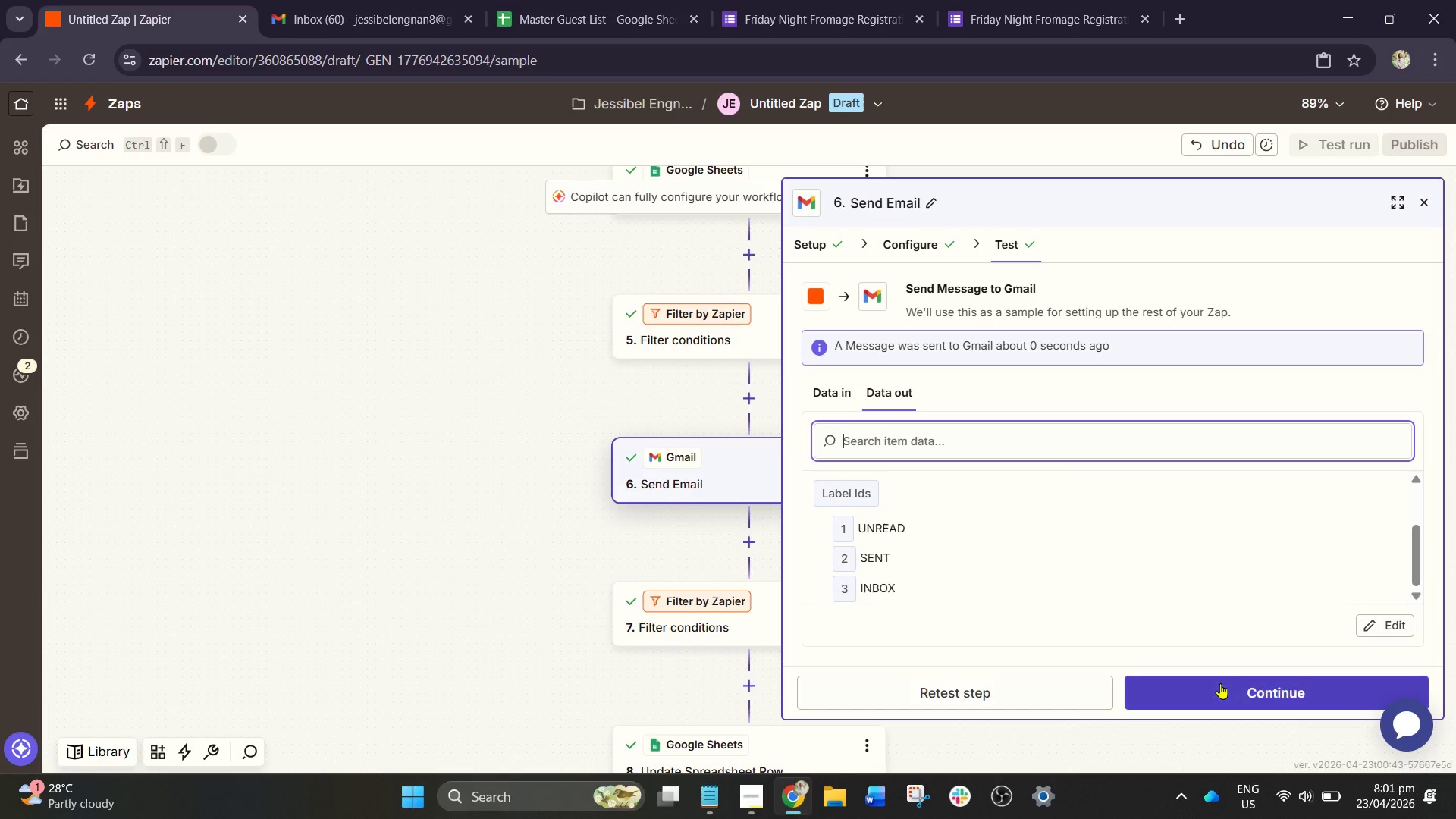 
left_click([1220, 683])
 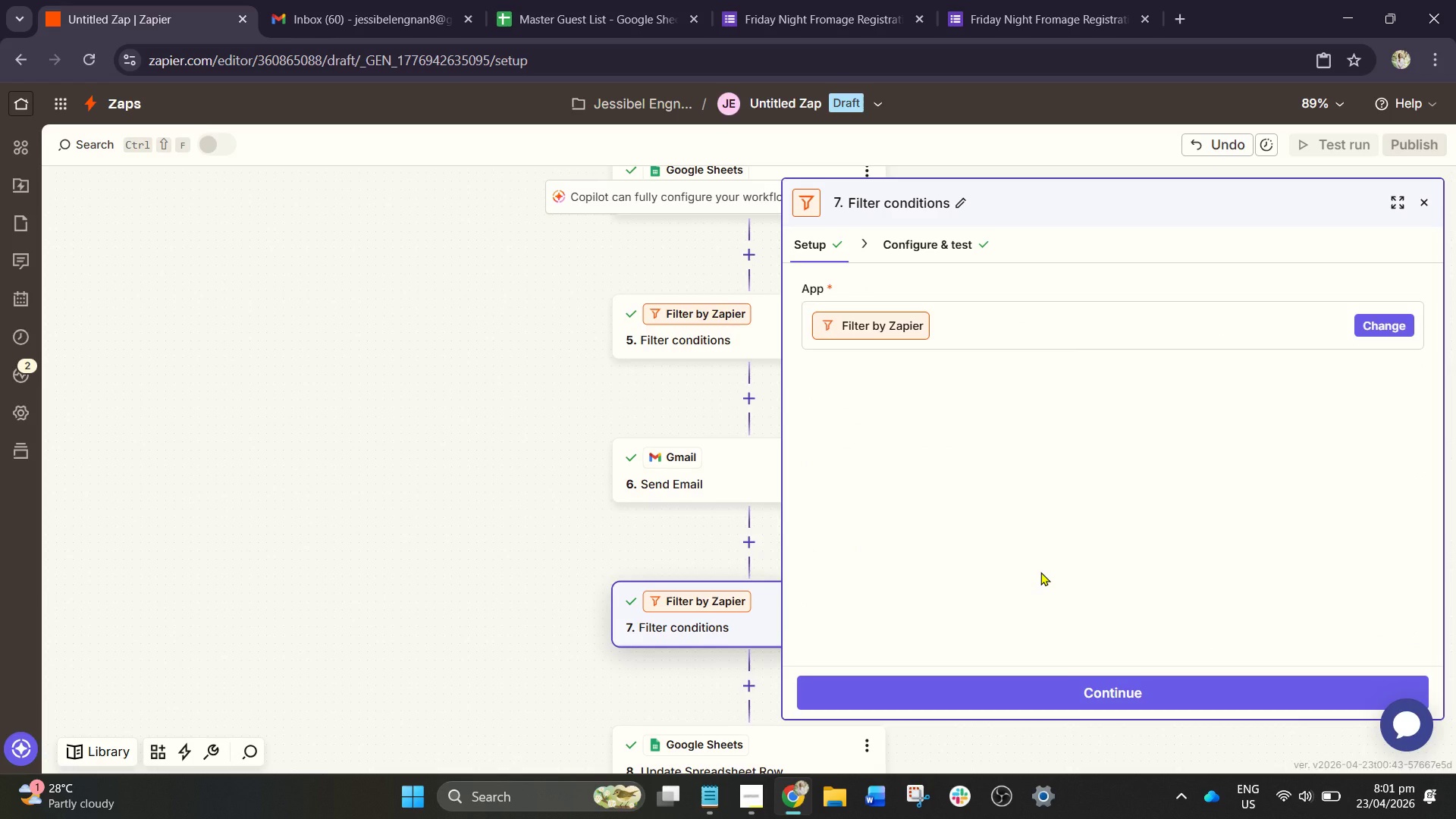 
scroll: coordinate [1040, 572], scroll_direction: down, amount: 1.0
 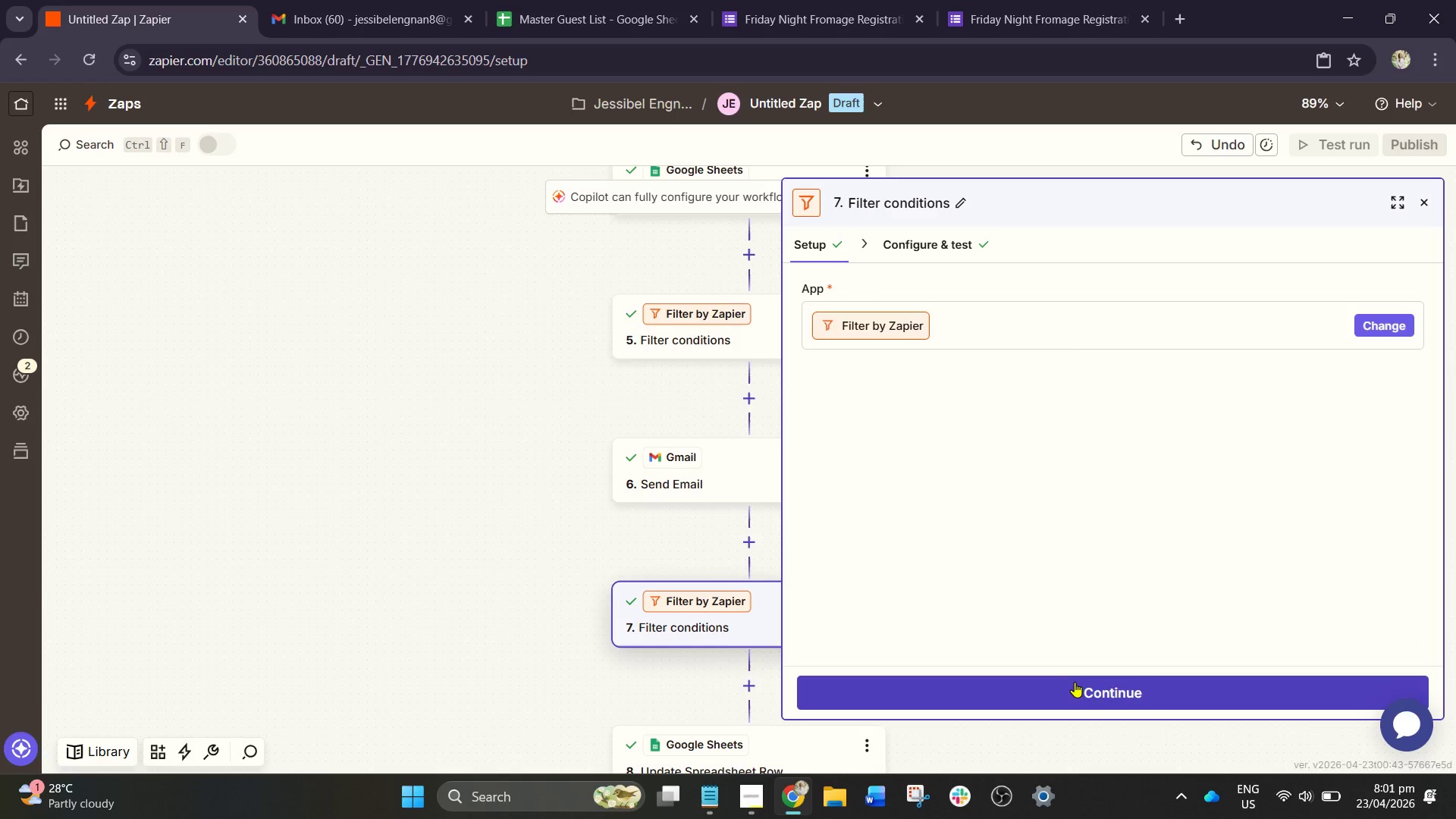 
left_click([1075, 680])
 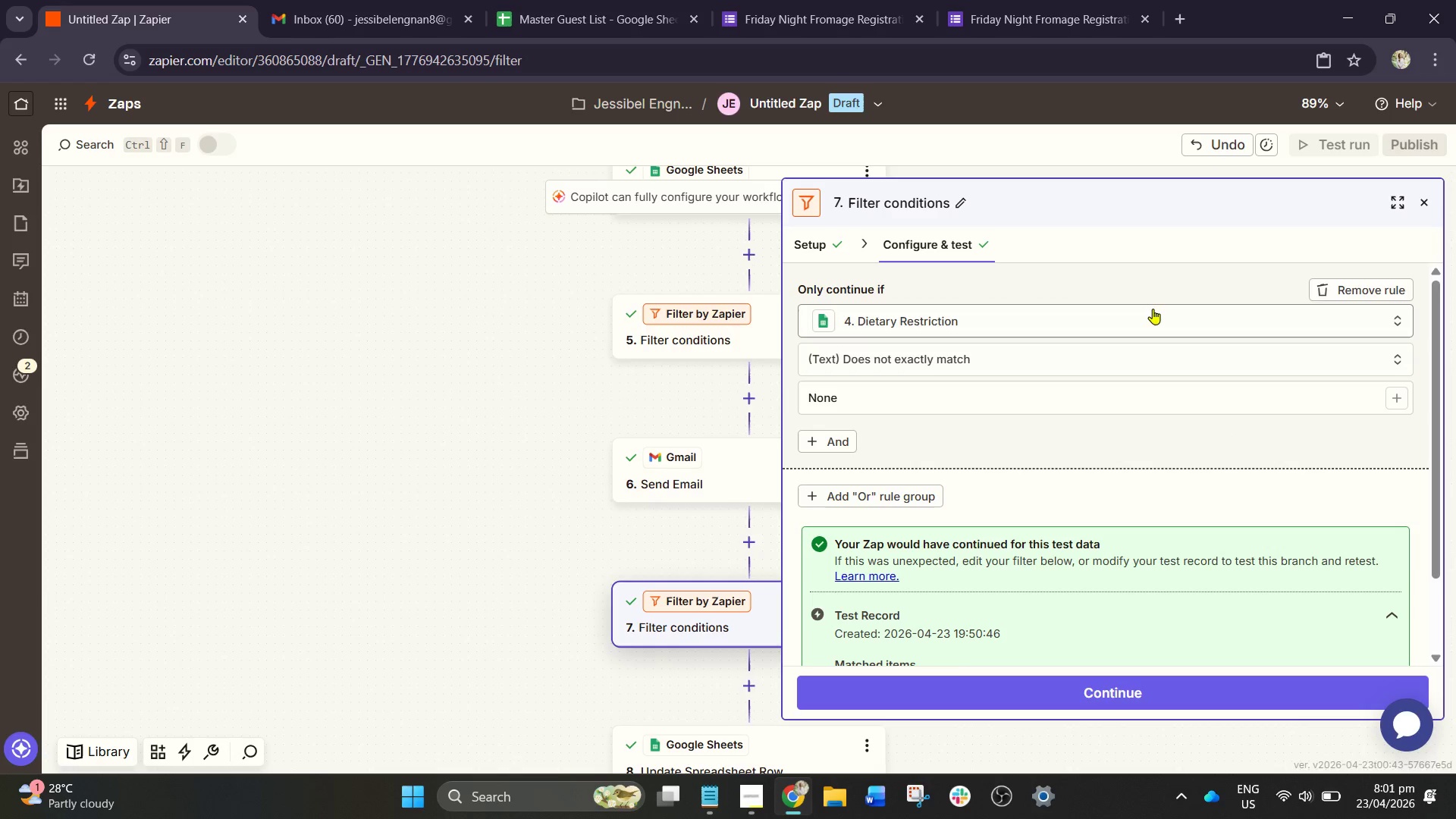 
scroll: coordinate [1143, 399], scroll_direction: none, amount: 0.0
 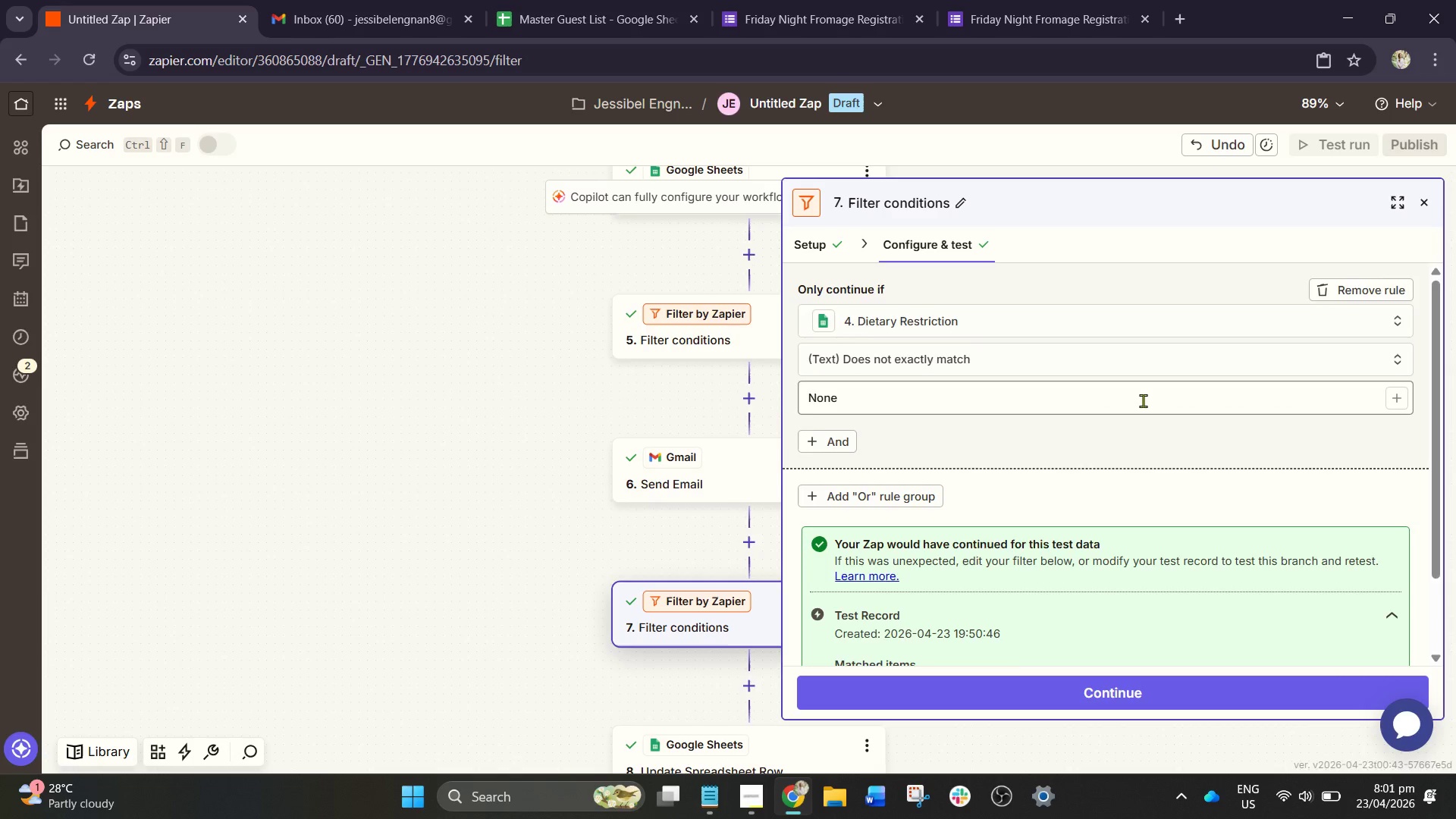 
scroll: coordinate [1143, 400], scroll_direction: down, amount: 6.0
 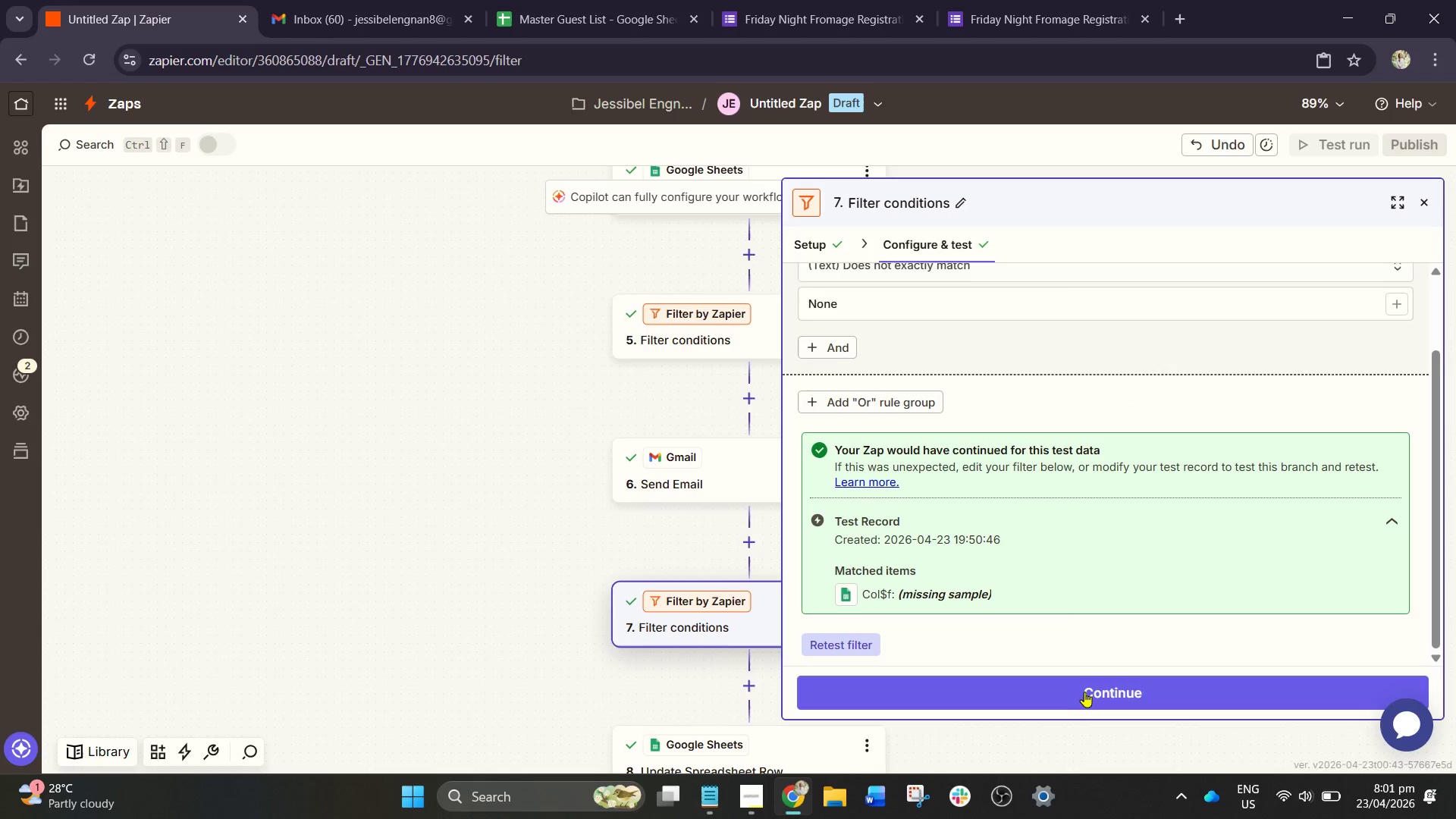 
left_click([1084, 694])
 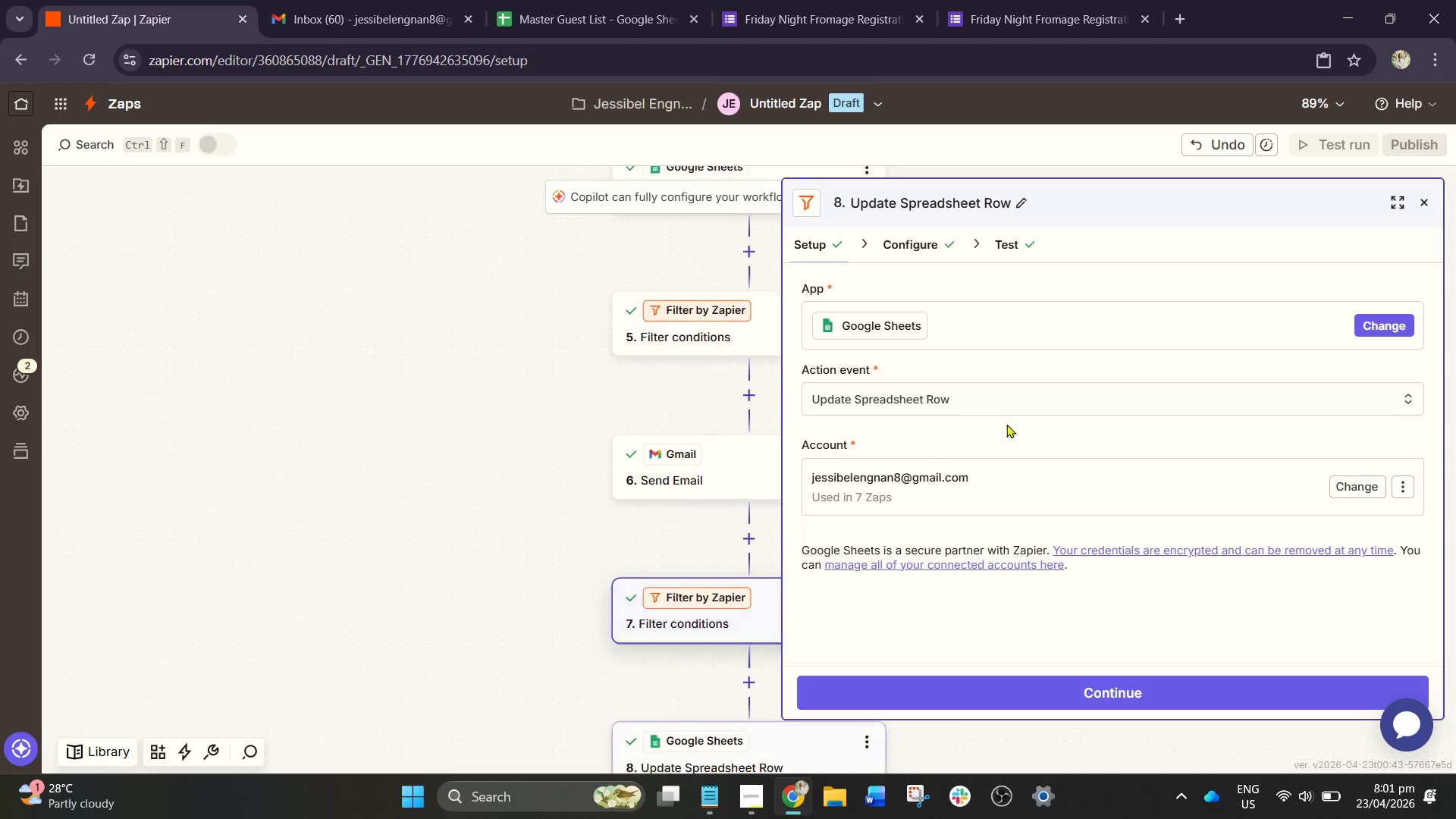 
scroll: coordinate [1006, 424], scroll_direction: down, amount: 1.0
 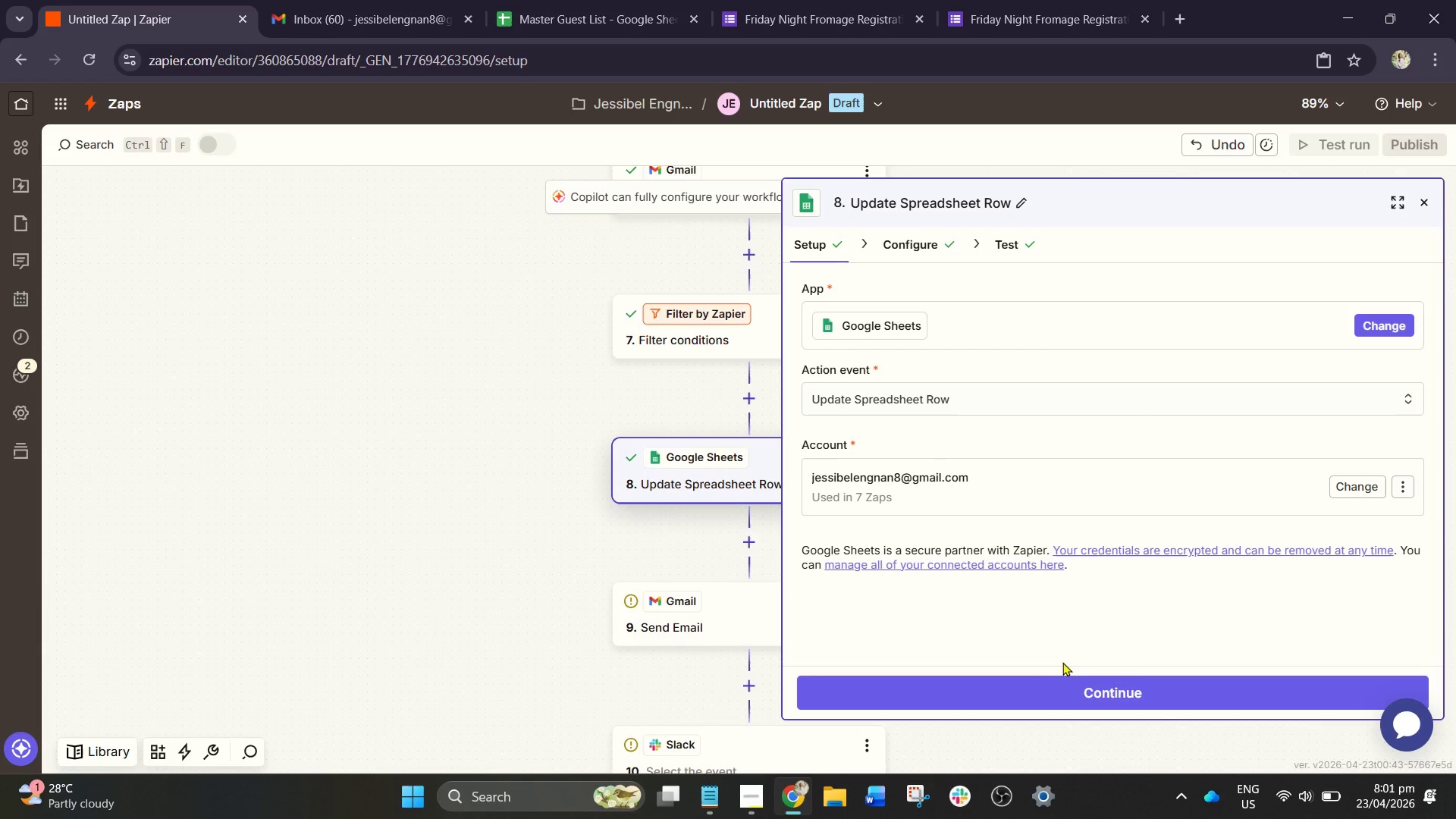 
left_click([1078, 679])
 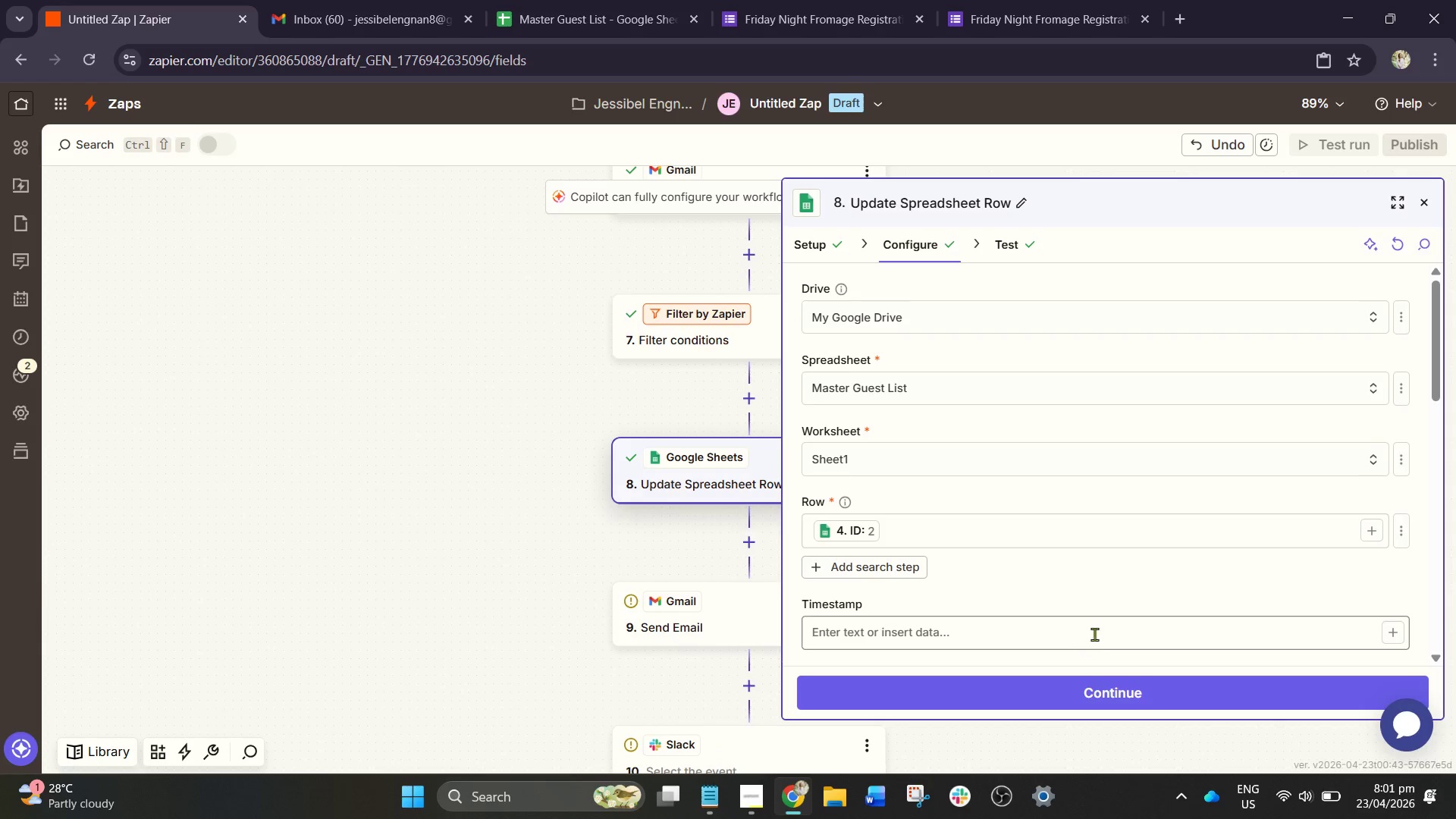 
scroll: coordinate [991, 534], scroll_direction: down, amount: 9.0
 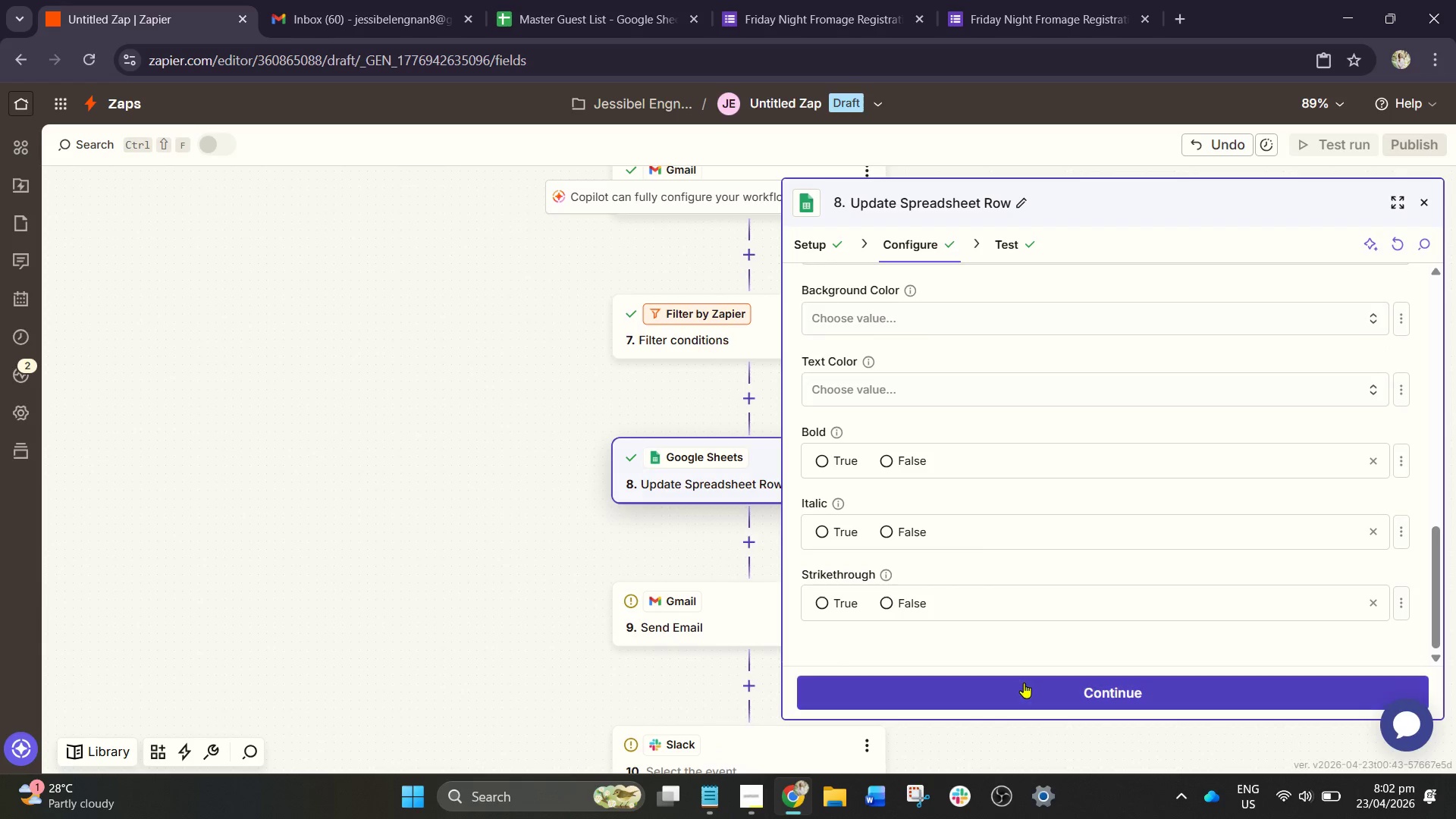 
left_click([1025, 682])
 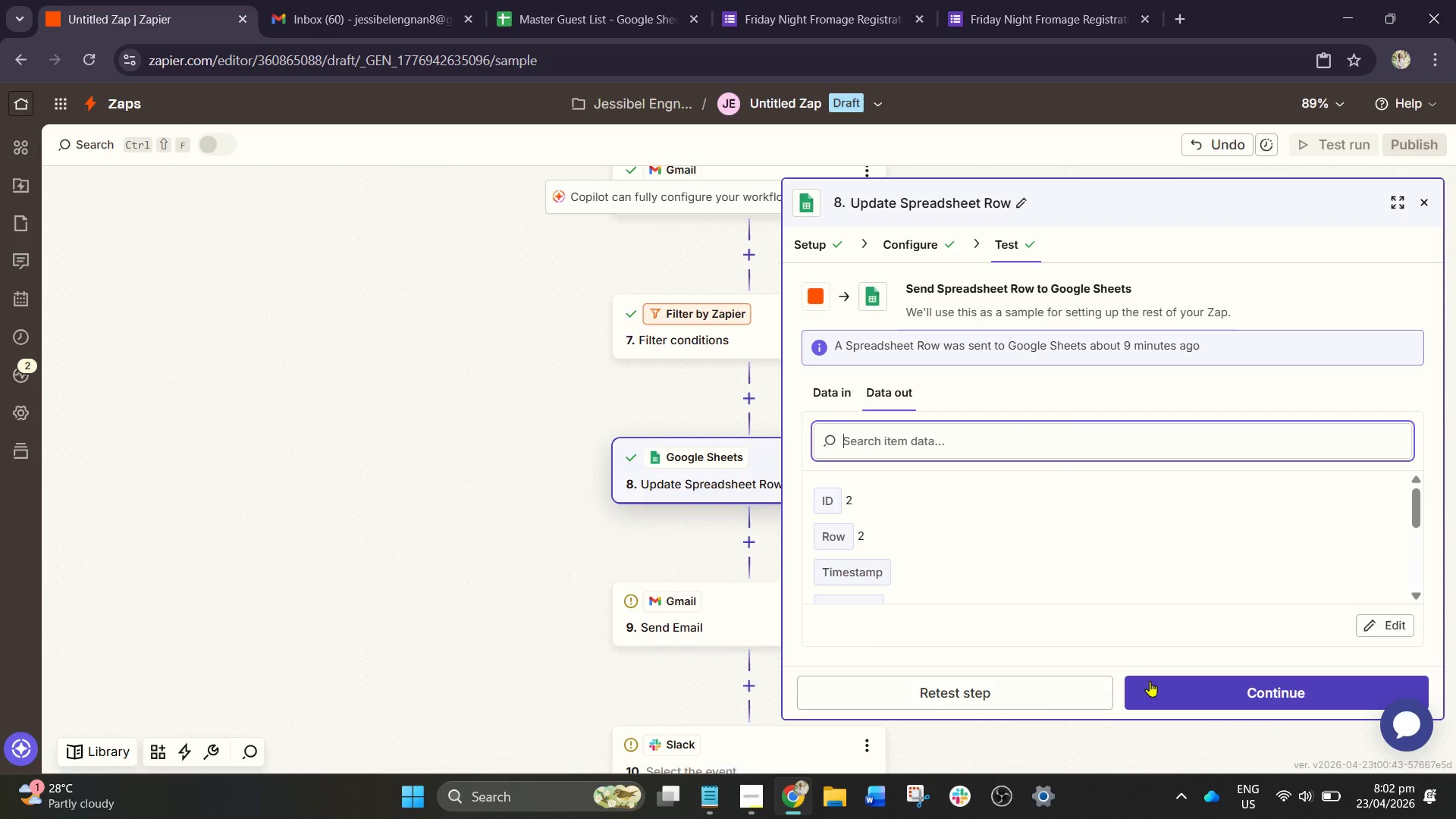 
left_click([1044, 694])
 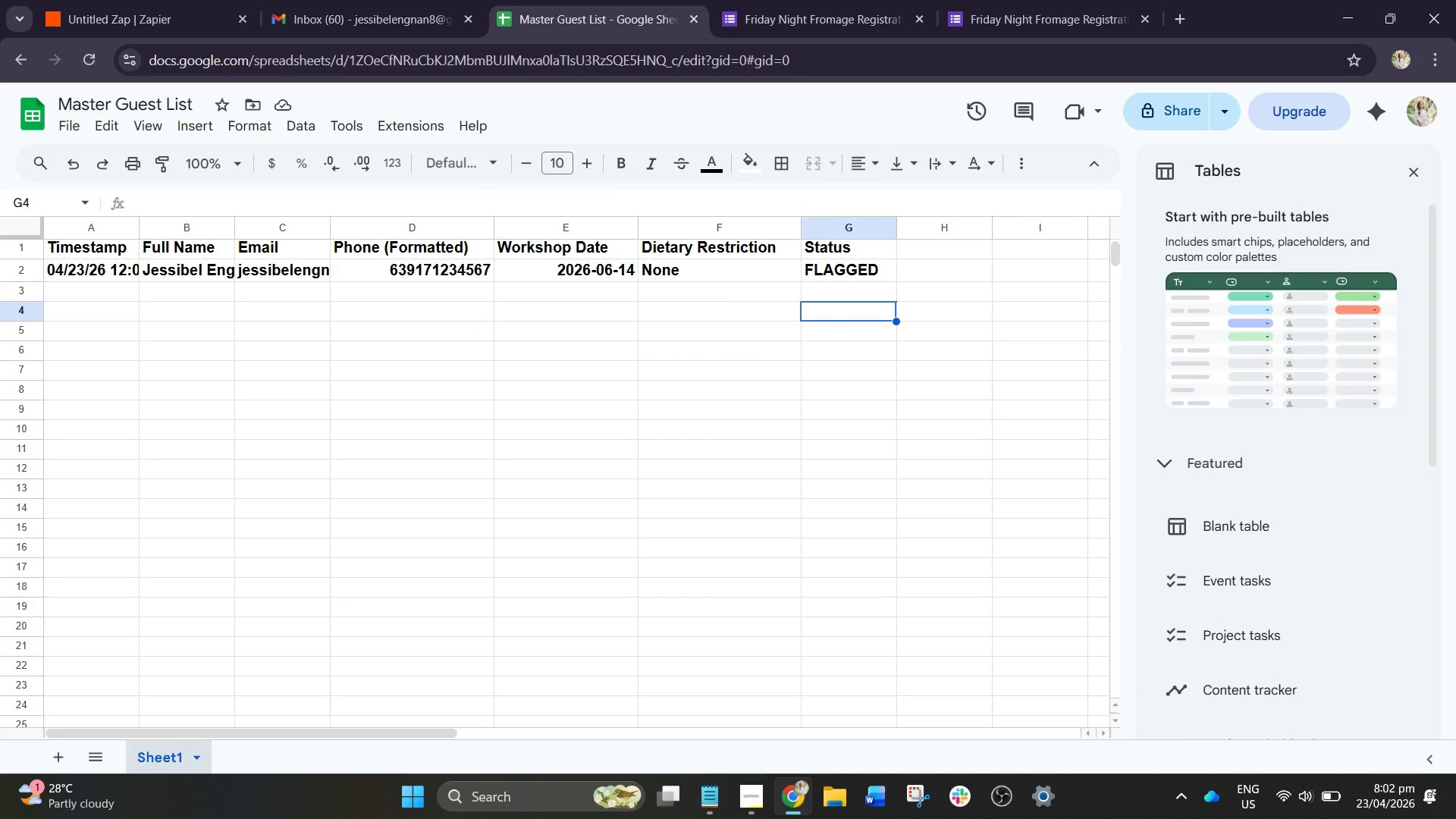 
wait(10.02)
 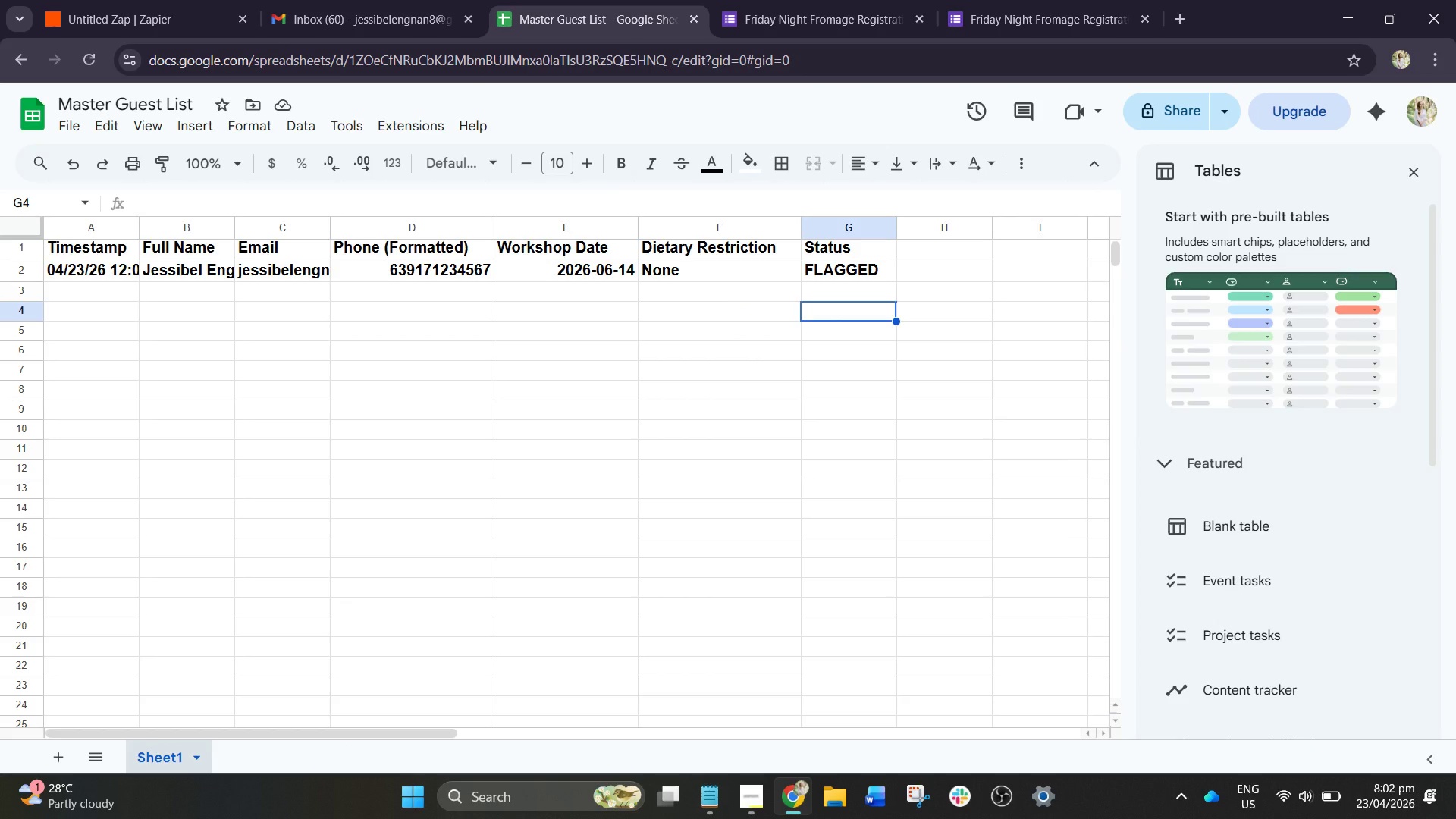 
left_click([1190, 703])
 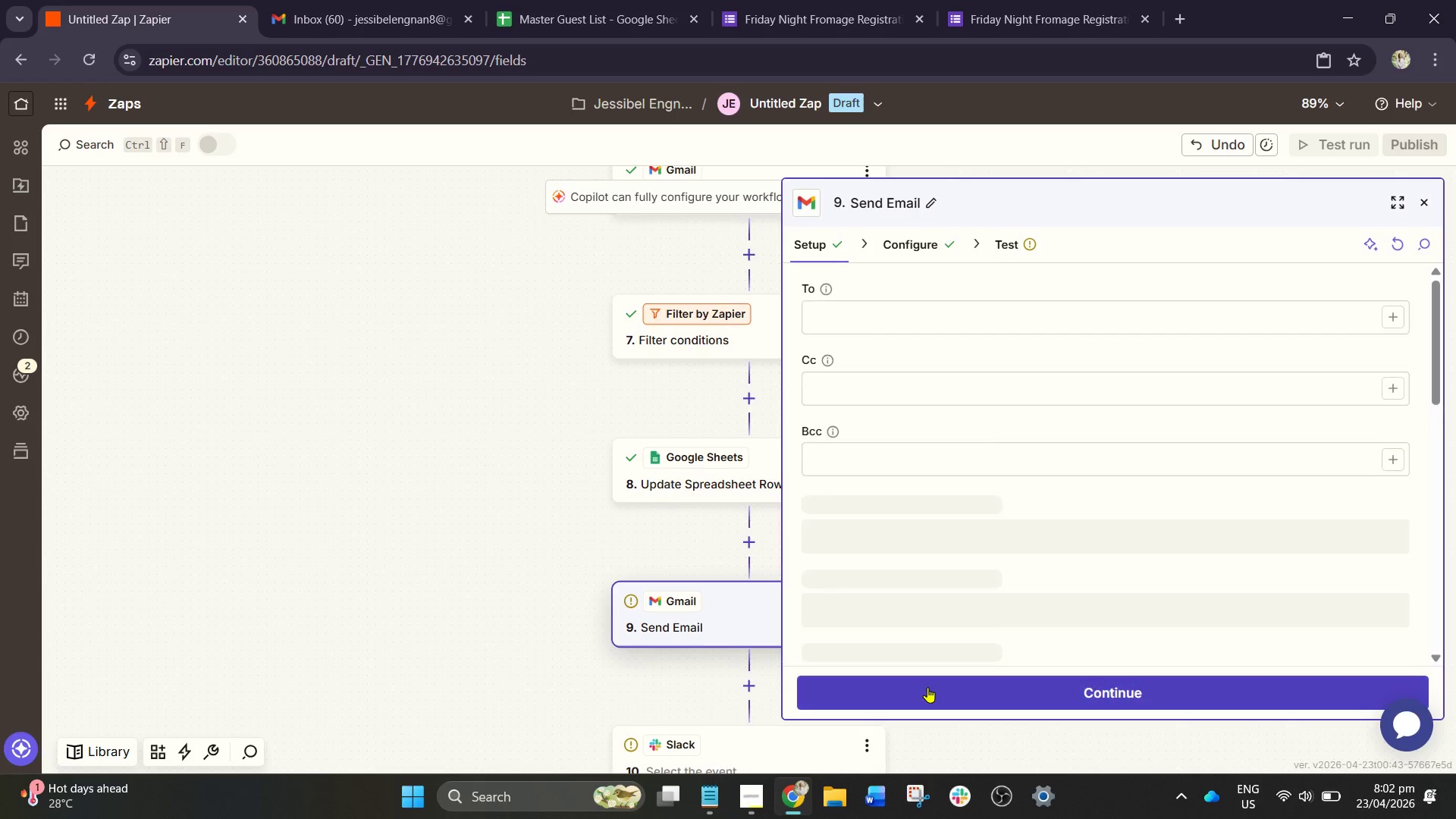 
scroll: coordinate [919, 412], scroll_direction: down, amount: 5.0
 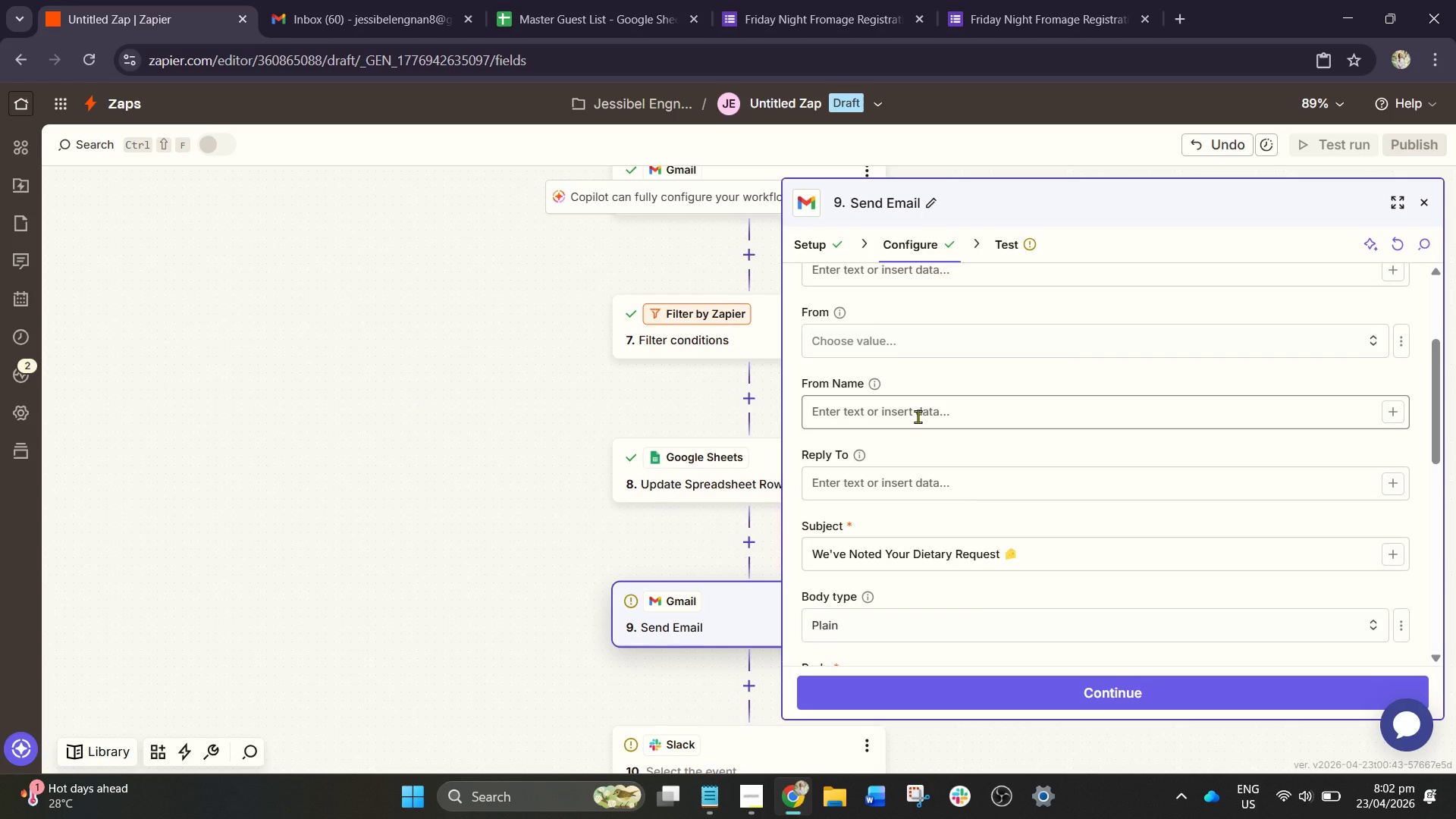 
scroll: coordinate [918, 416], scroll_direction: up, amount: 2.0
 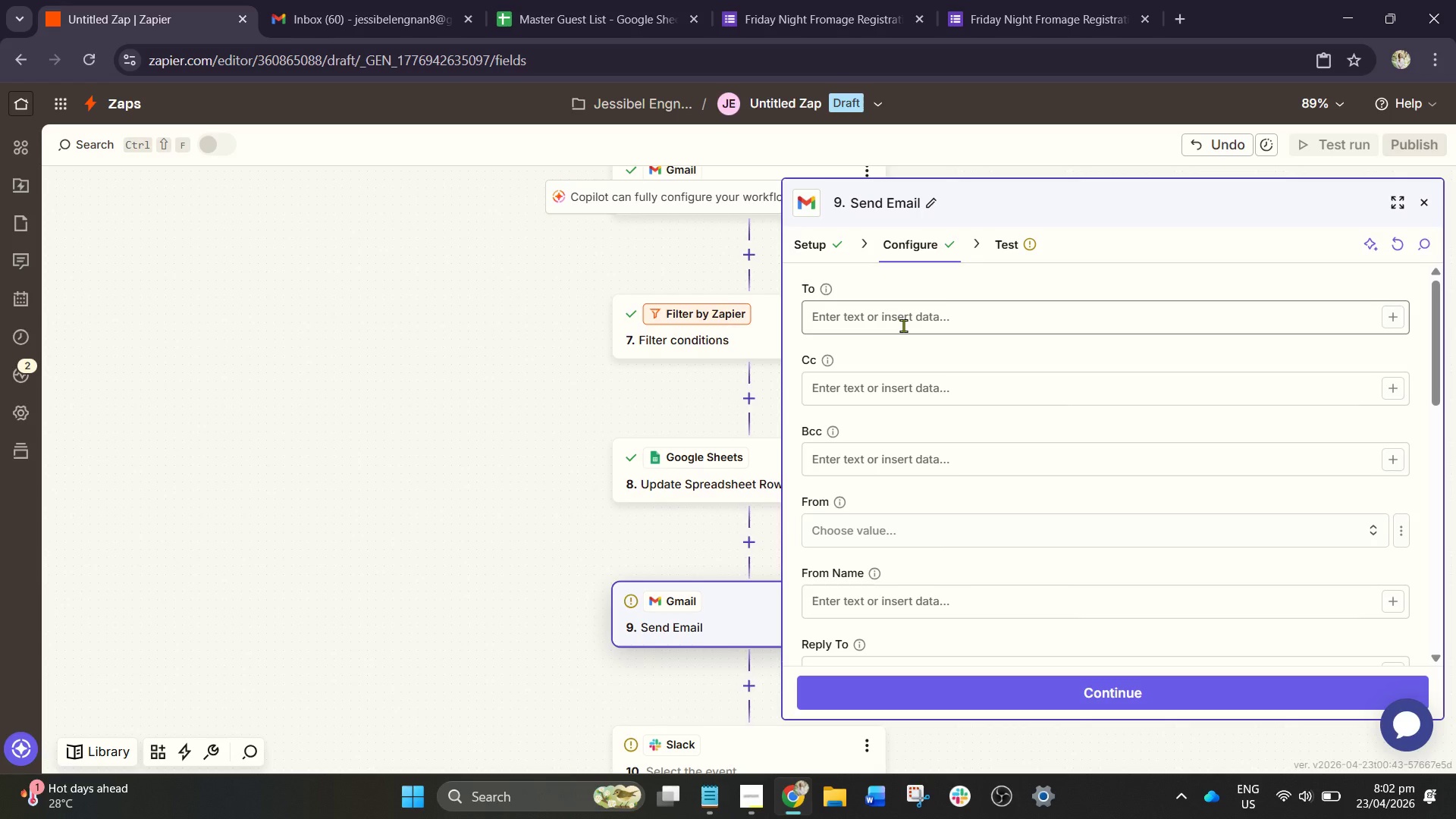 
wait(6.35)
 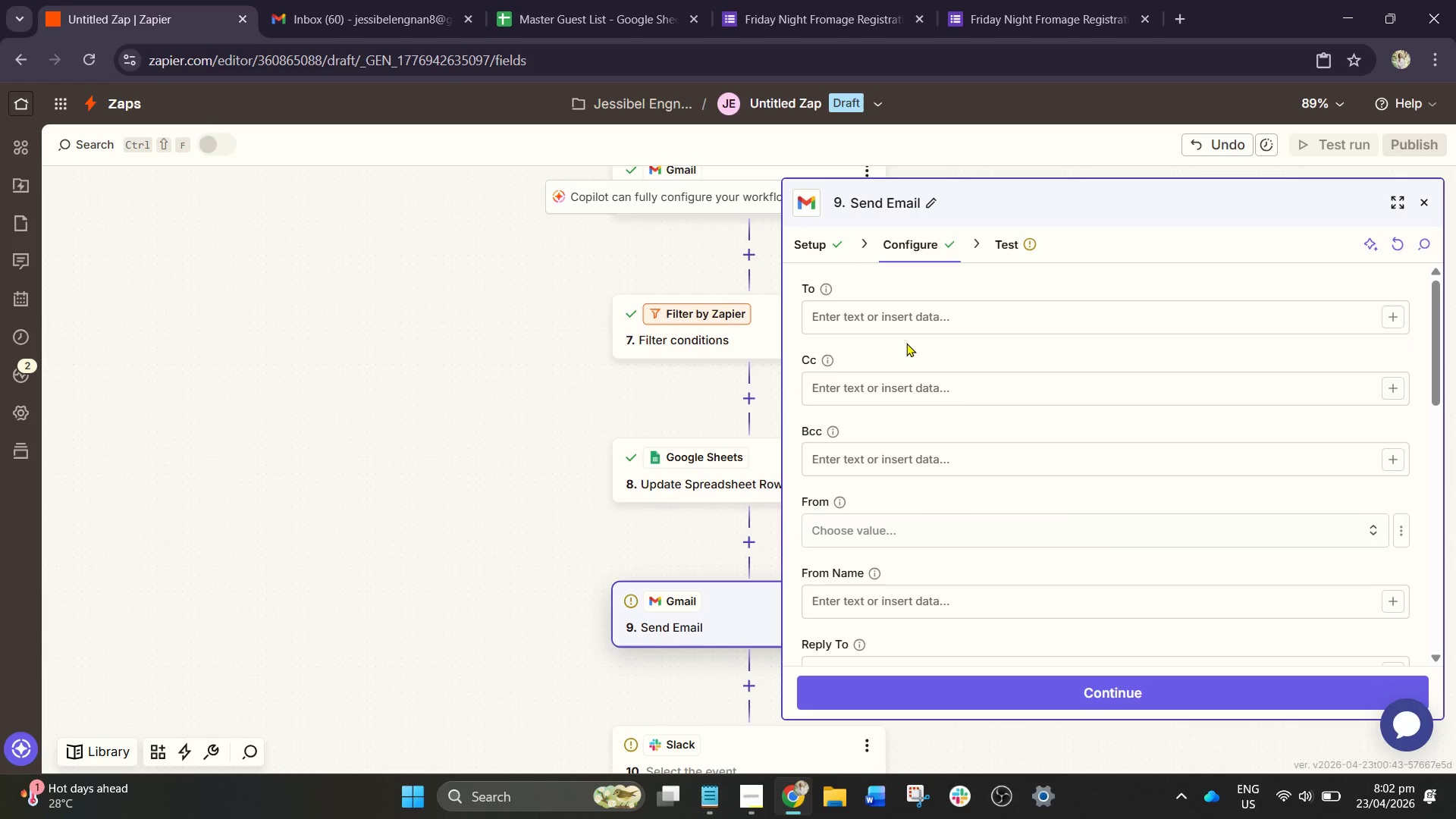 
left_click([929, 311])
 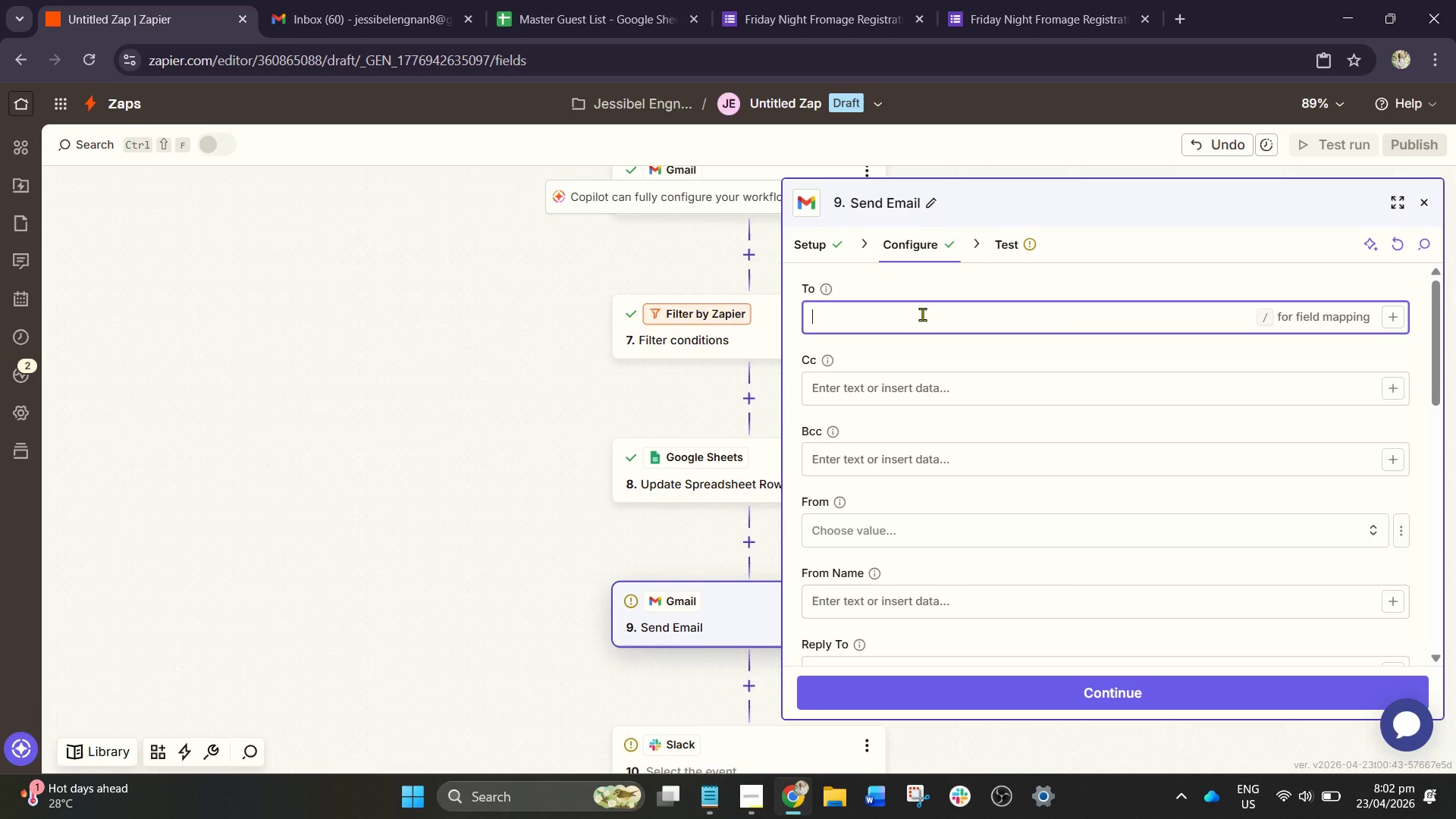 
key(Slash)
 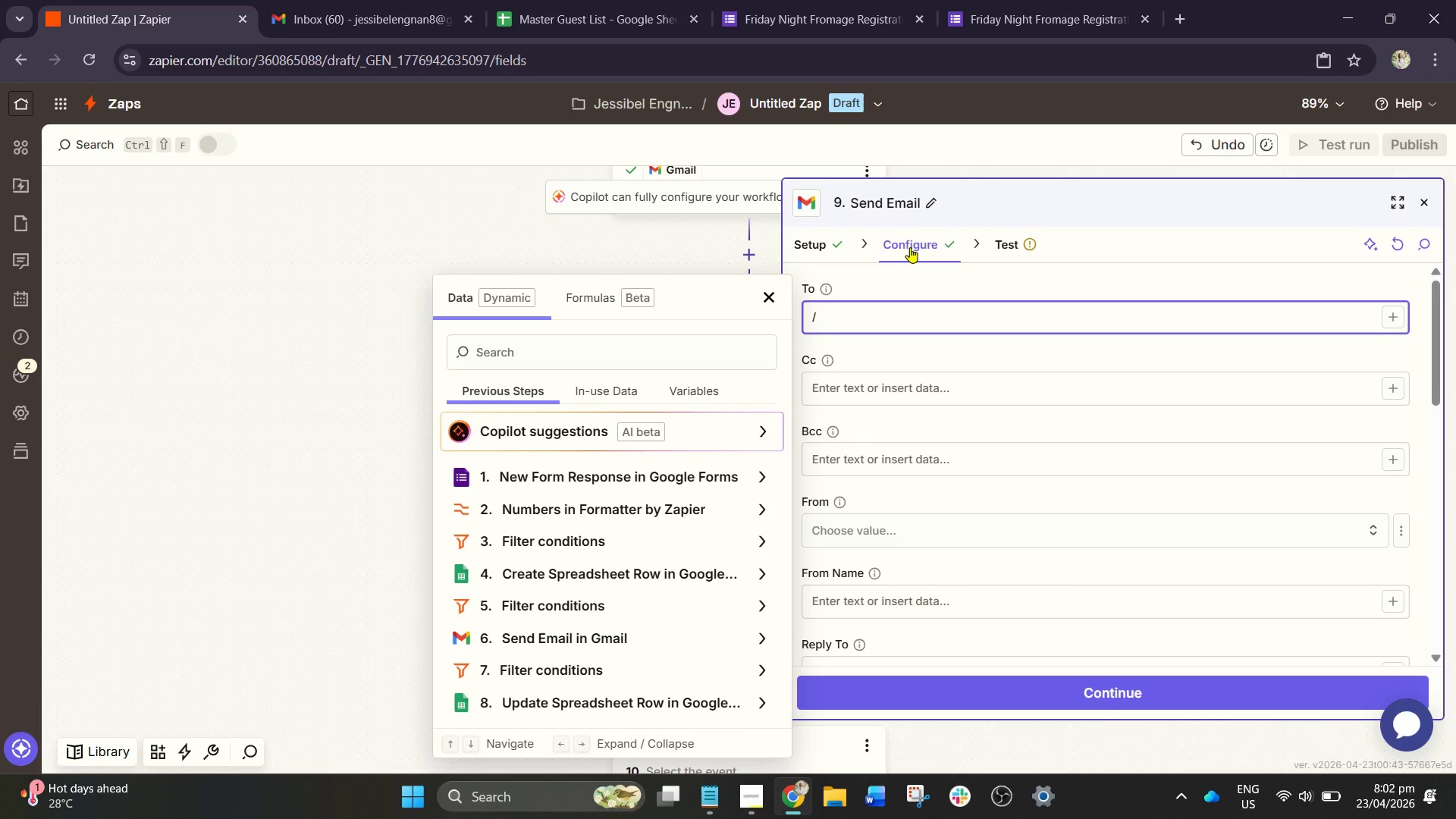 
key(E)
 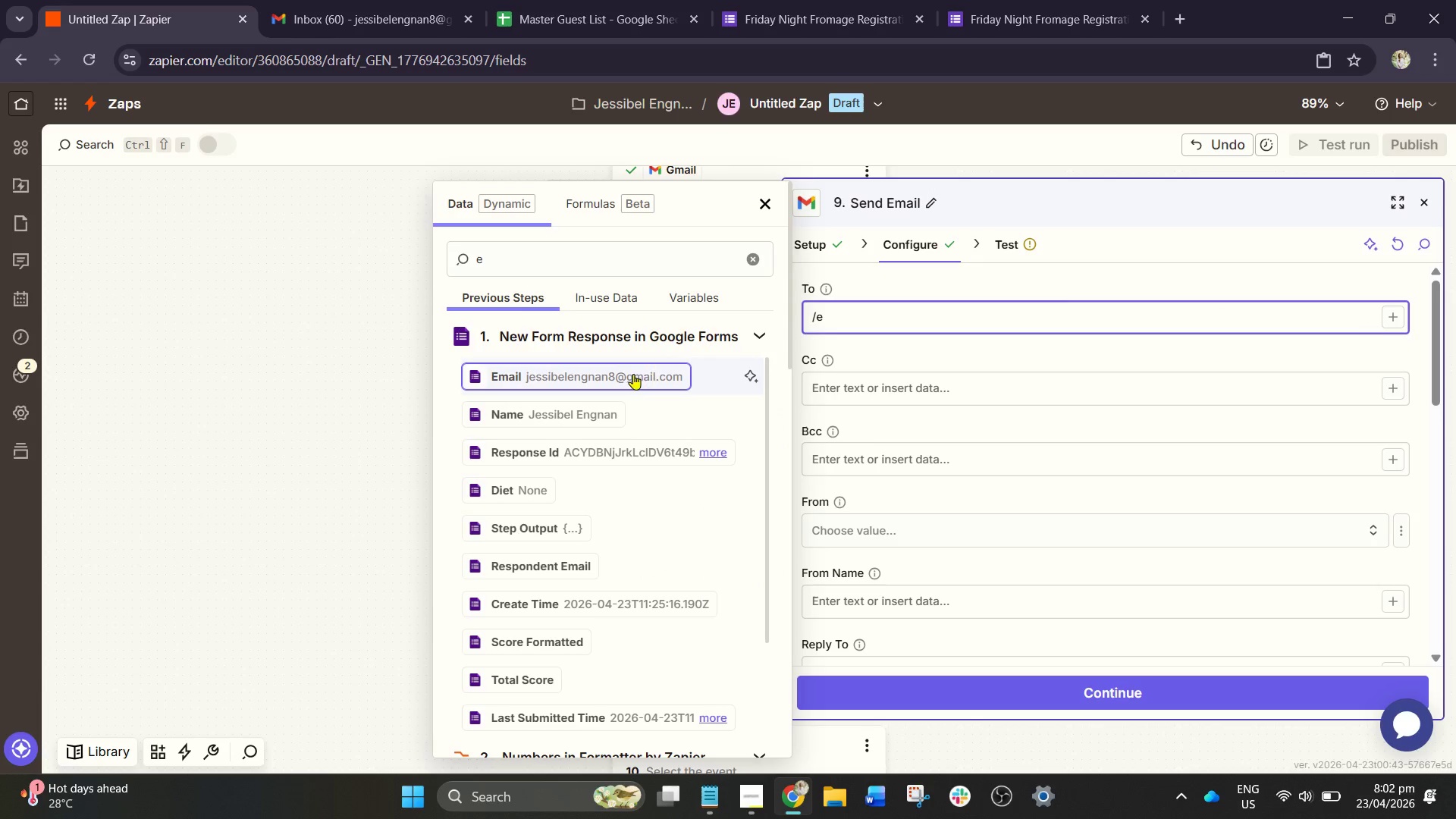 
left_click([633, 374])
 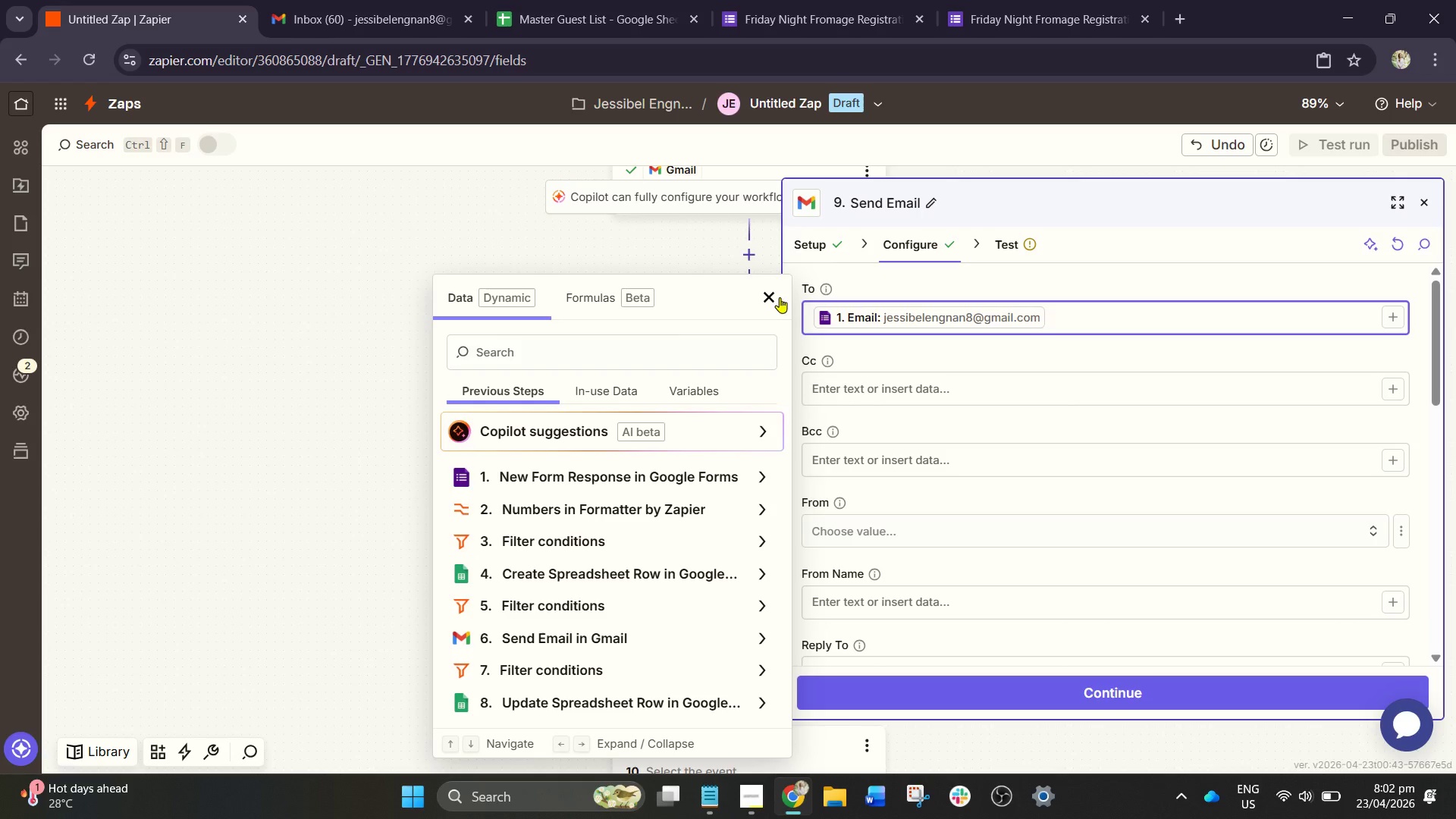 
left_click([509, 0])
 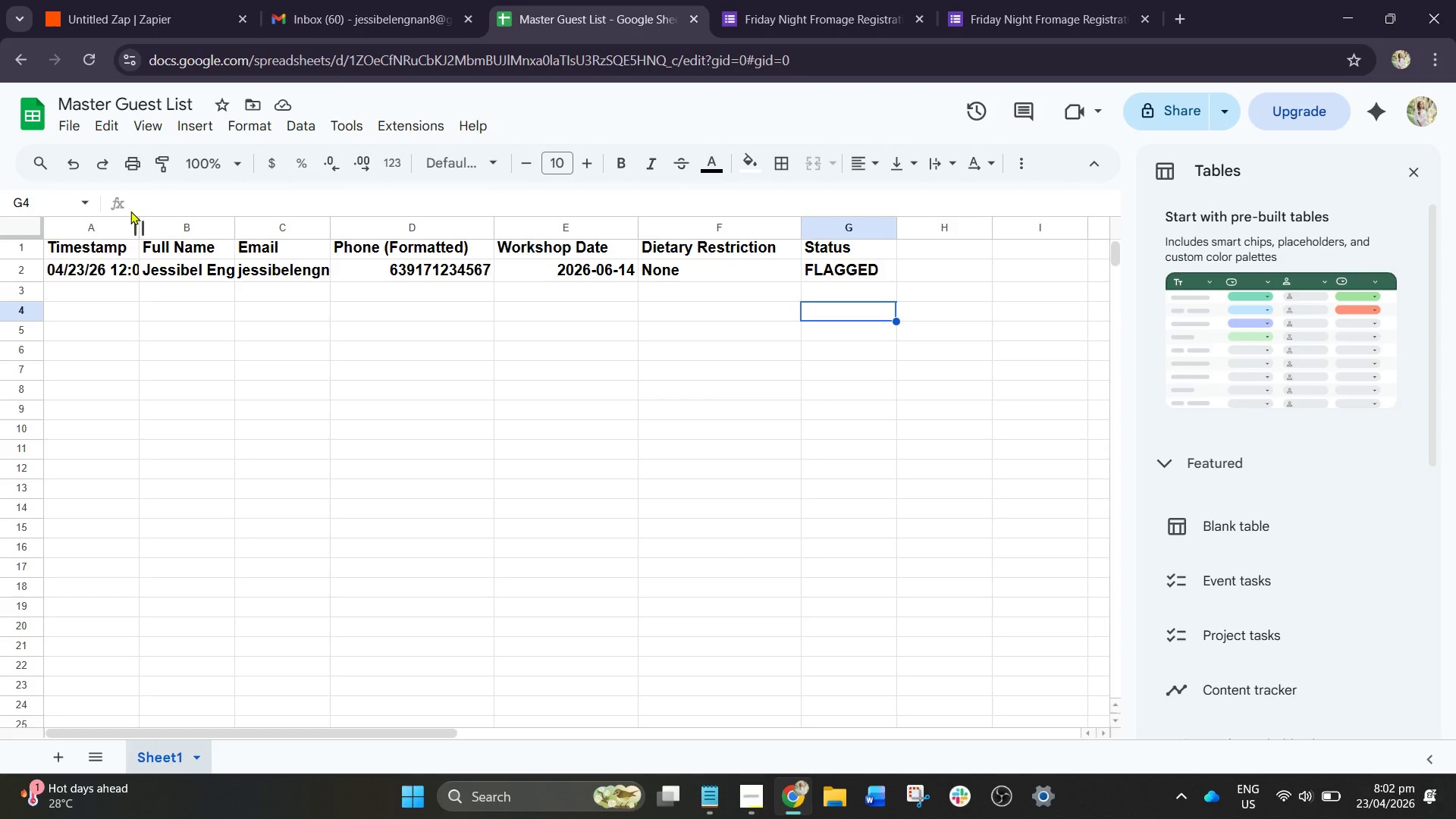 
left_click_drag(start_coordinate=[136, 221], to_coordinate=[143, 221])
 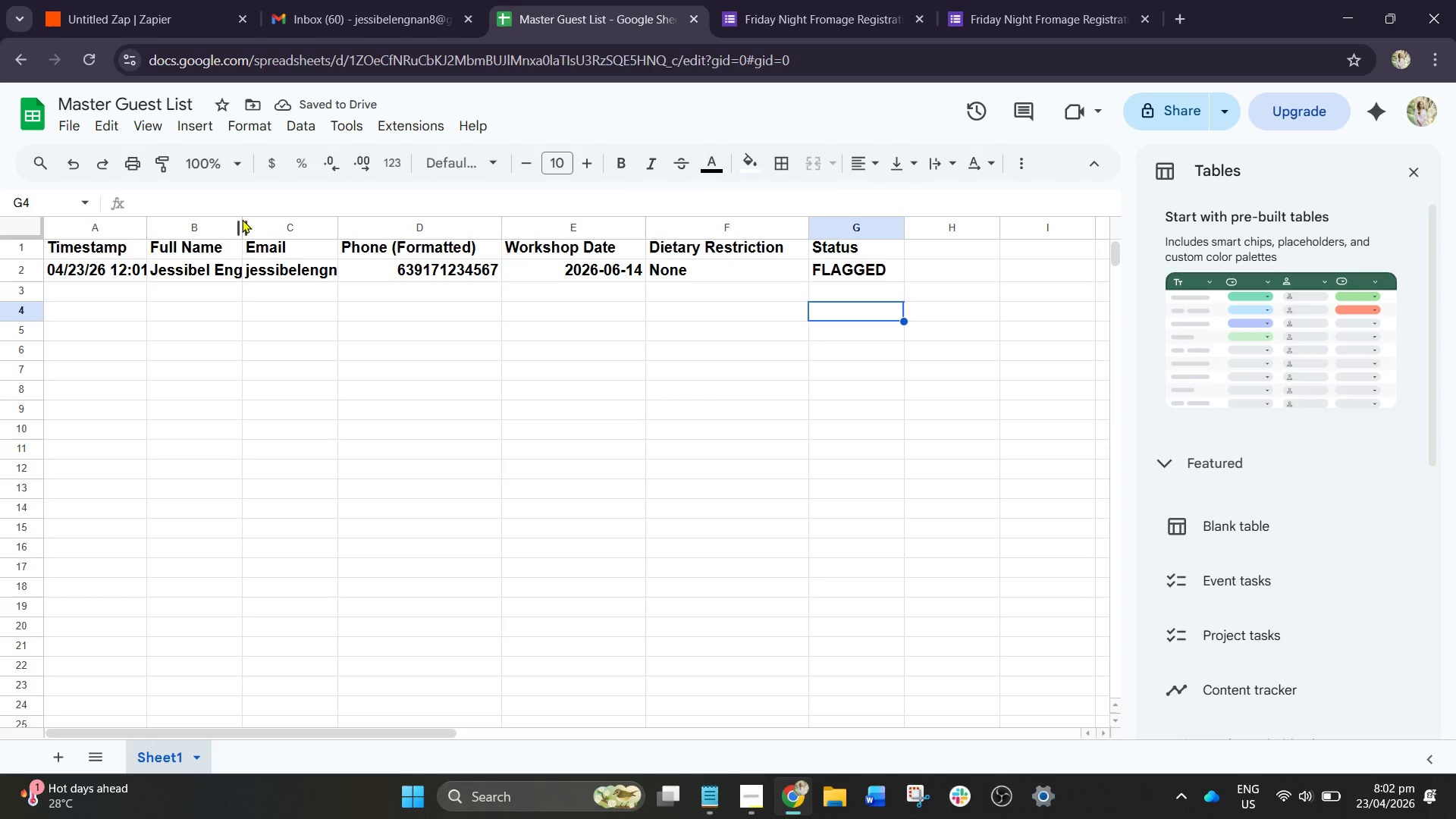 
left_click_drag(start_coordinate=[241, 223], to_coordinate=[268, 219])
 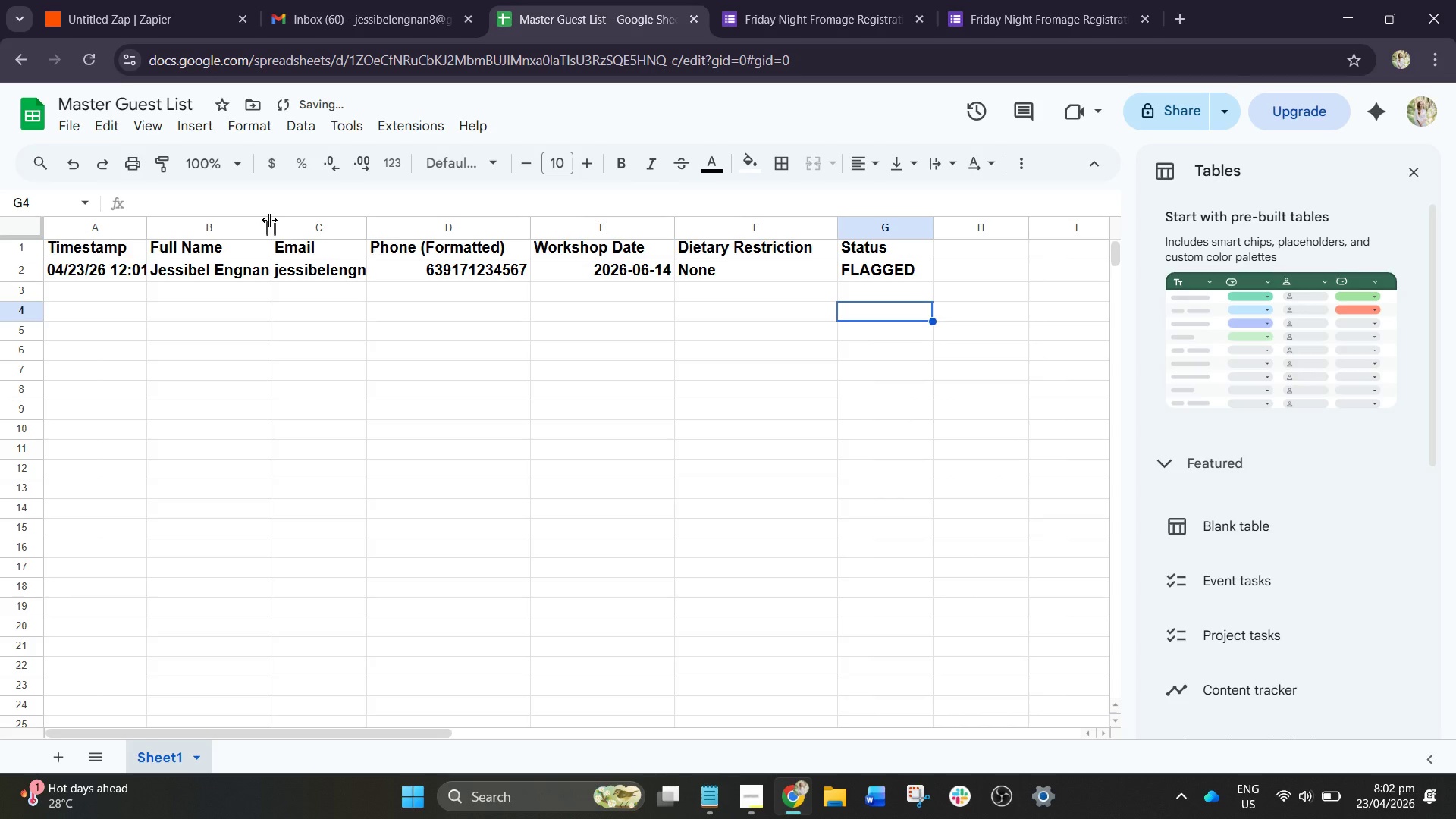 
left_click_drag(start_coordinate=[269, 220], to_coordinate=[297, 221])
 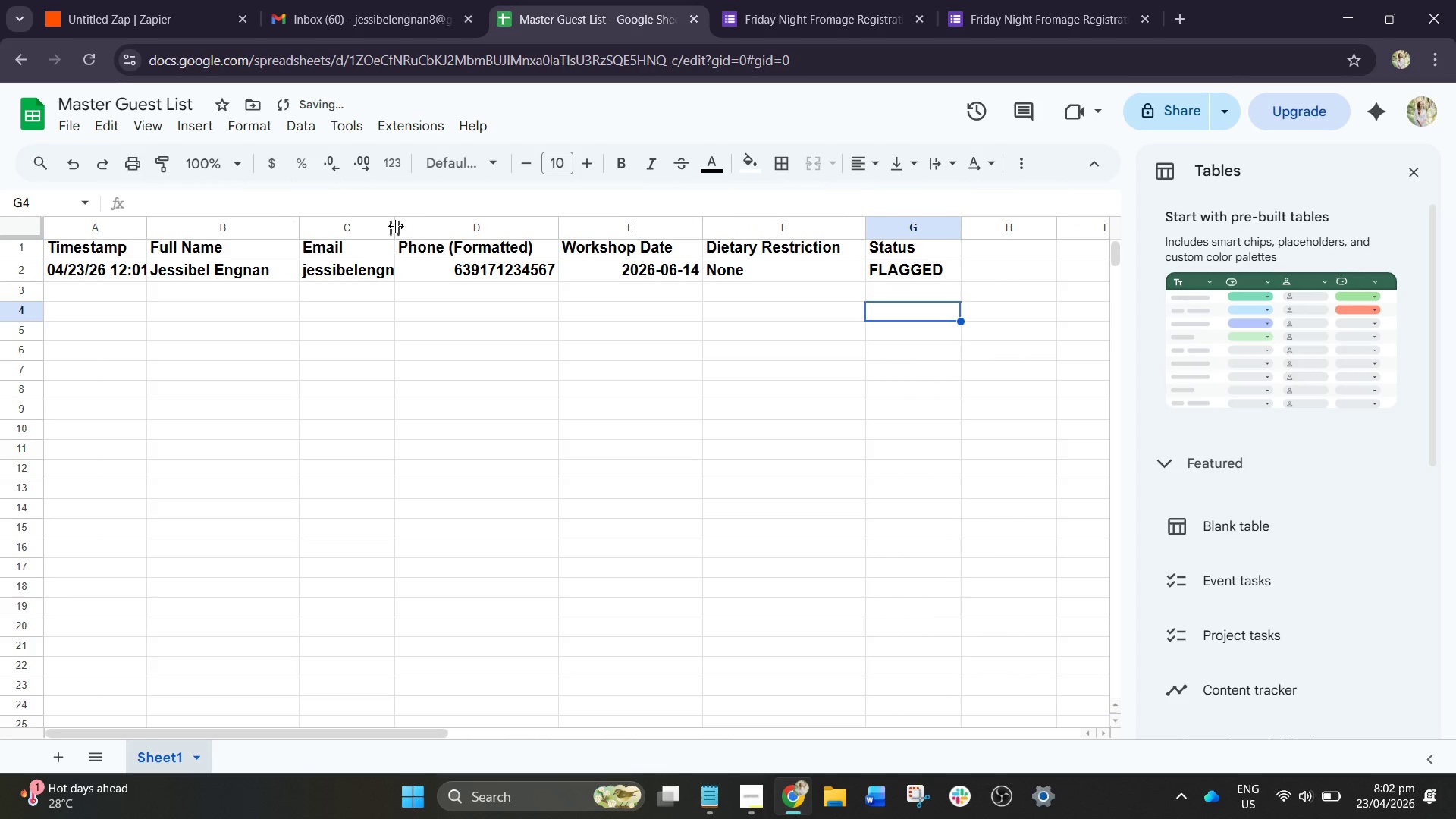 
left_click_drag(start_coordinate=[396, 226], to_coordinate=[413, 228])
 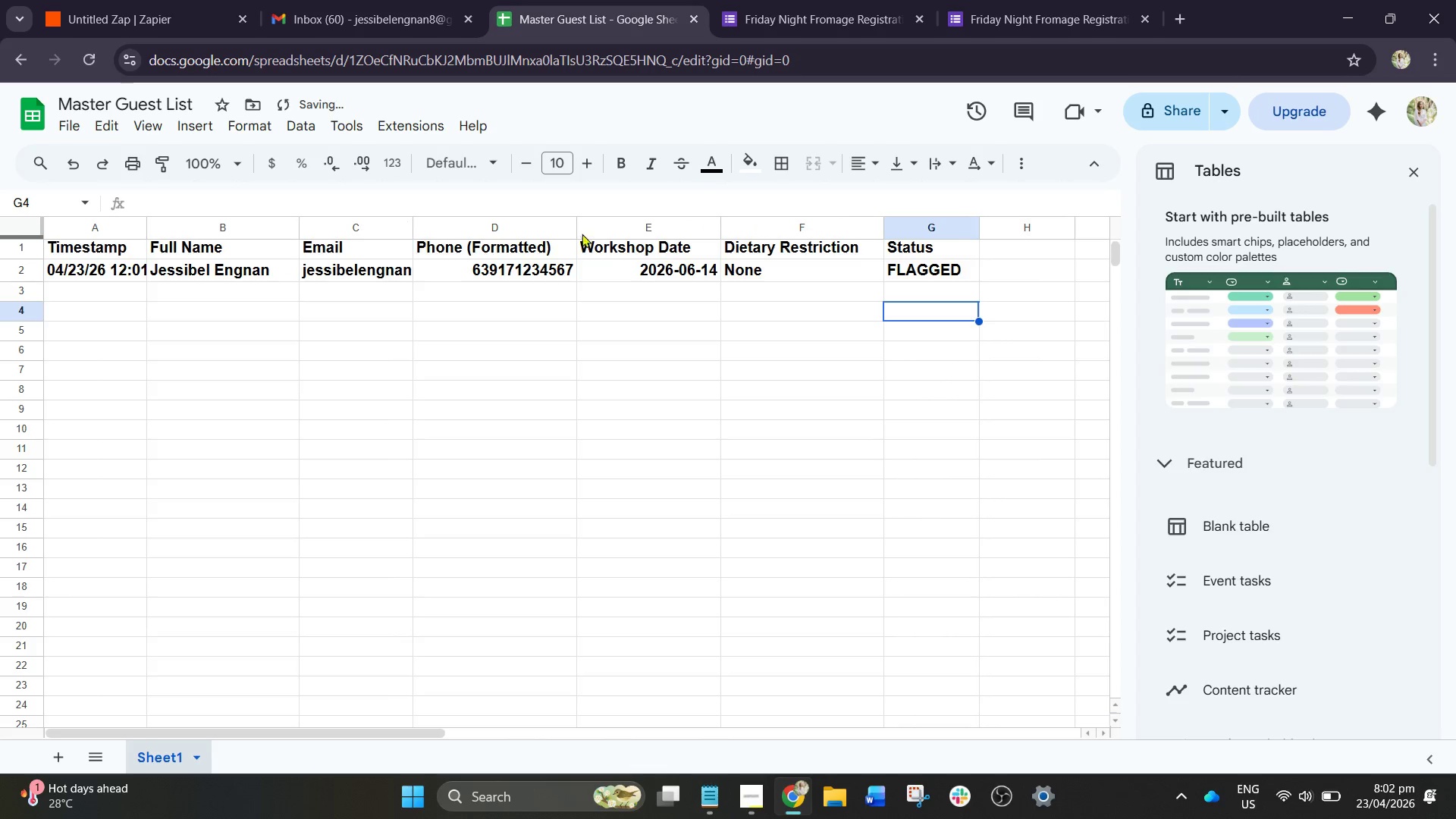 
left_click_drag(start_coordinate=[579, 231], to_coordinate=[590, 228])
 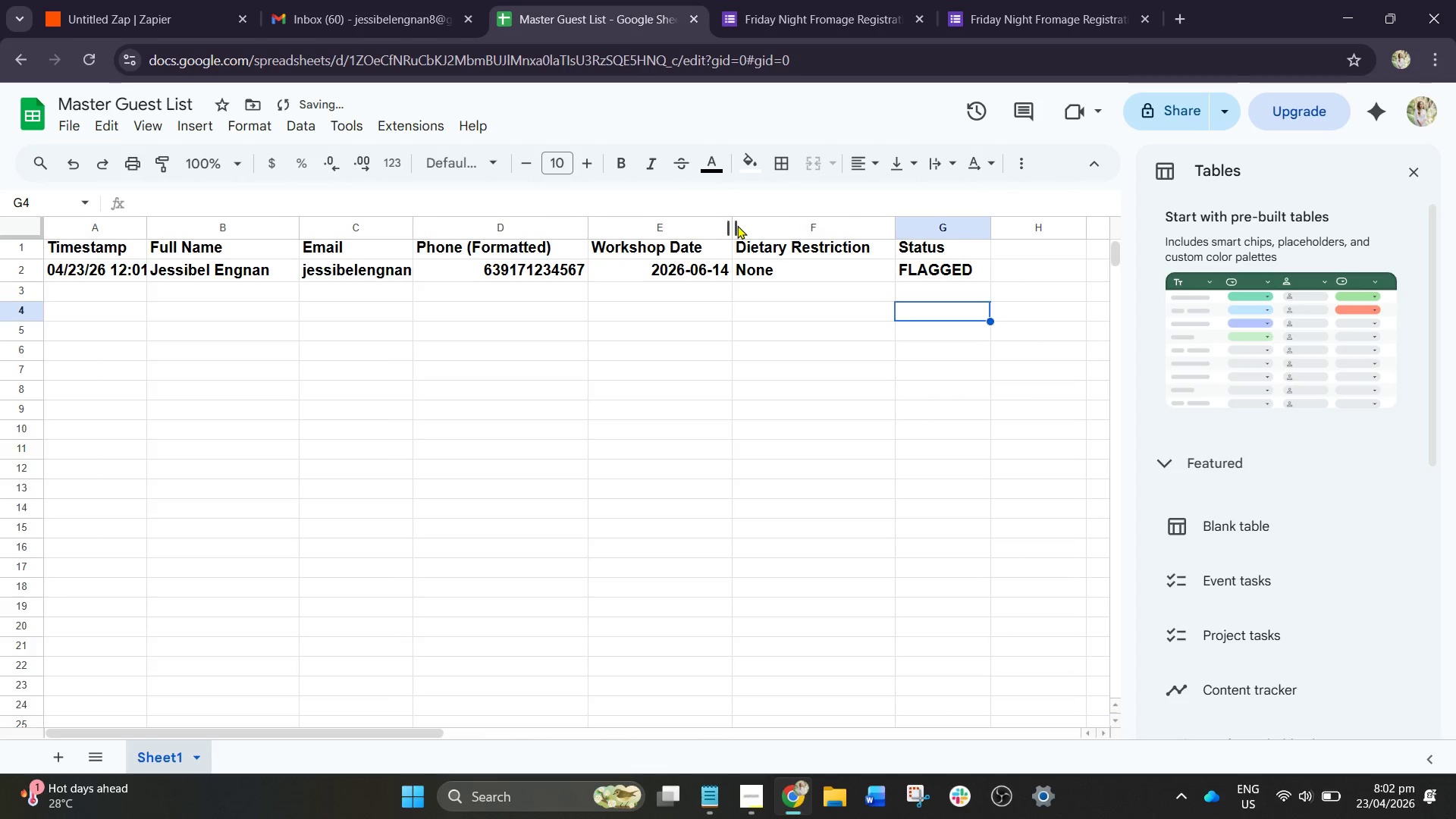 
left_click_drag(start_coordinate=[737, 225], to_coordinate=[747, 221])
 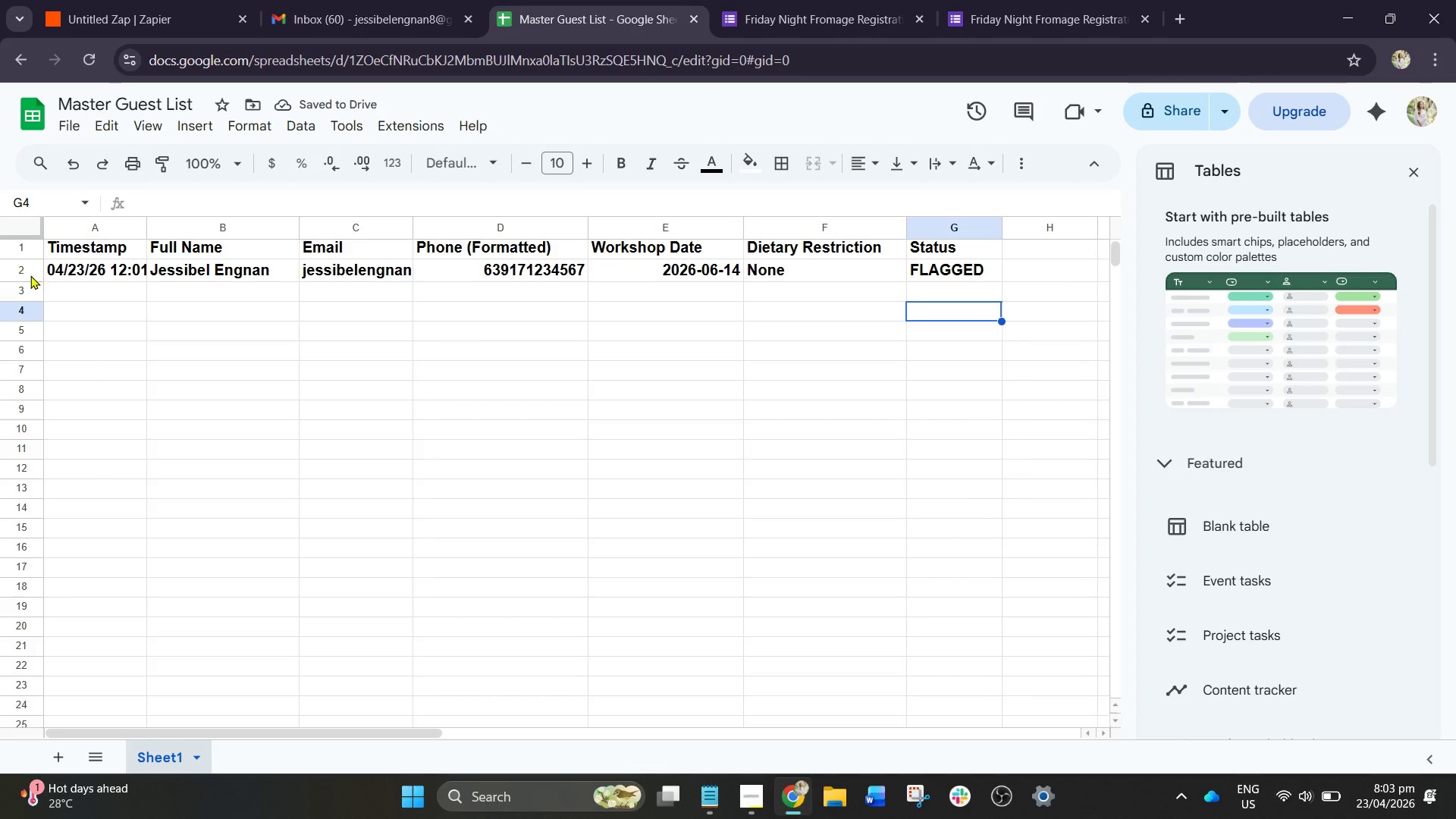 
left_click([30, 243])
 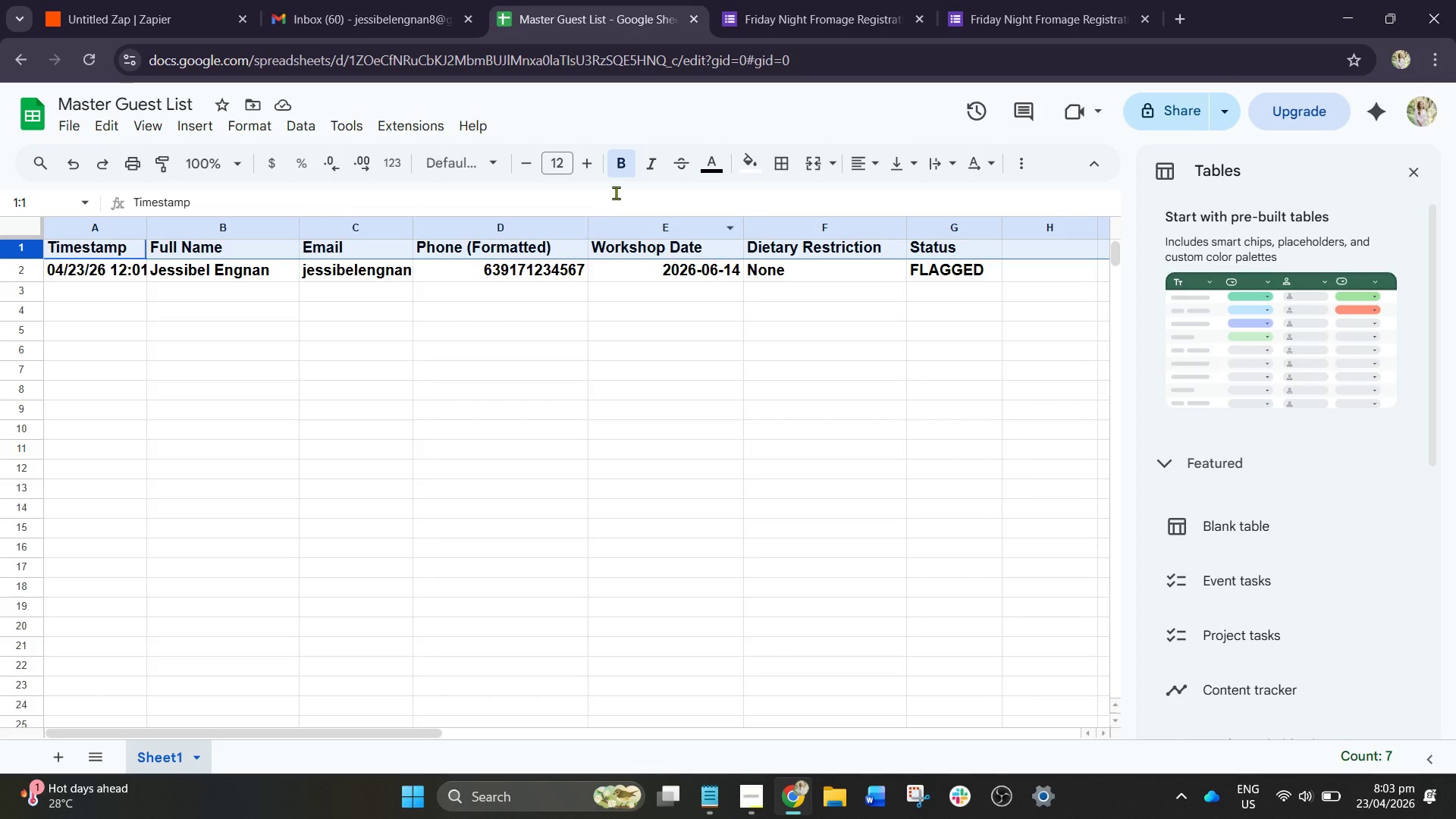 
left_click([626, 171])
 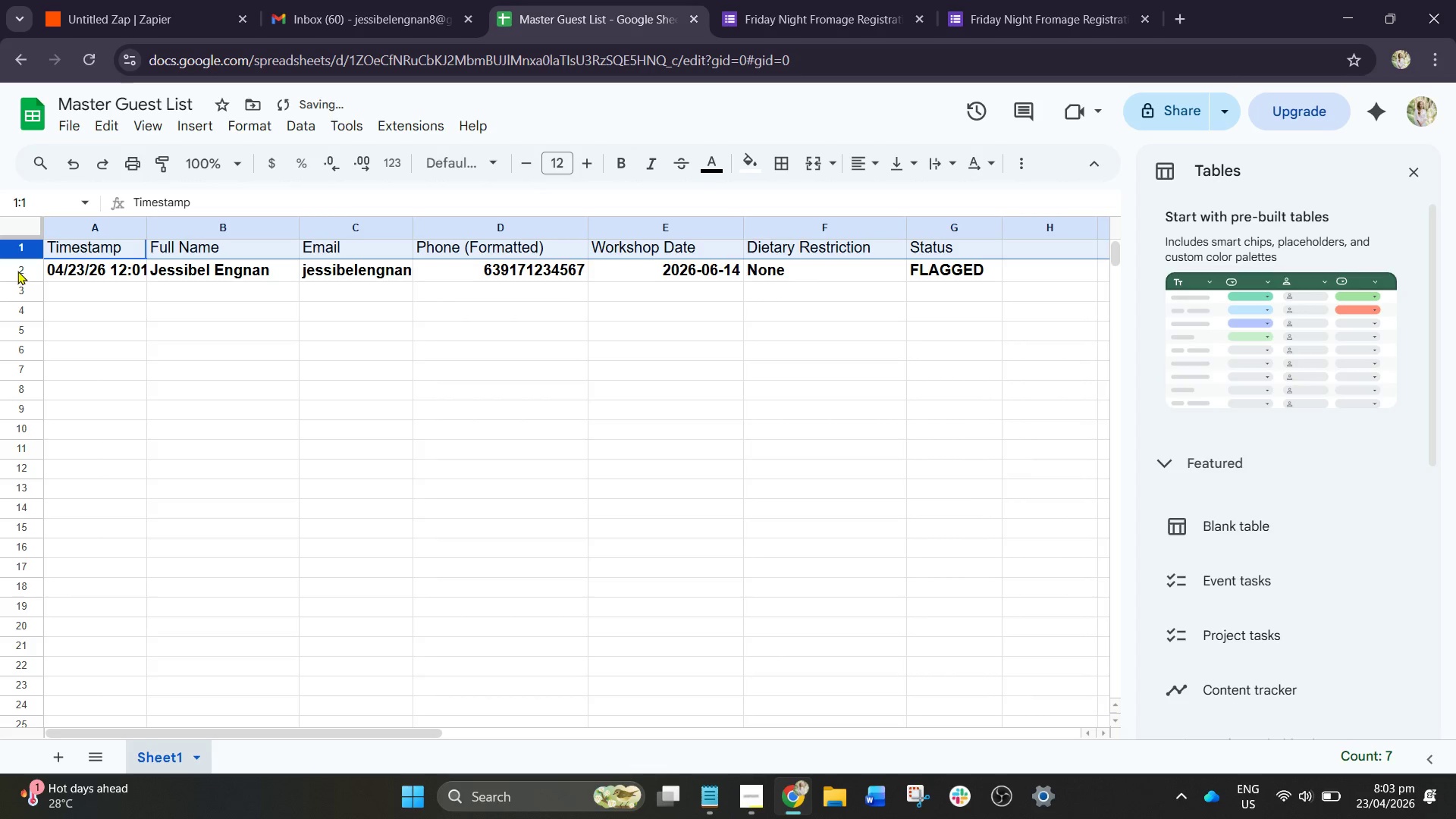 
left_click([20, 270])
 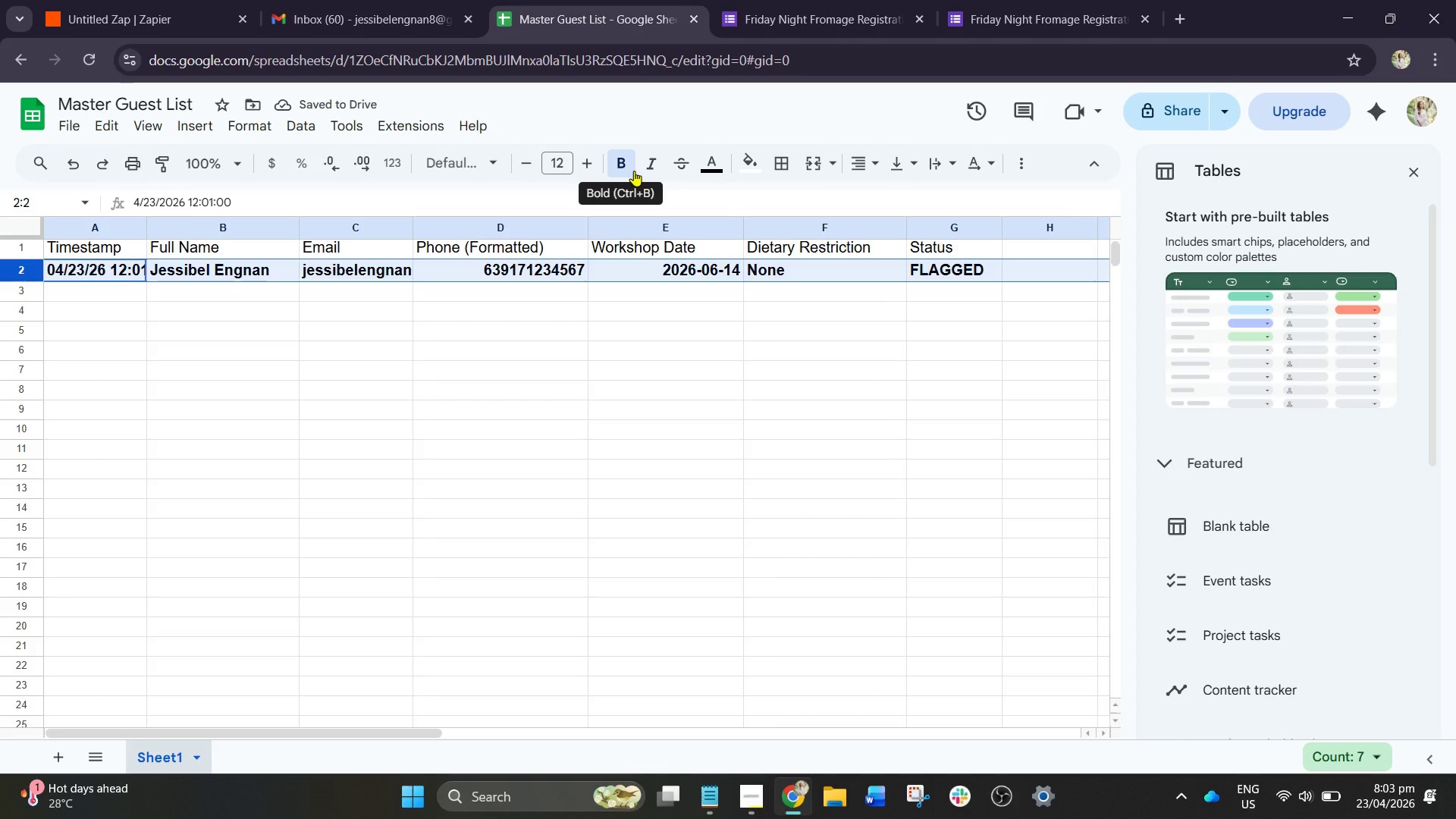 
left_click([634, 171])
 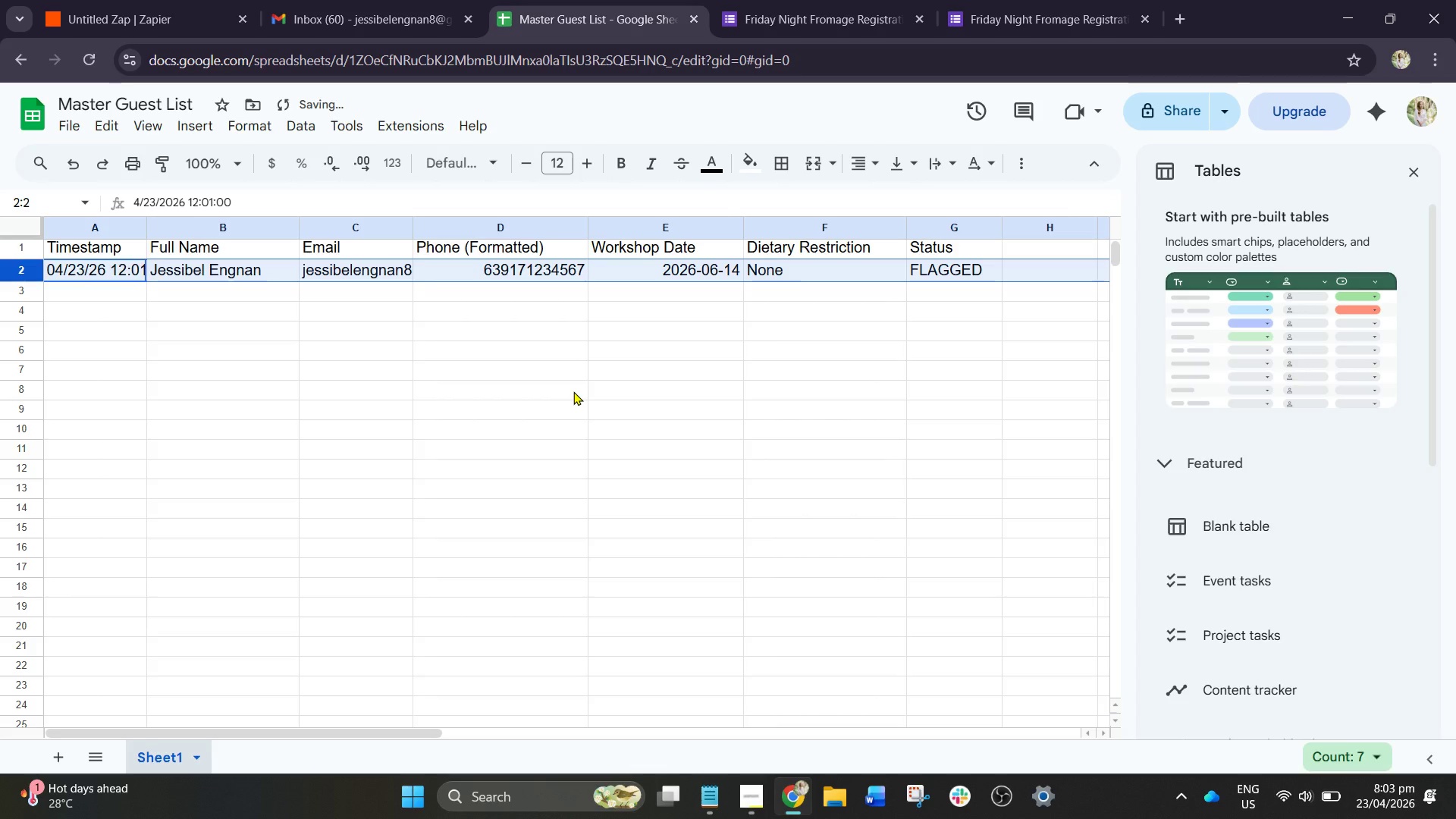 
left_click([573, 391])
 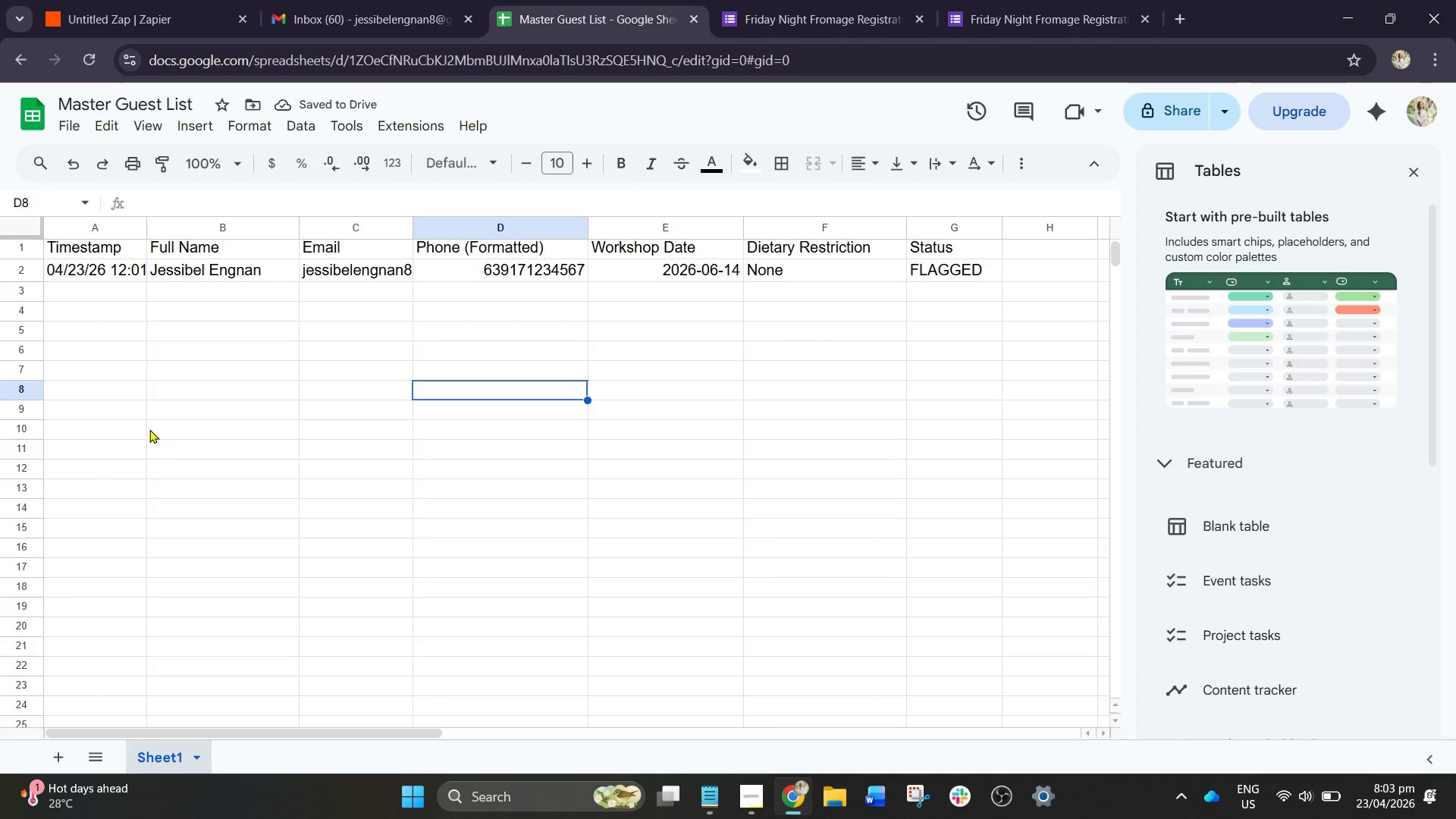 
scroll: coordinate [272, 311], scroll_direction: up, amount: 4.0
 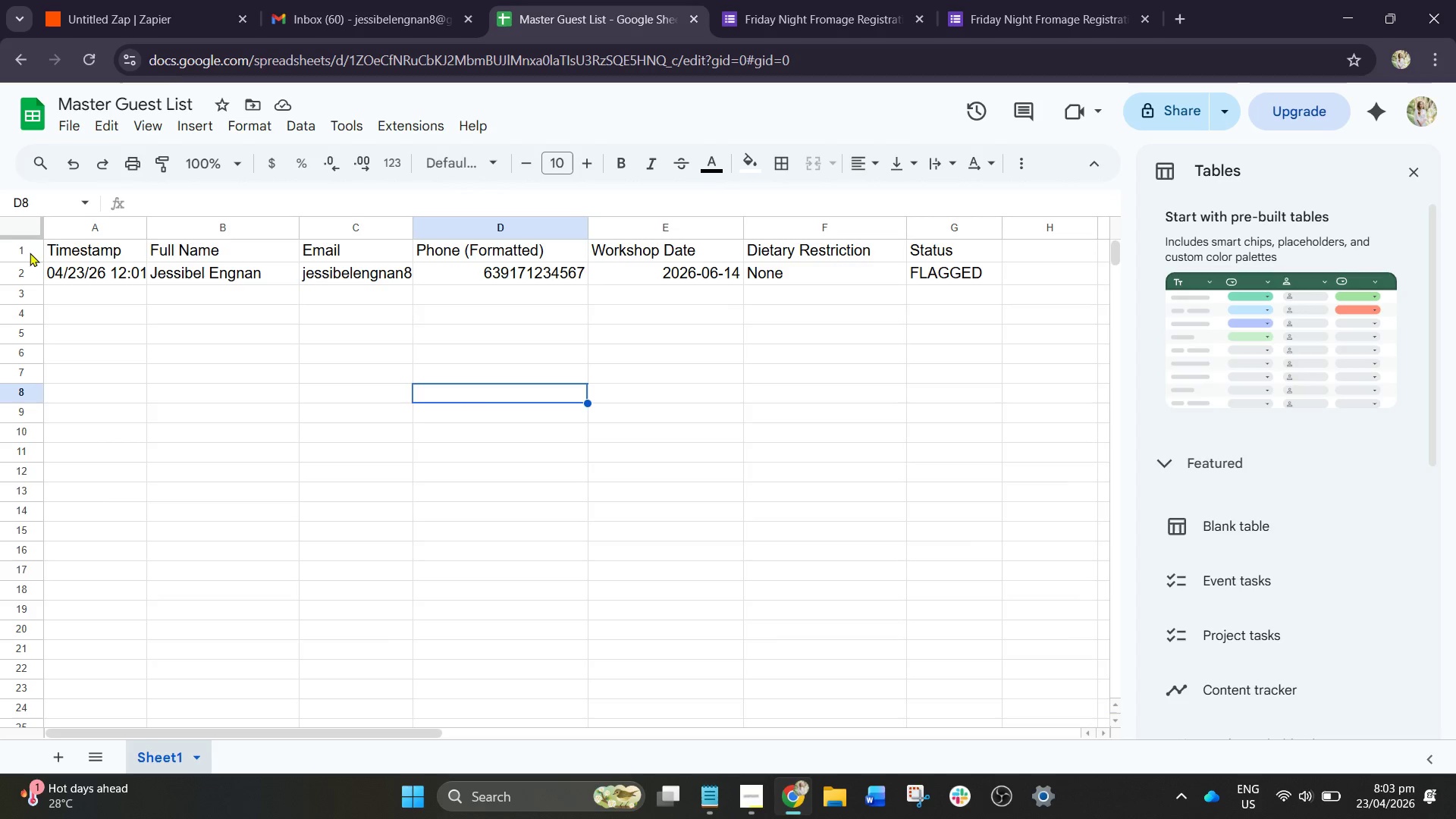 
left_click([17, 249])
 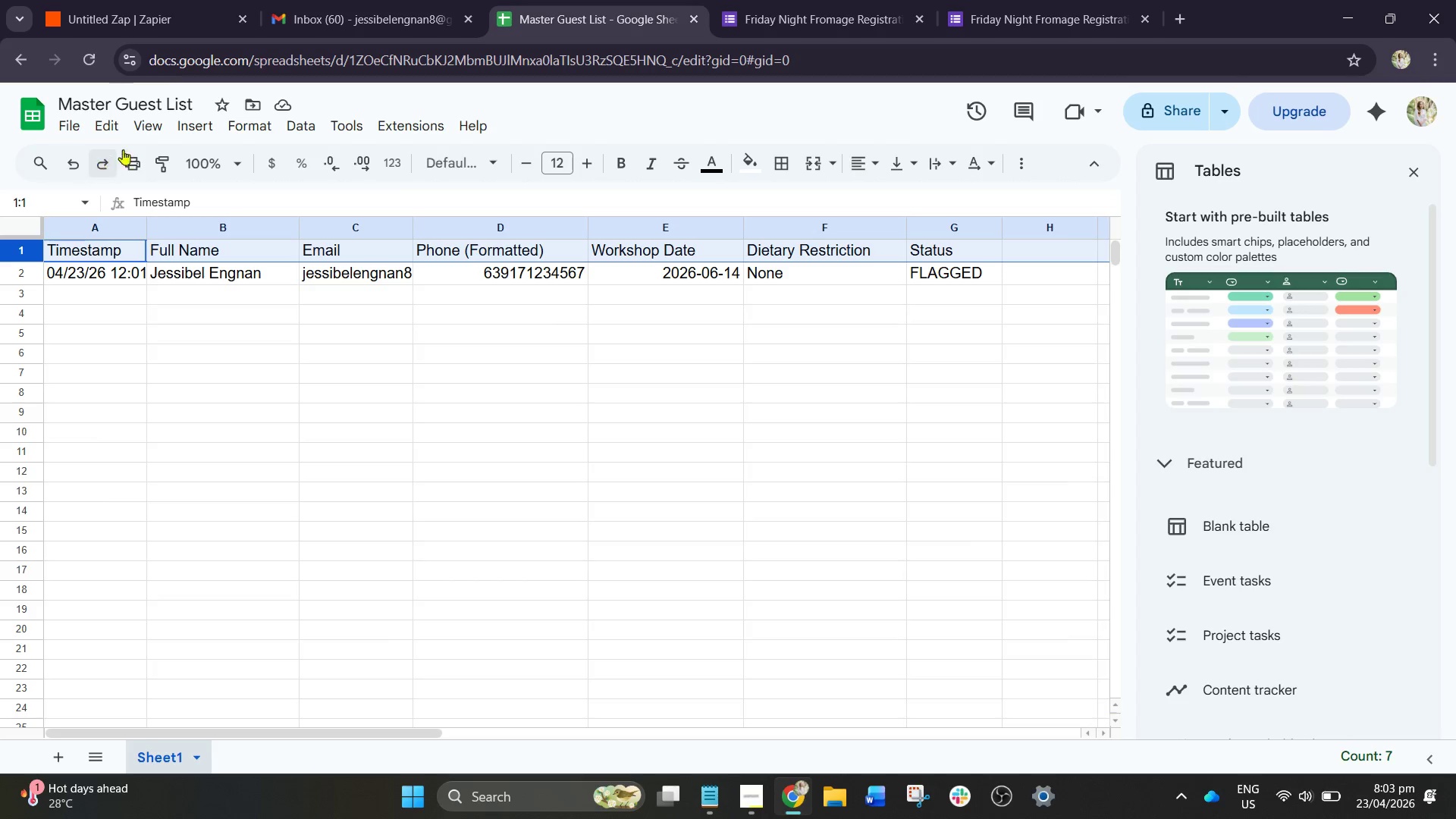 
left_click([143, 127])
 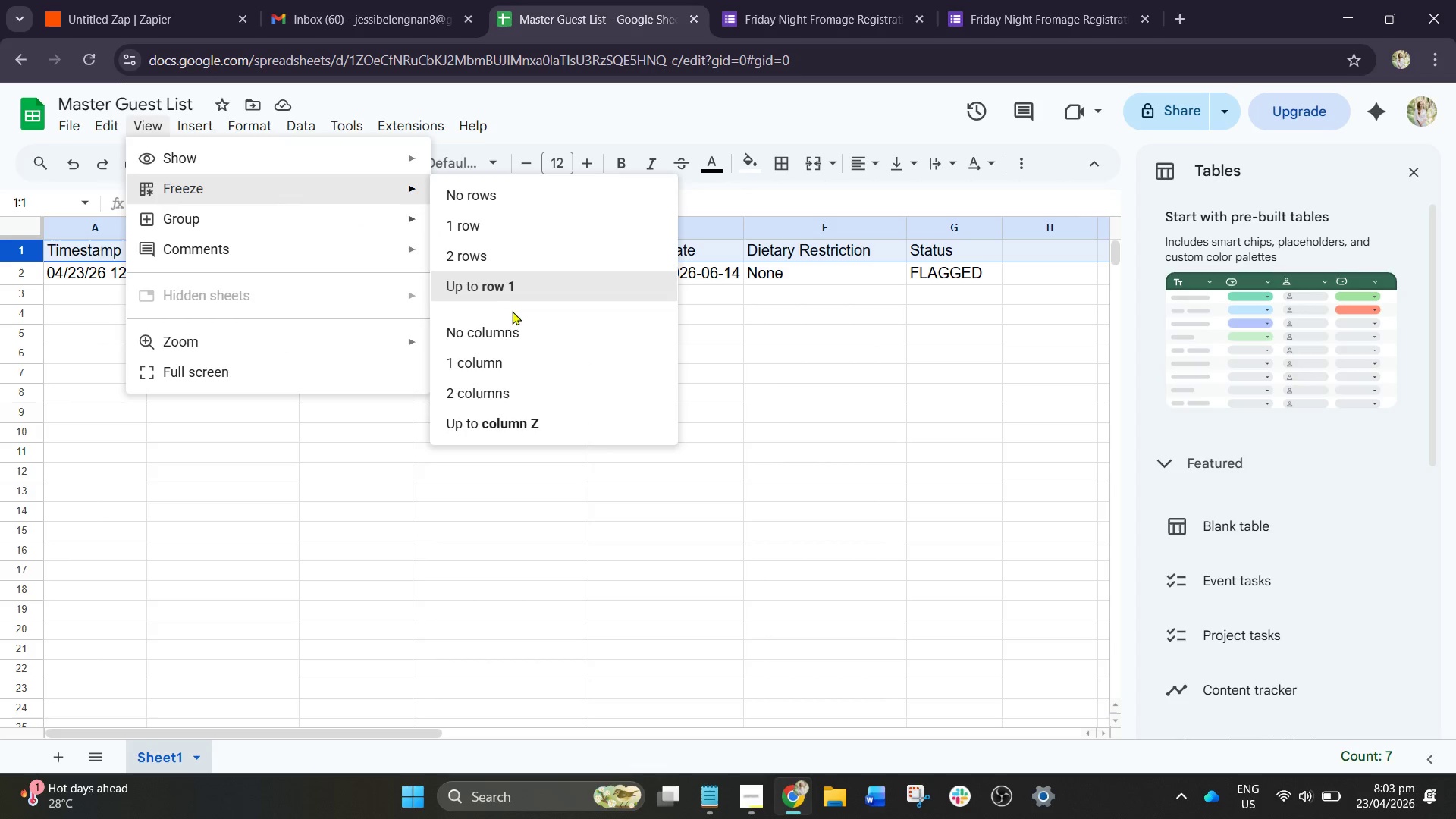 
left_click([510, 291])
 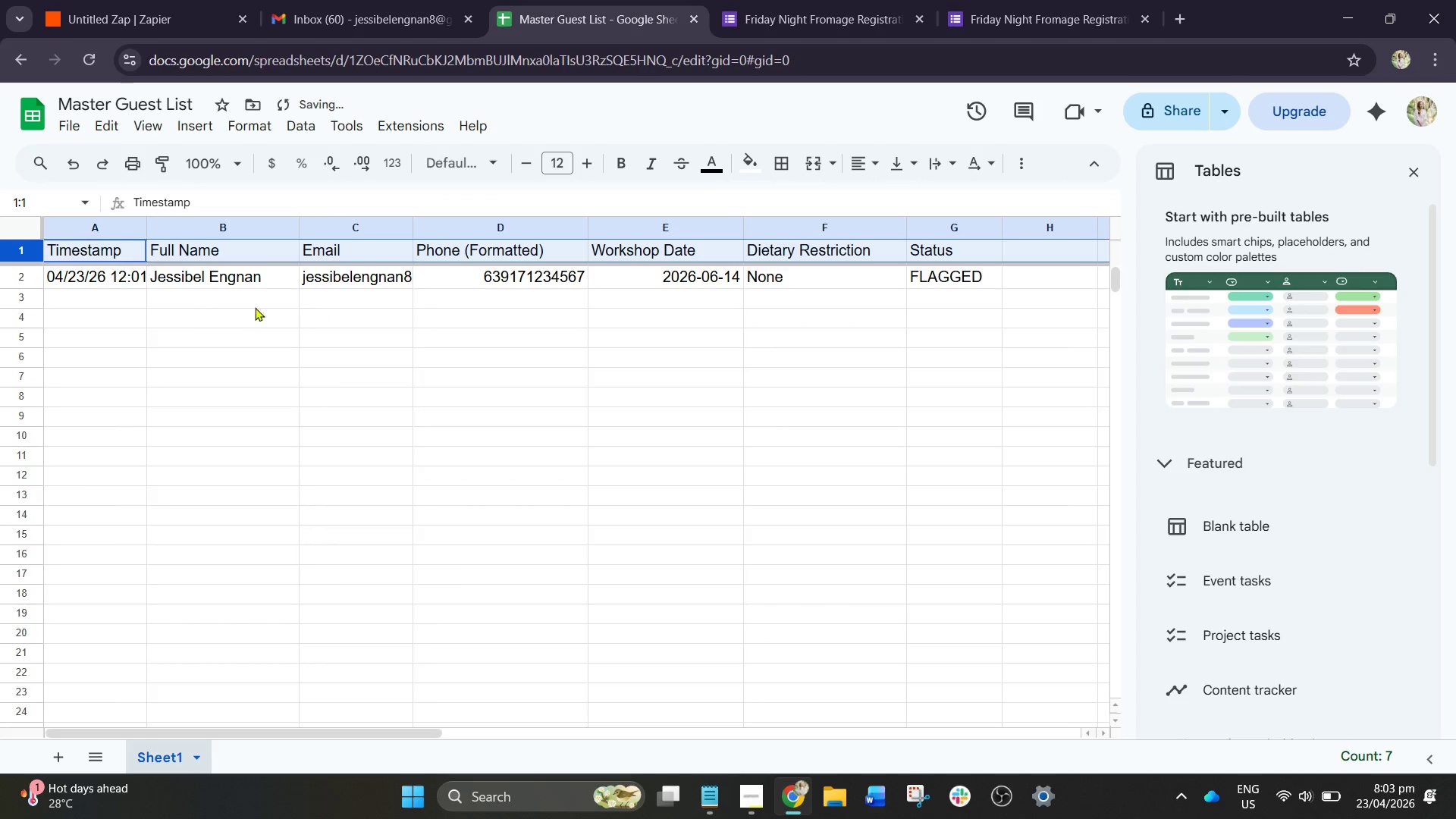 
scroll: coordinate [249, 303], scroll_direction: up, amount: 5.0
 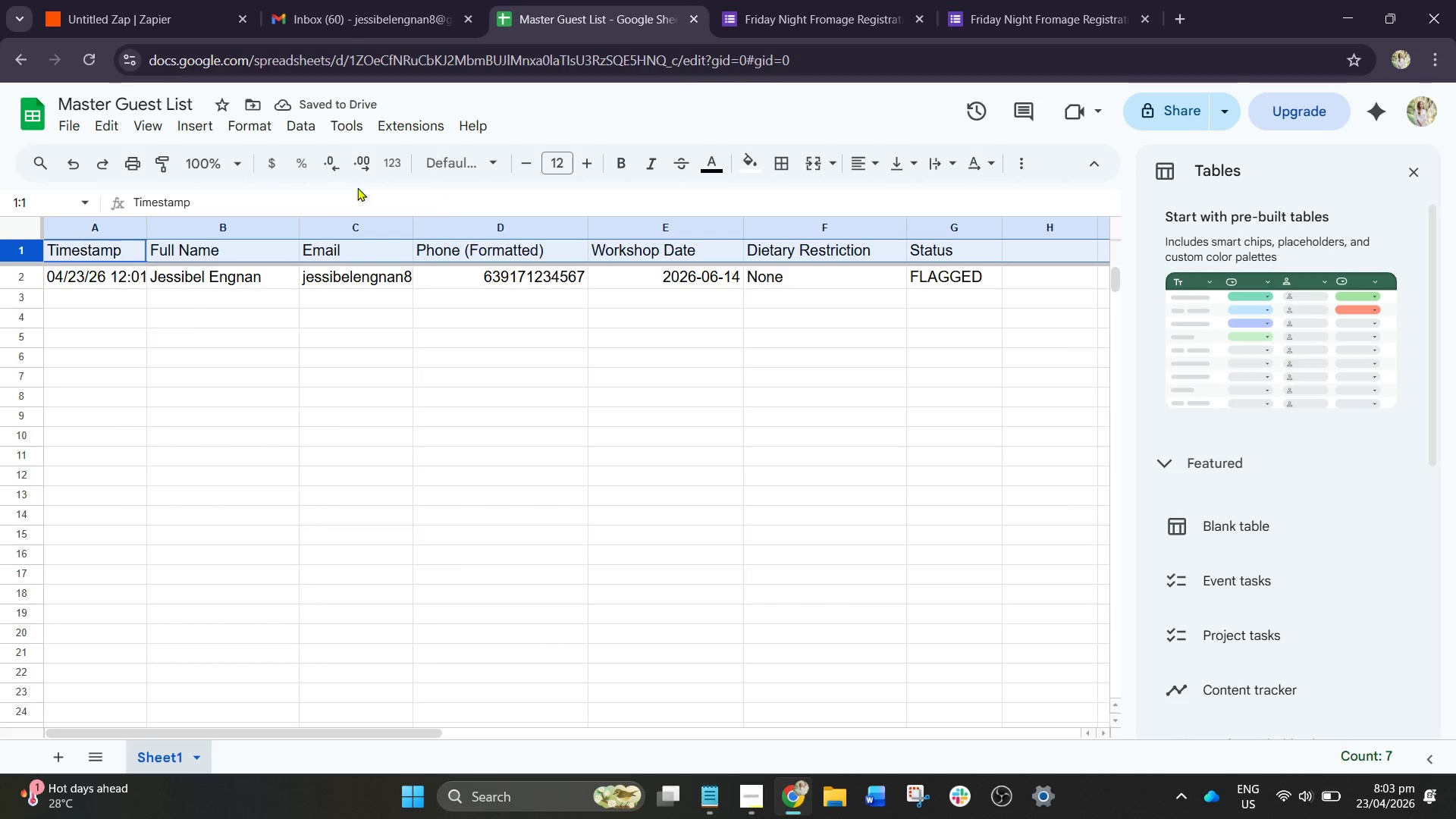 
left_click([619, 322])
 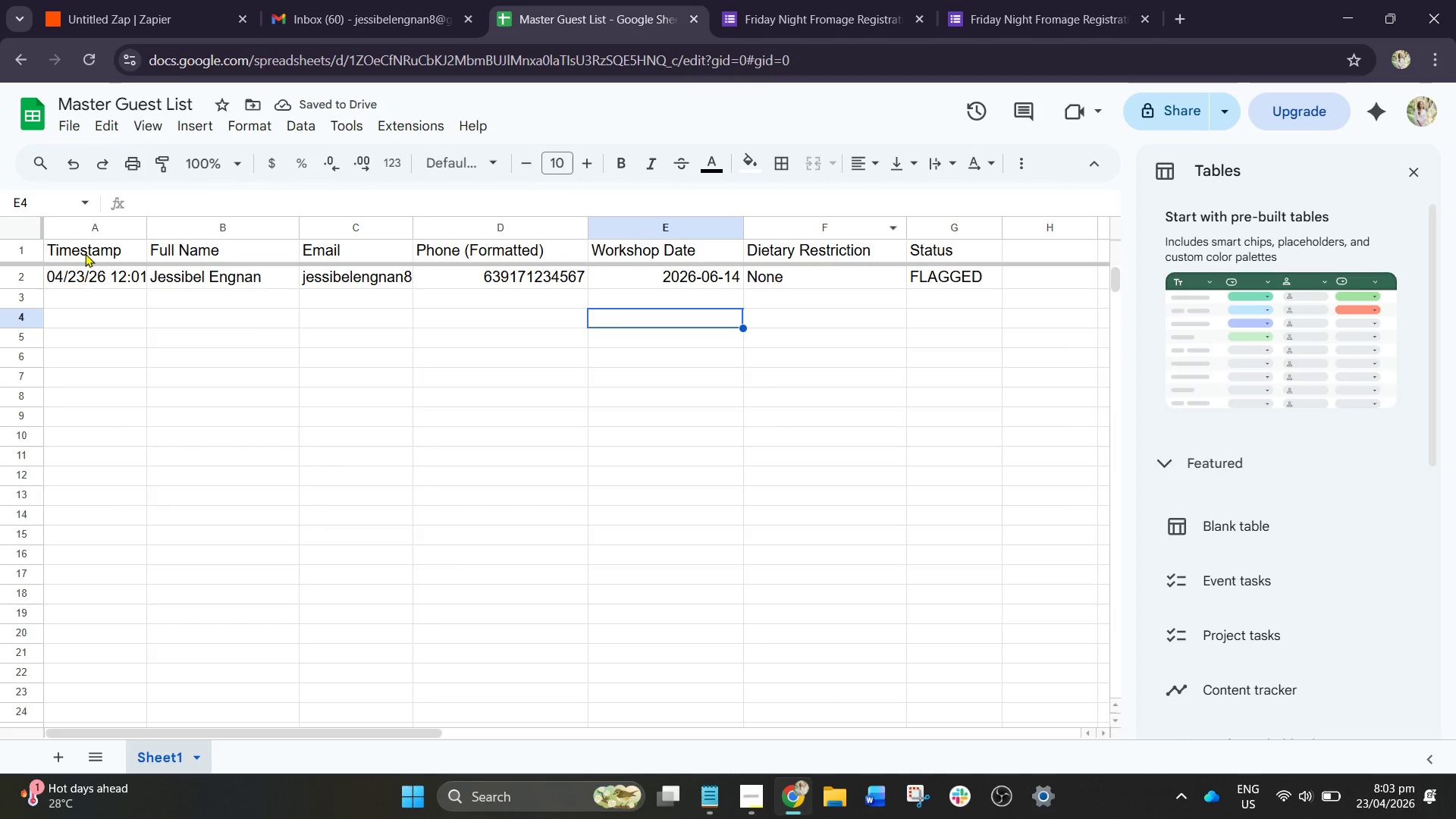 
left_click_drag(start_coordinate=[85, 253], to_coordinate=[979, 259])
 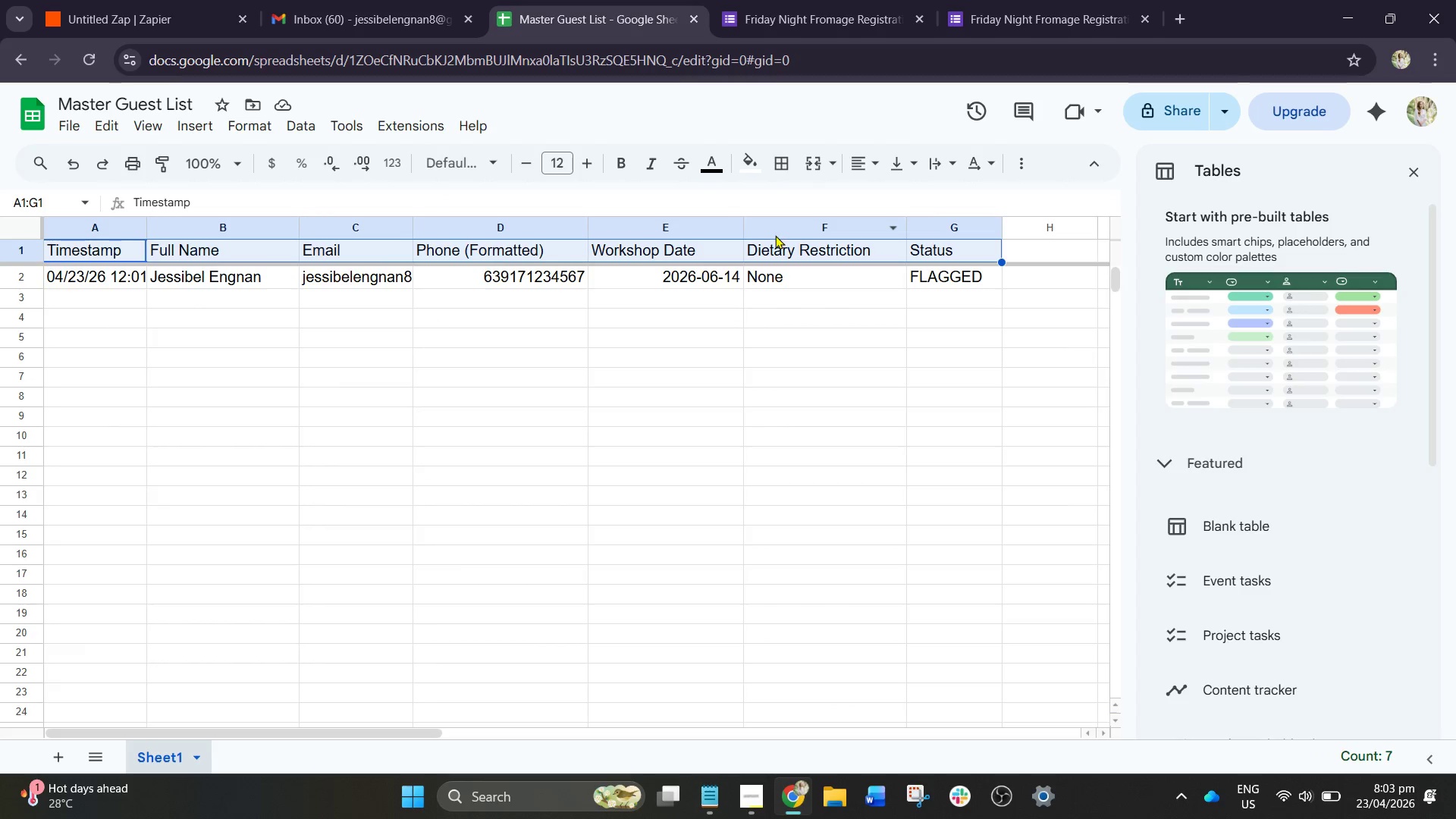 
right_click([762, 234])
 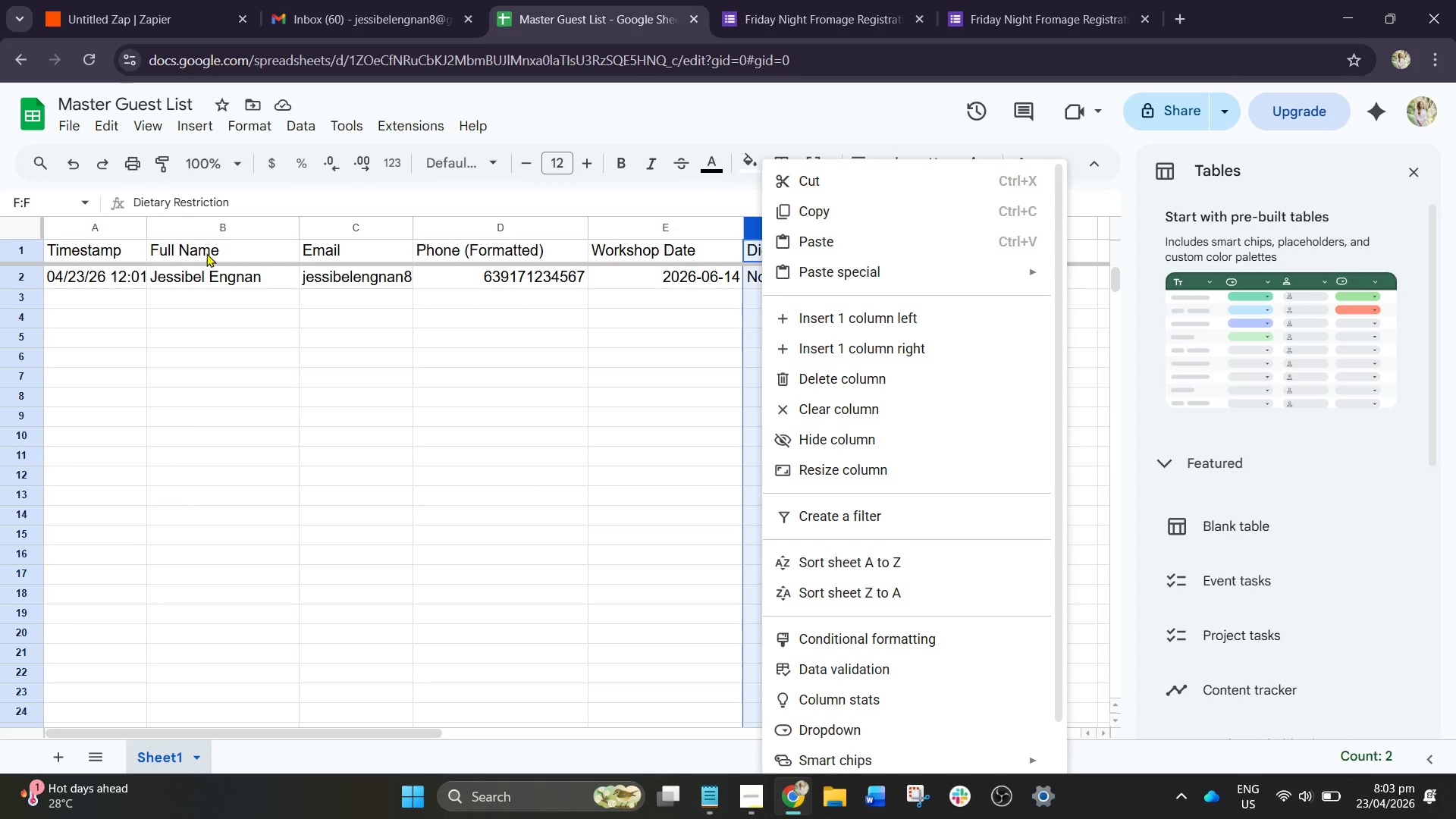 
left_click_drag(start_coordinate=[81, 240], to_coordinate=[246, 284])
 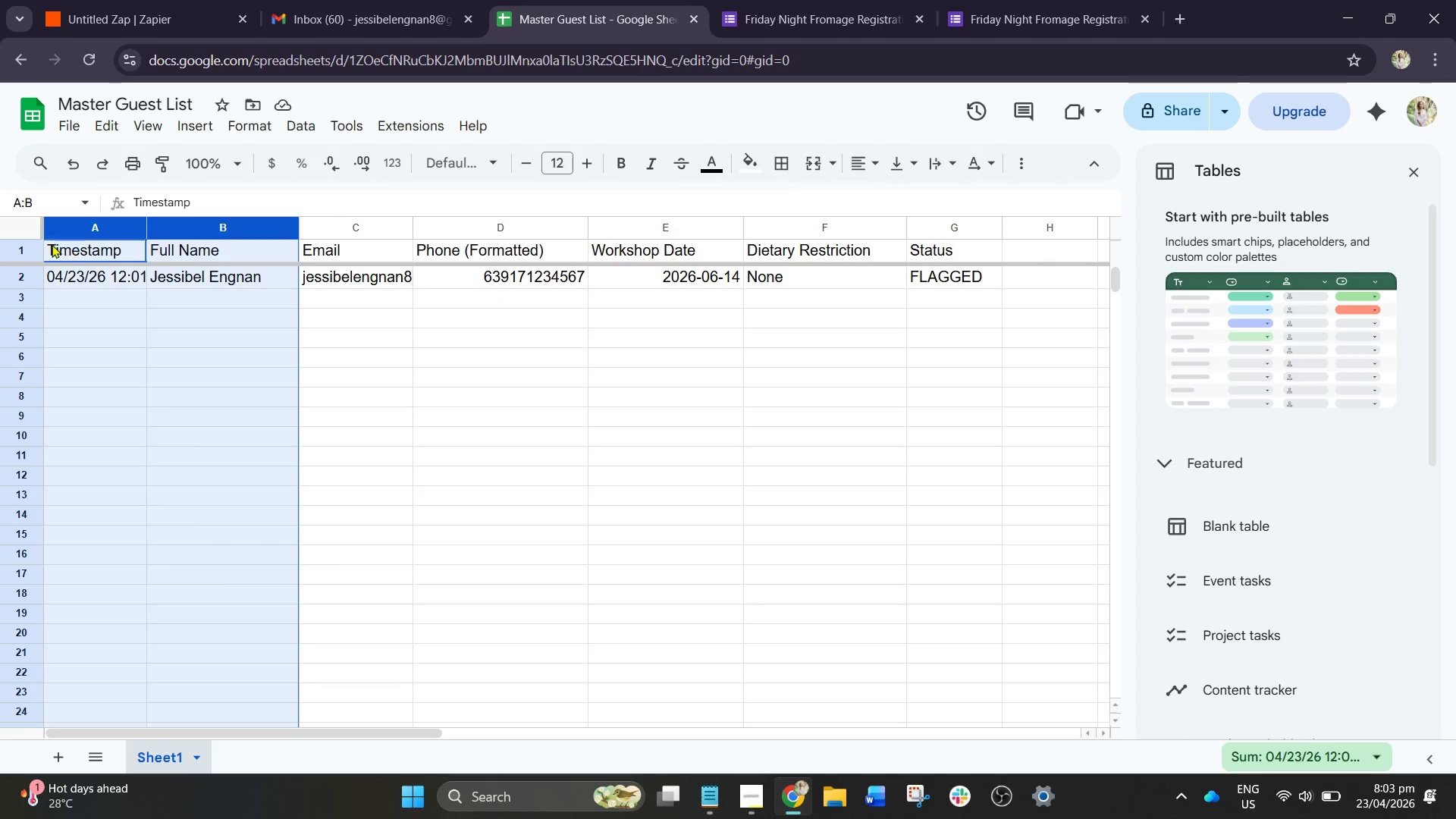 
left_click([47, 243])
 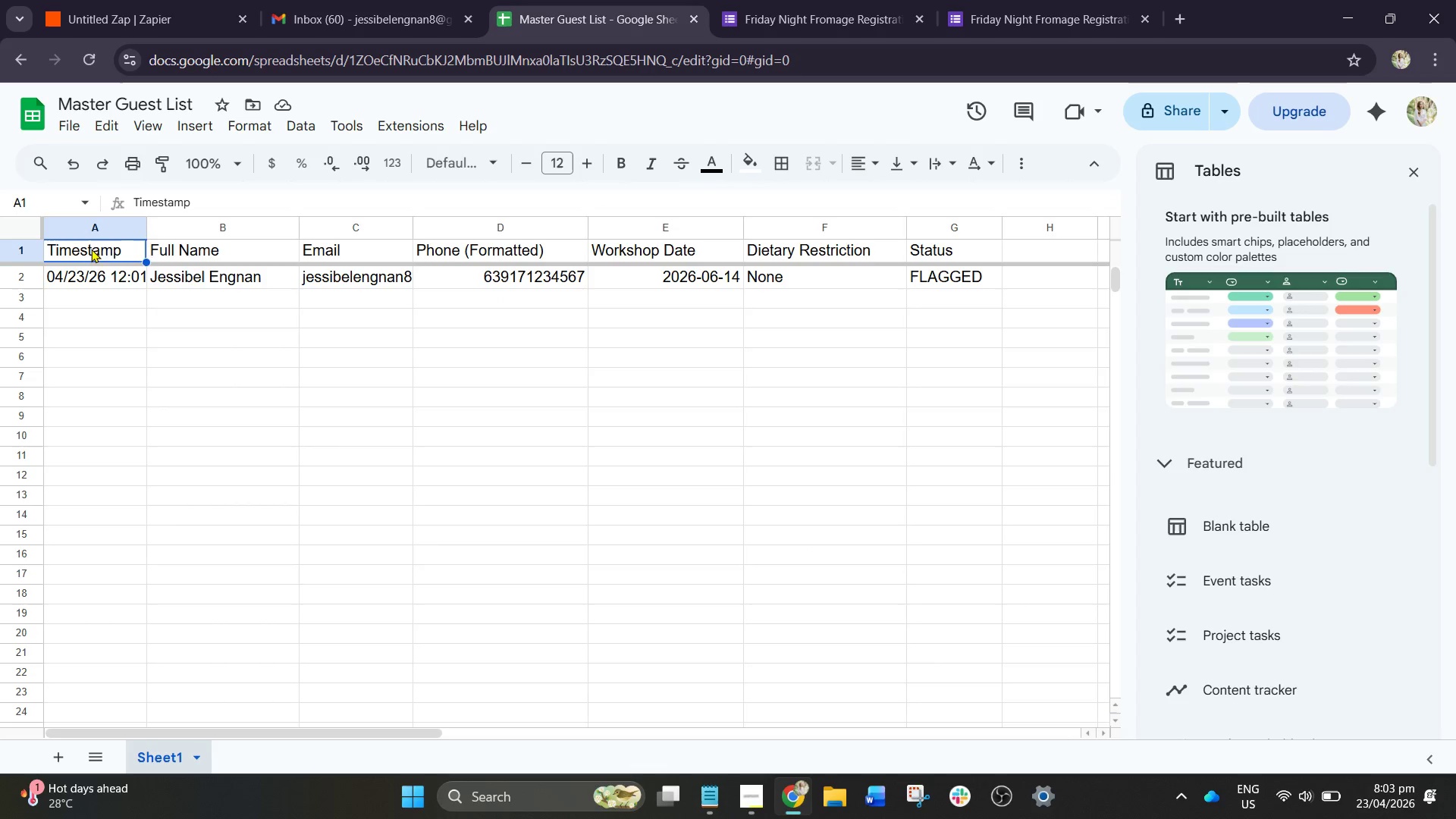 
left_click_drag(start_coordinate=[88, 249], to_coordinate=[941, 249])
 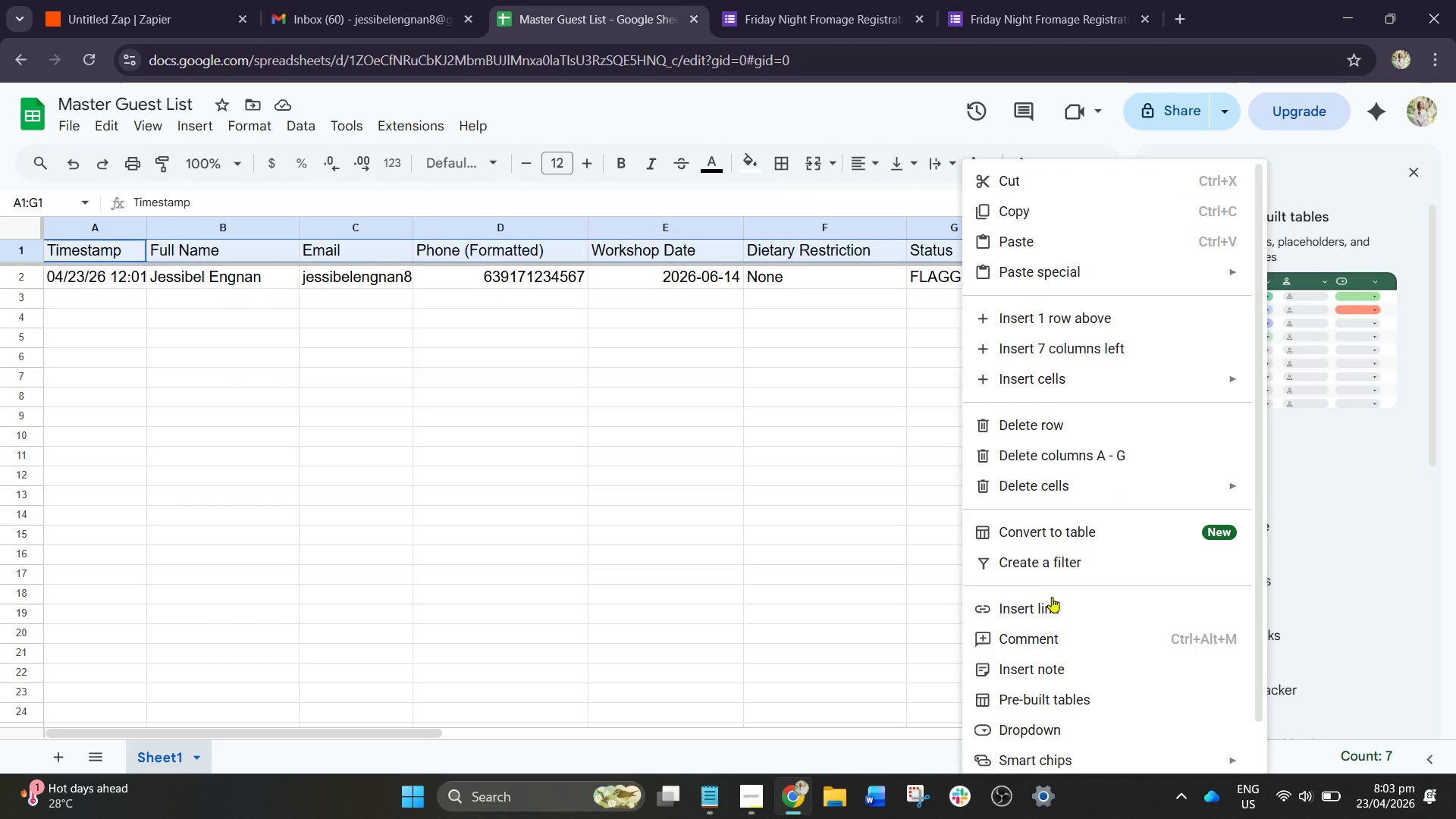 
left_click([1042, 538])
 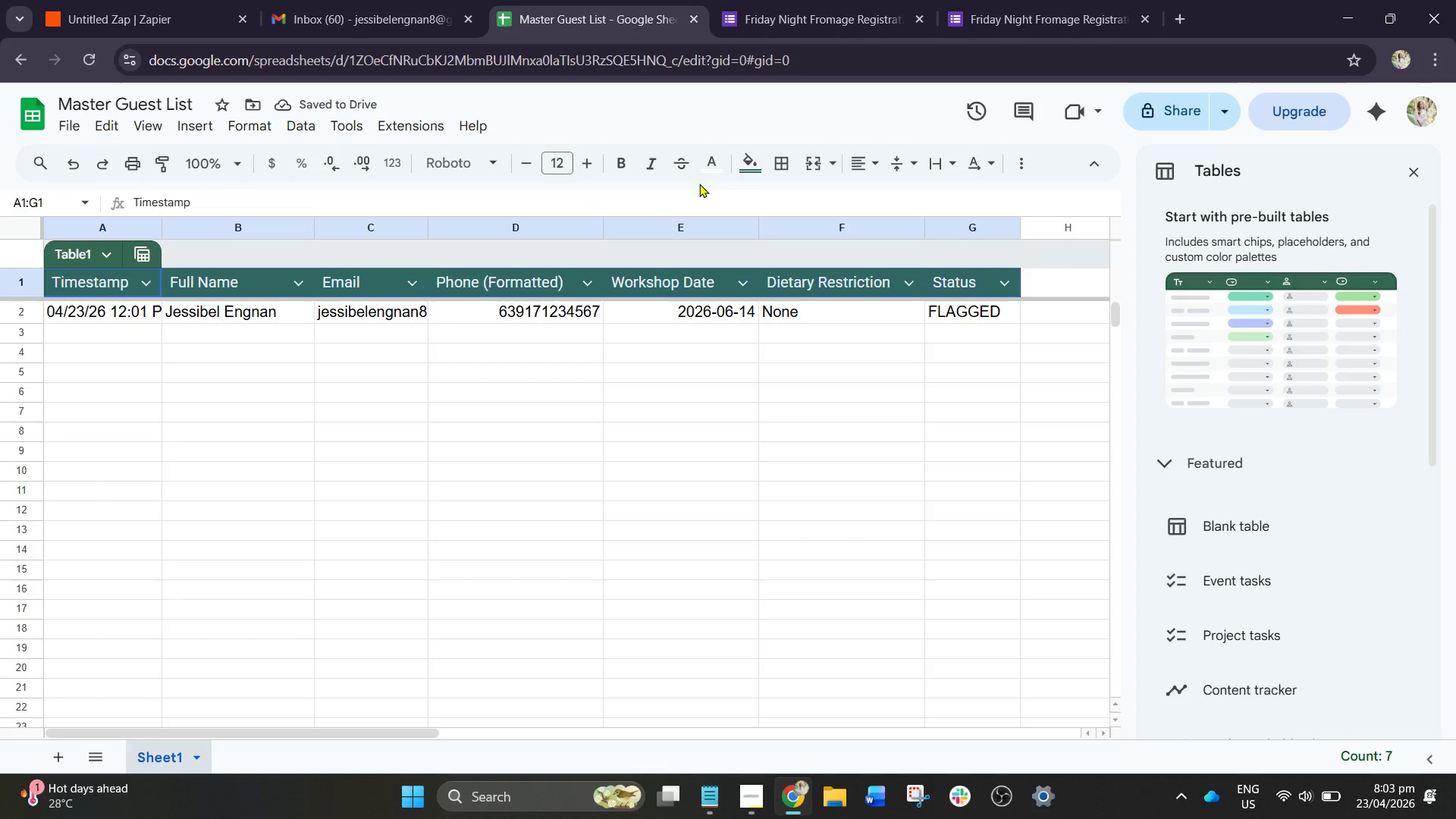 
wait(5.77)
 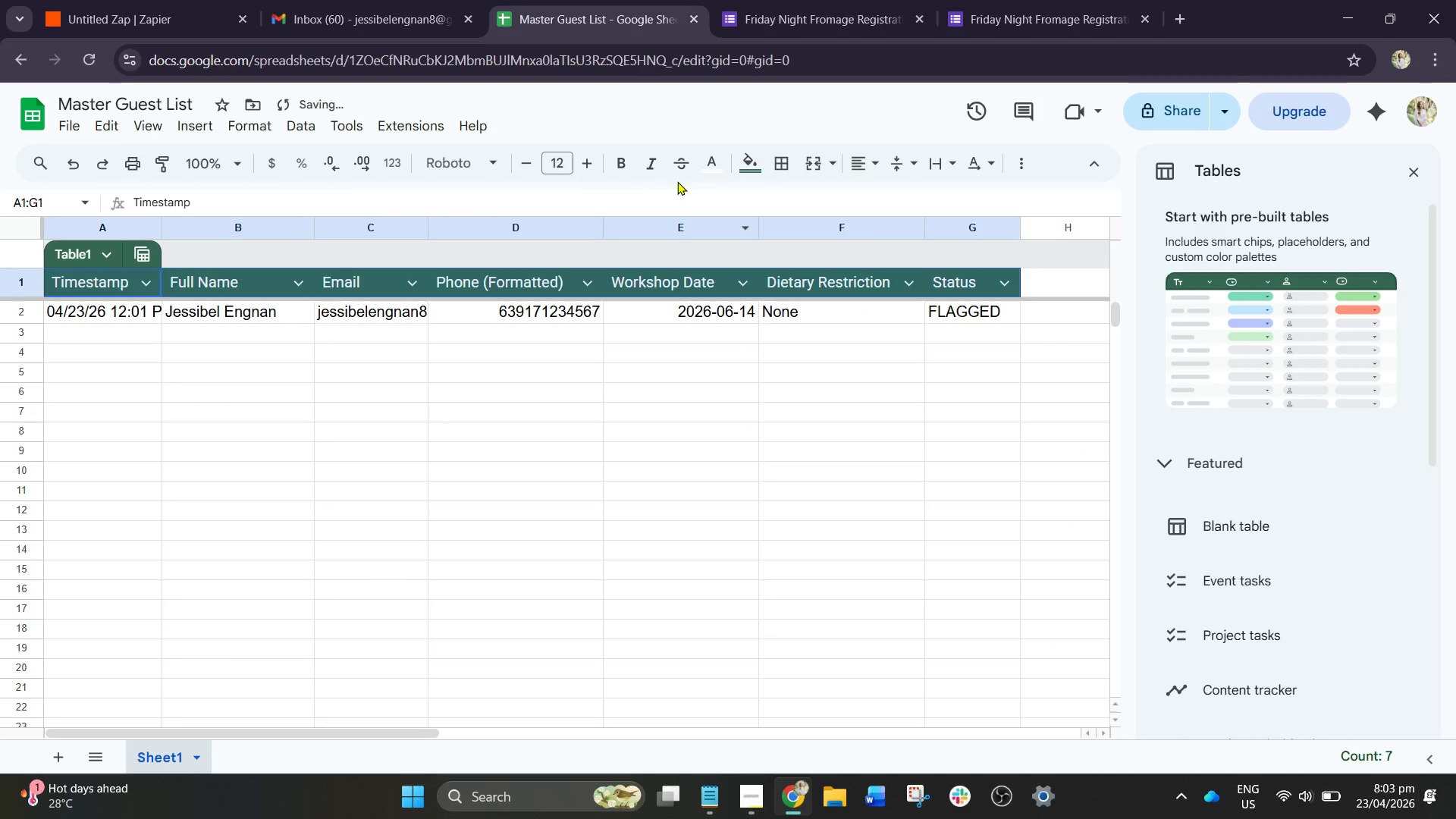 
left_click([751, 177])
 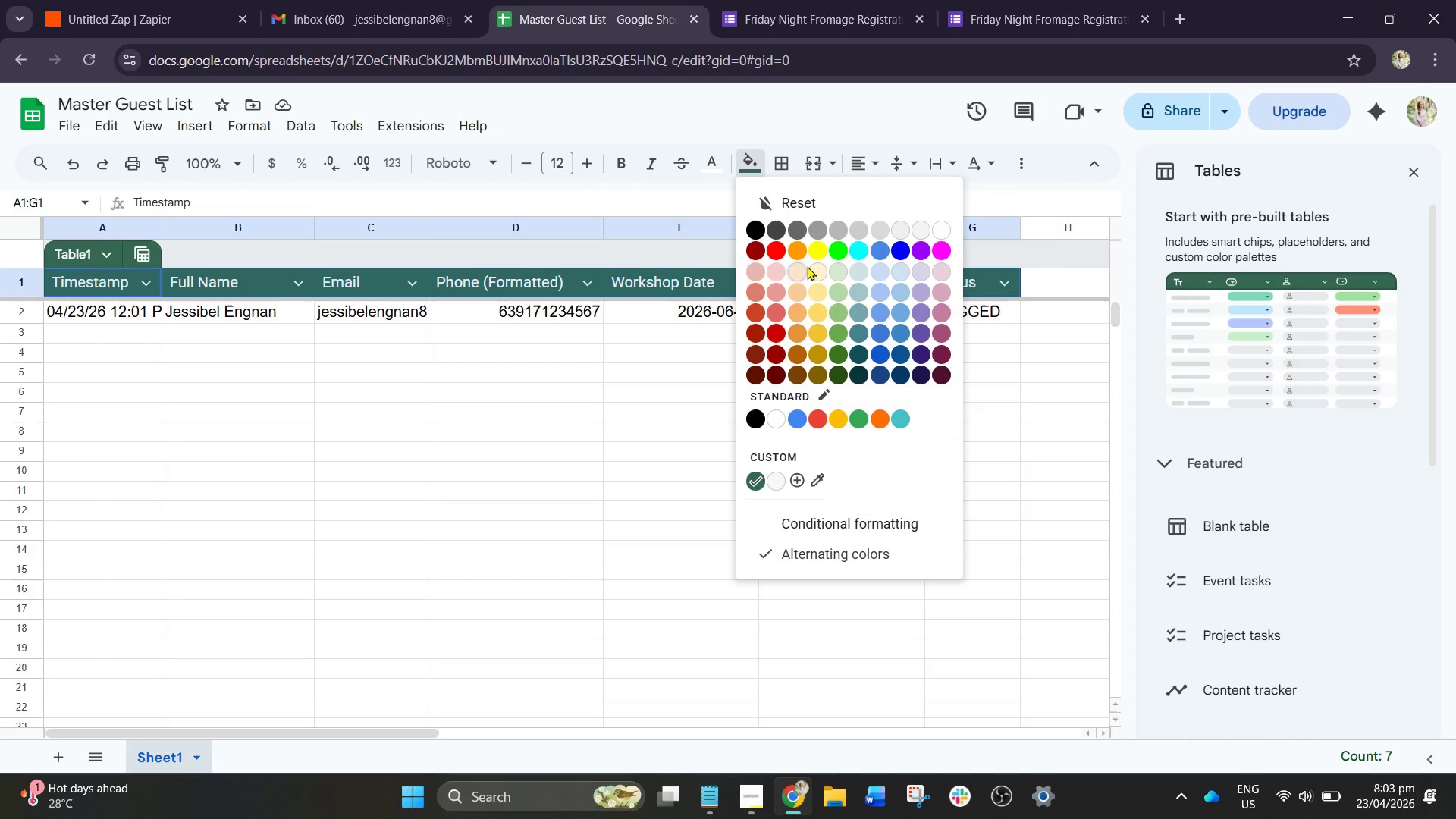 
left_click([822, 253])
 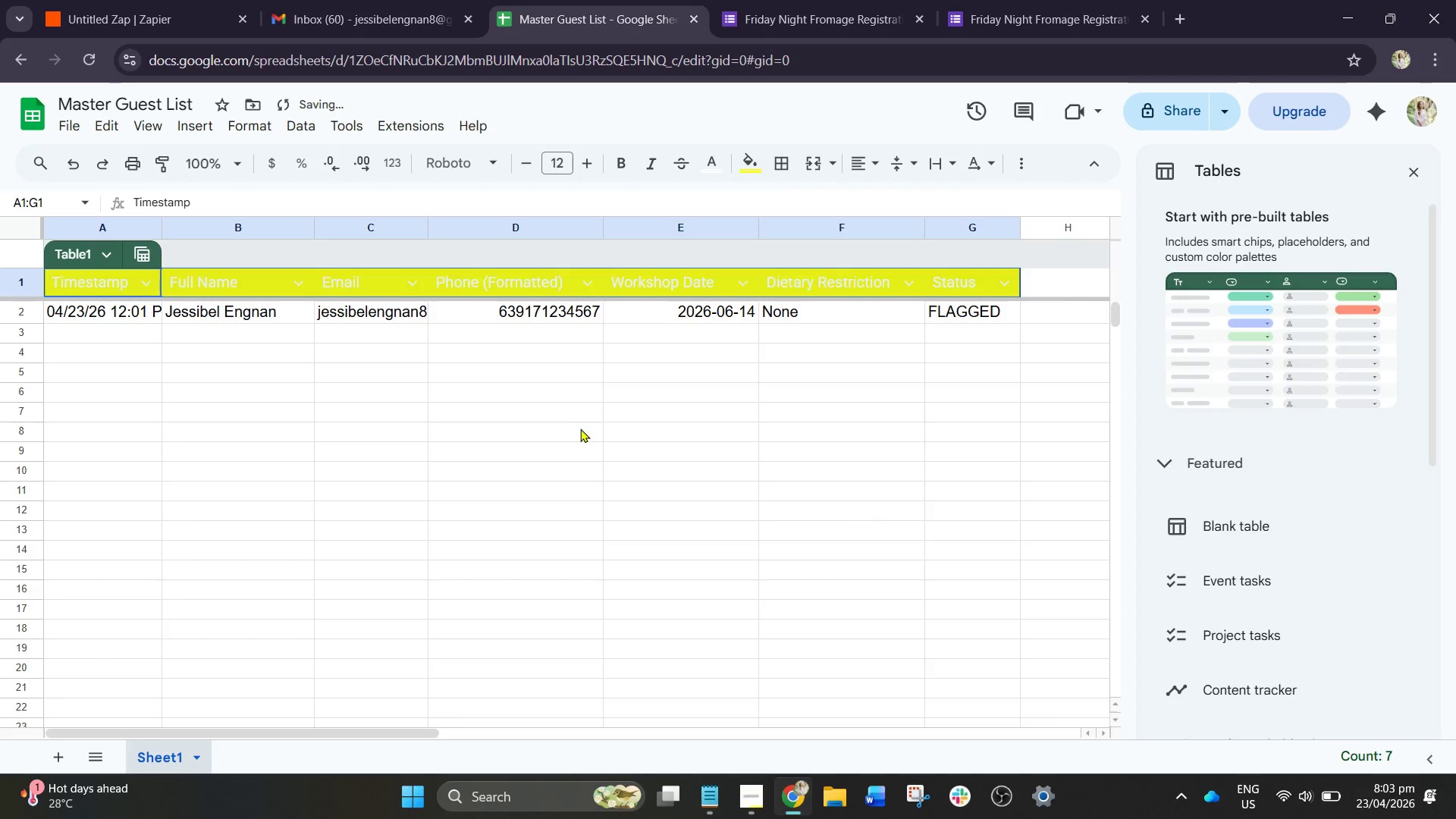 
left_click([575, 433])
 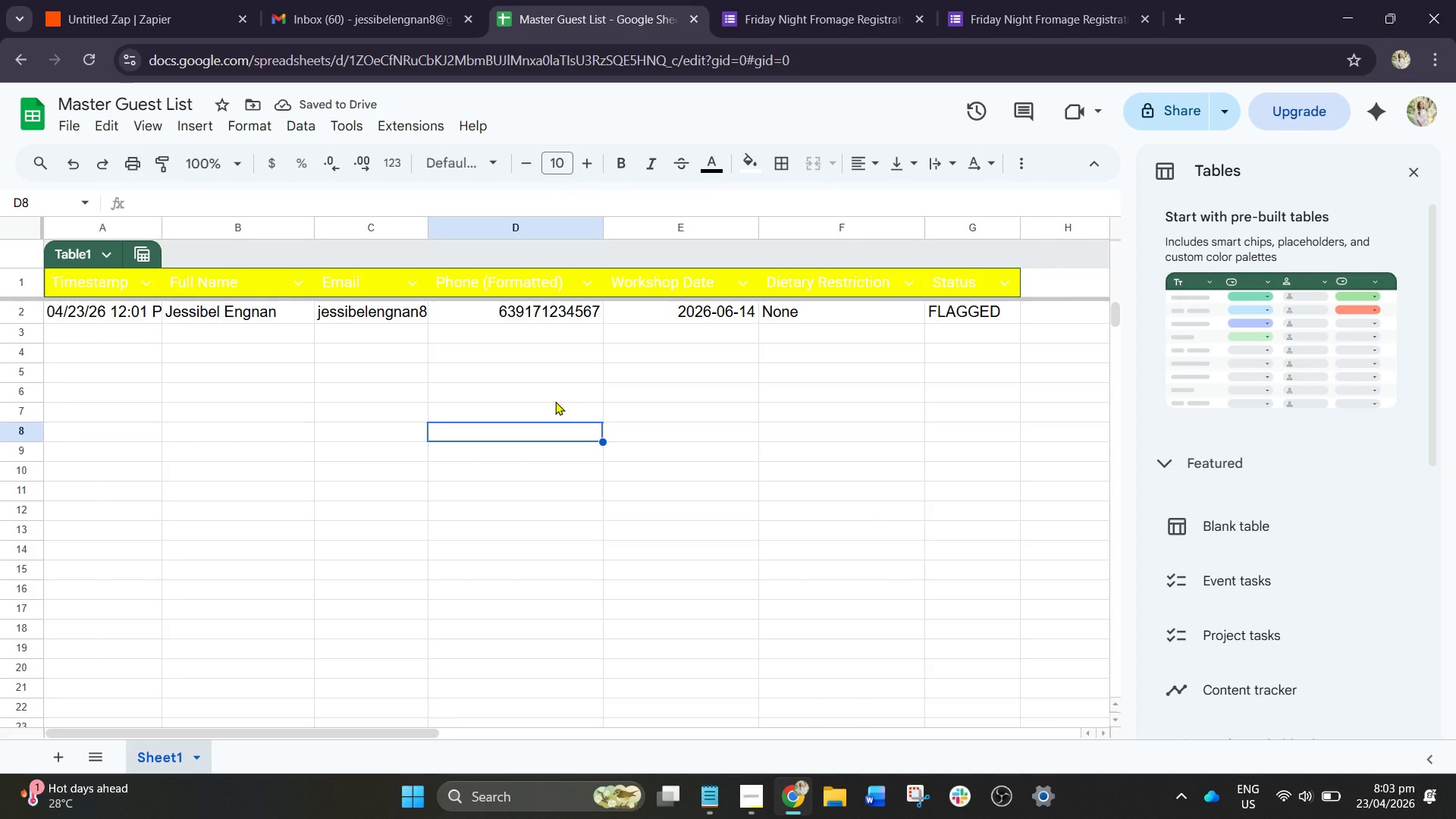 
wait(5.53)
 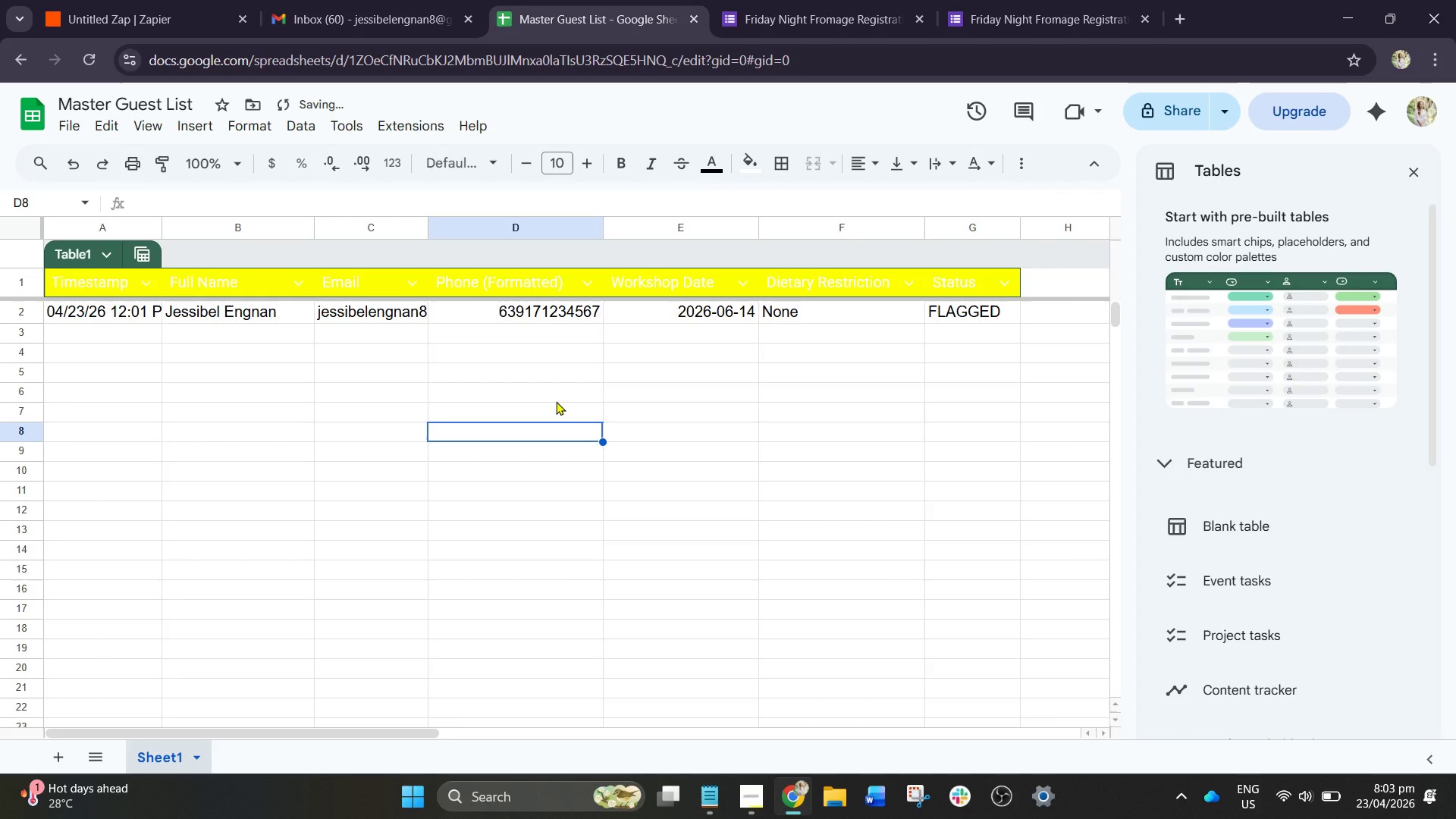 
left_click([760, 166])
 